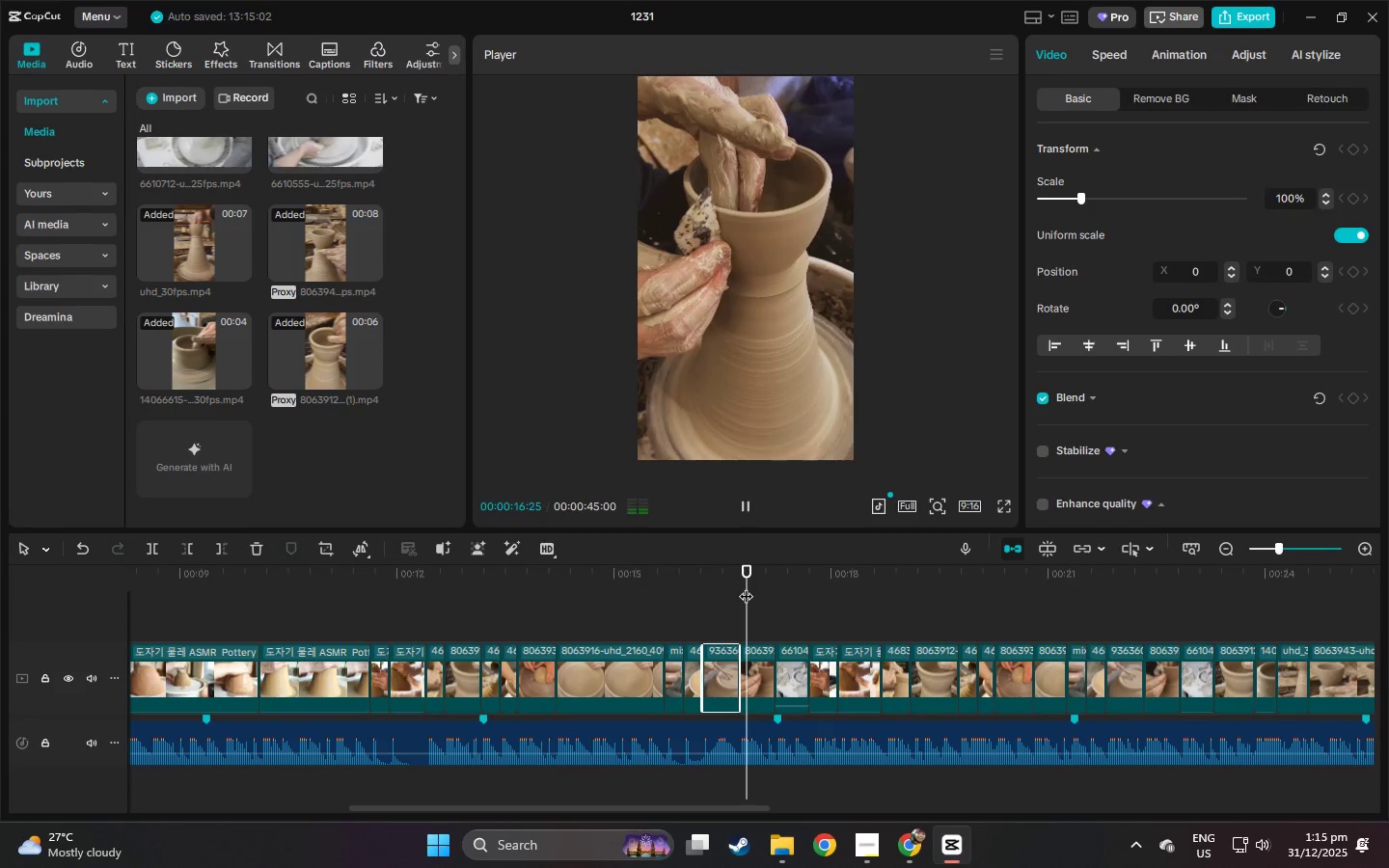 
key(Space)
 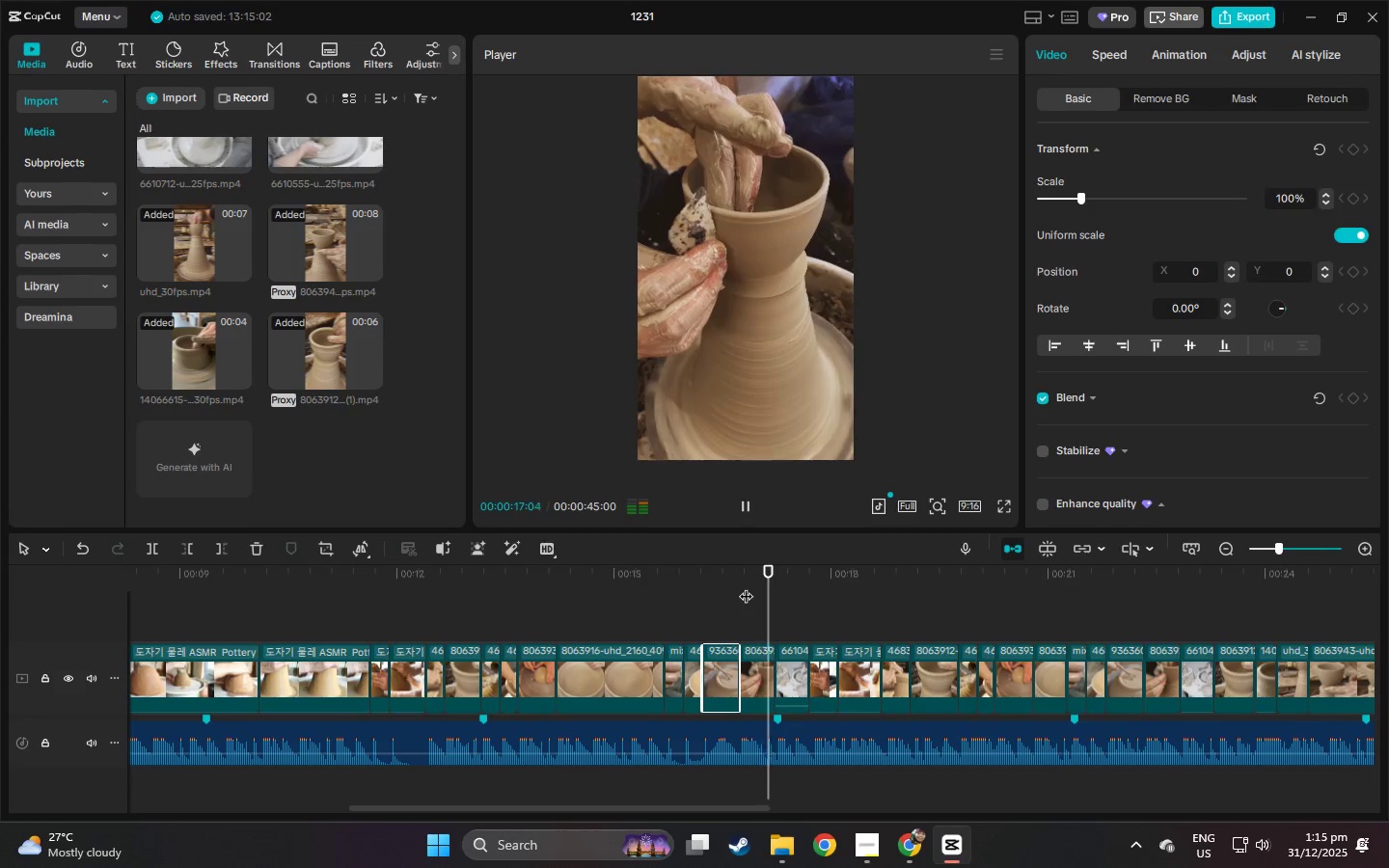 
key(Space)
 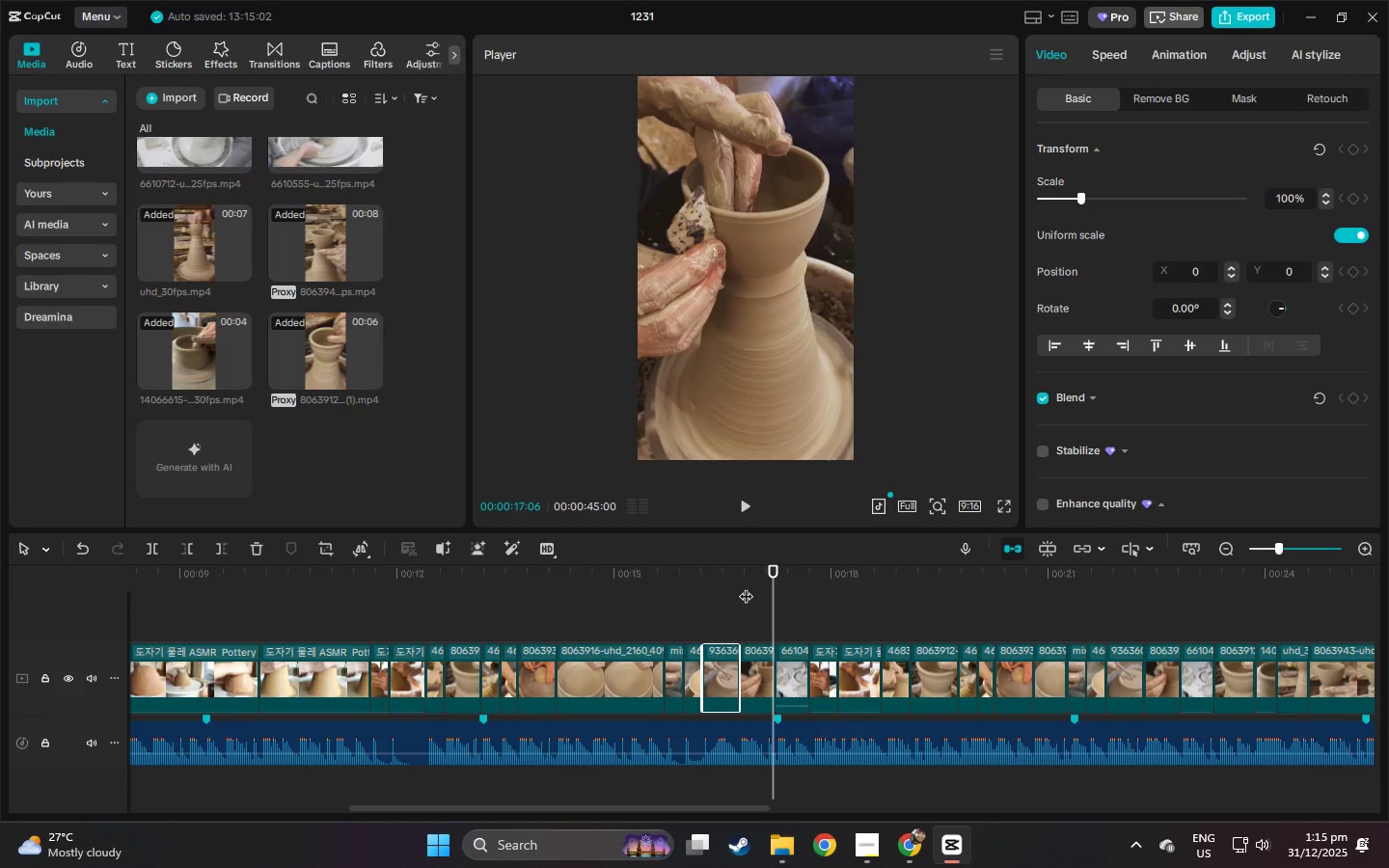 
left_click([746, 586])
 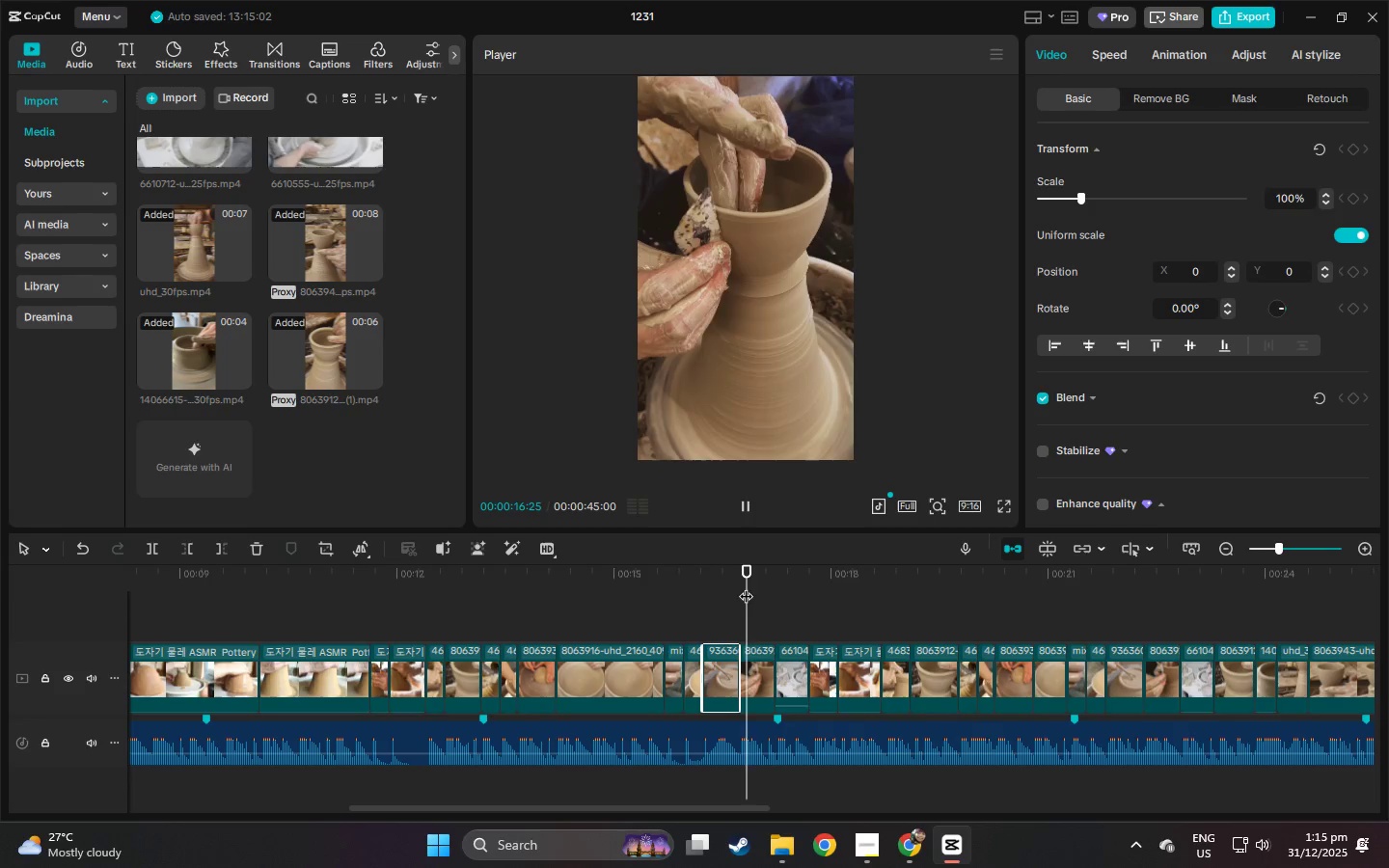 
key(Space)
 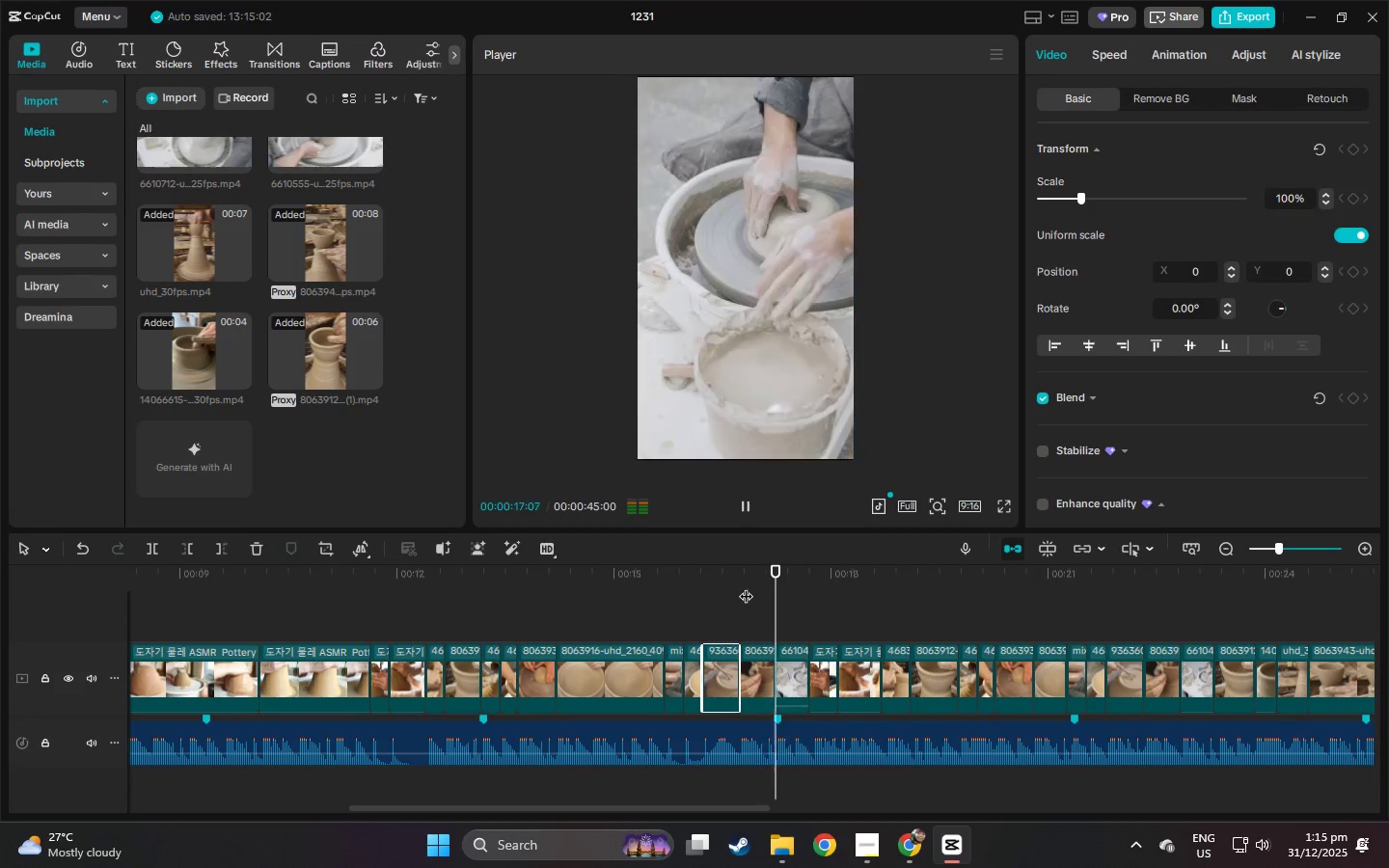 
key(Space)
 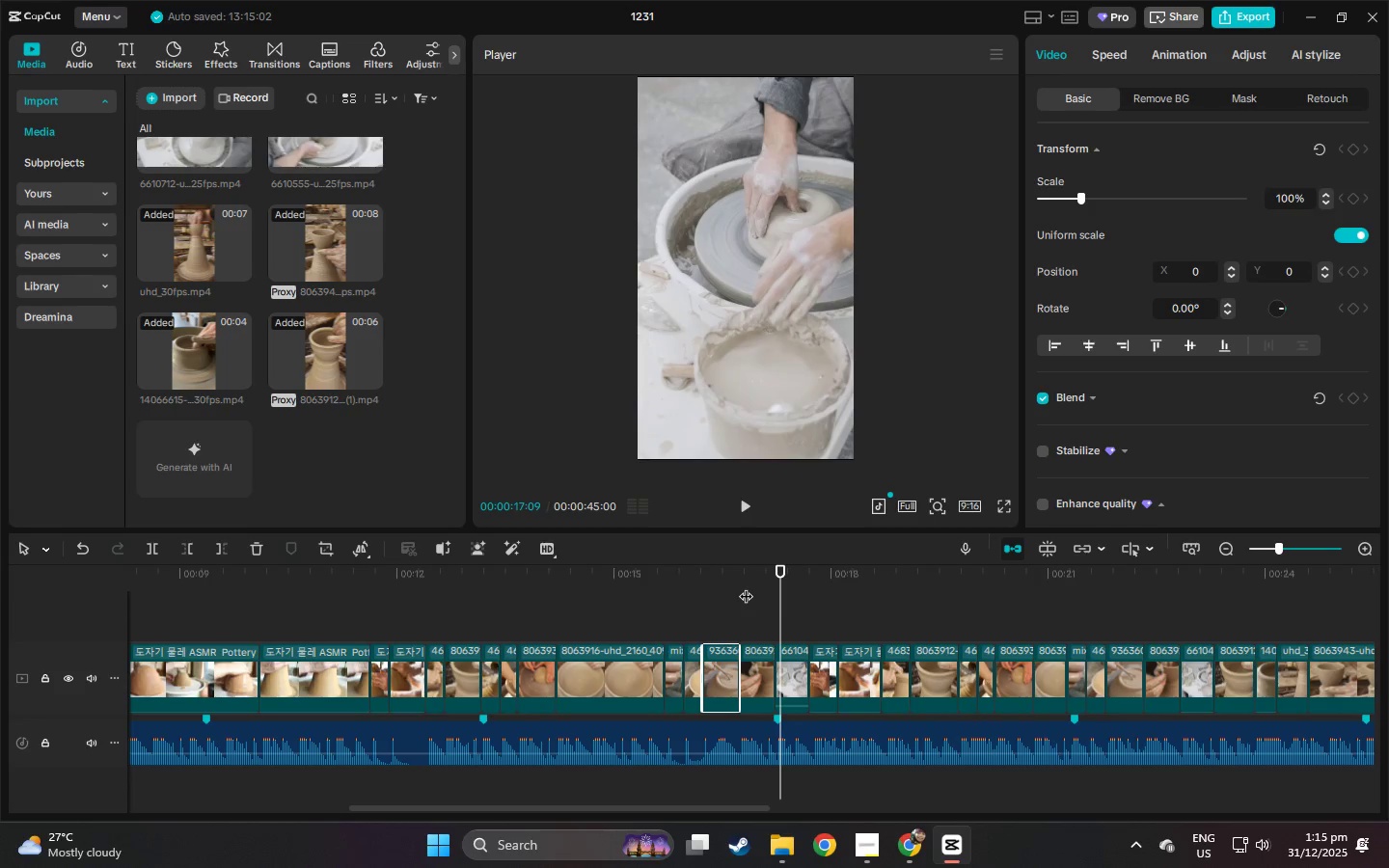 
key(Space)
 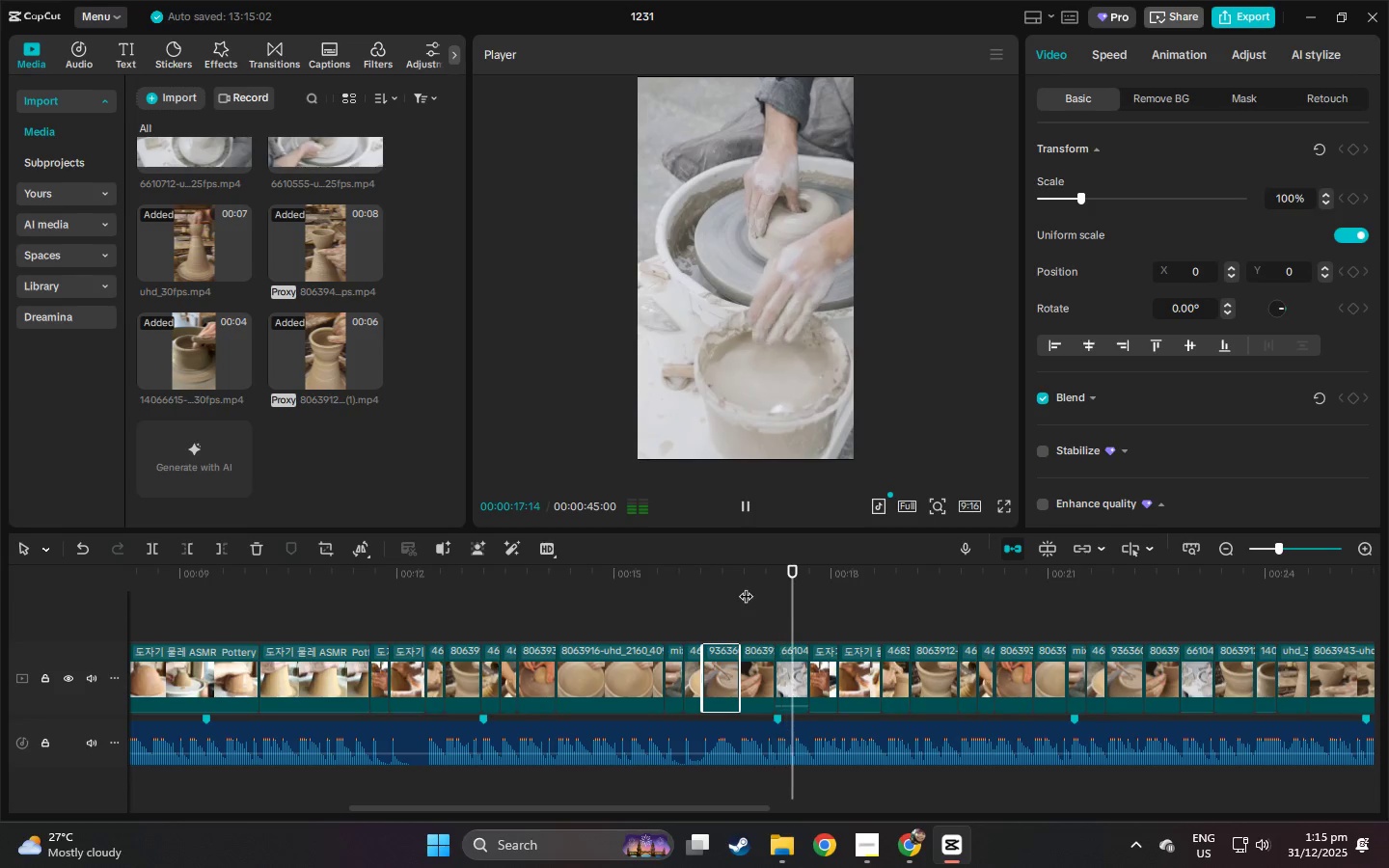 
key(Space)
 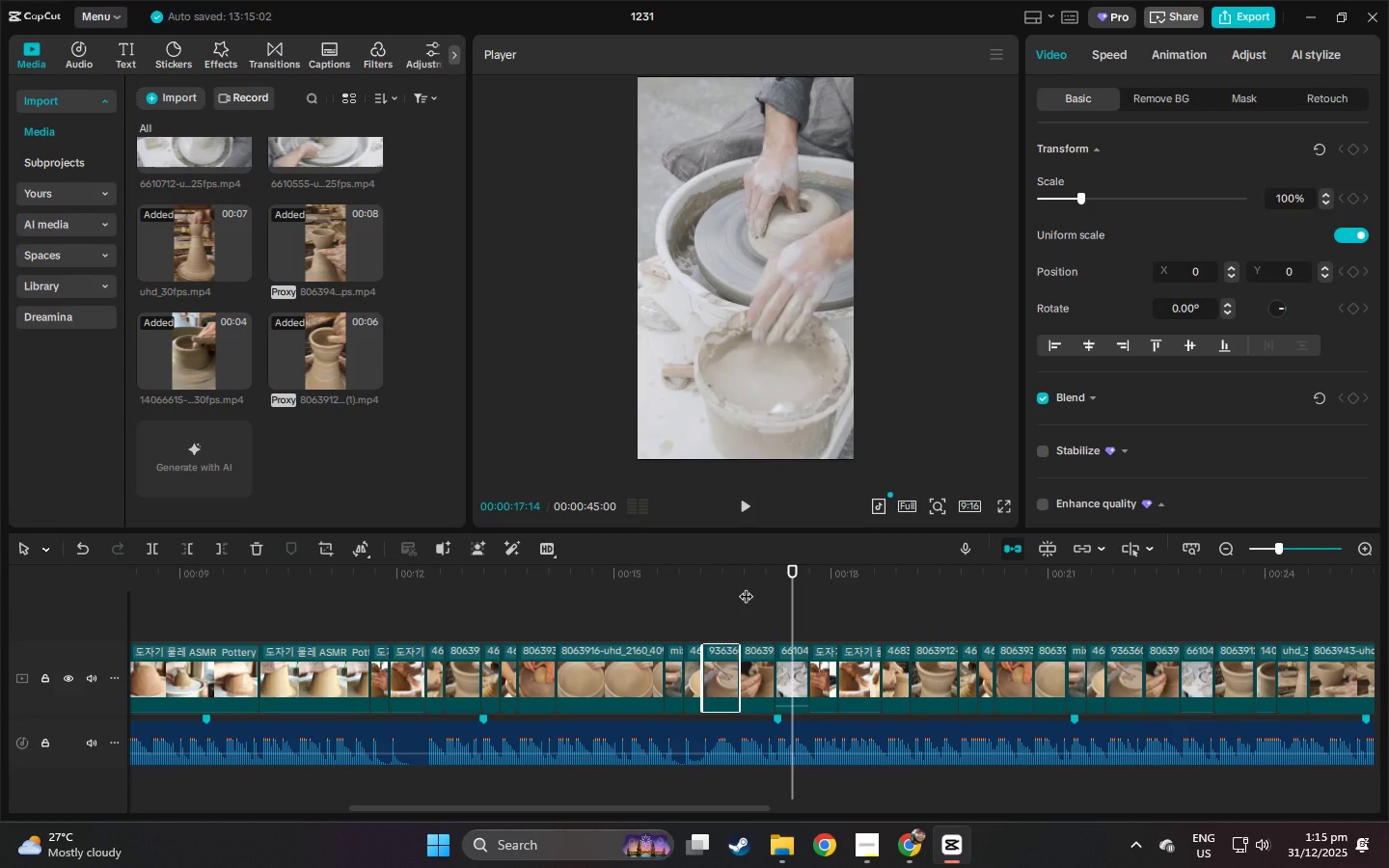 
mouse_move([807, 667])
 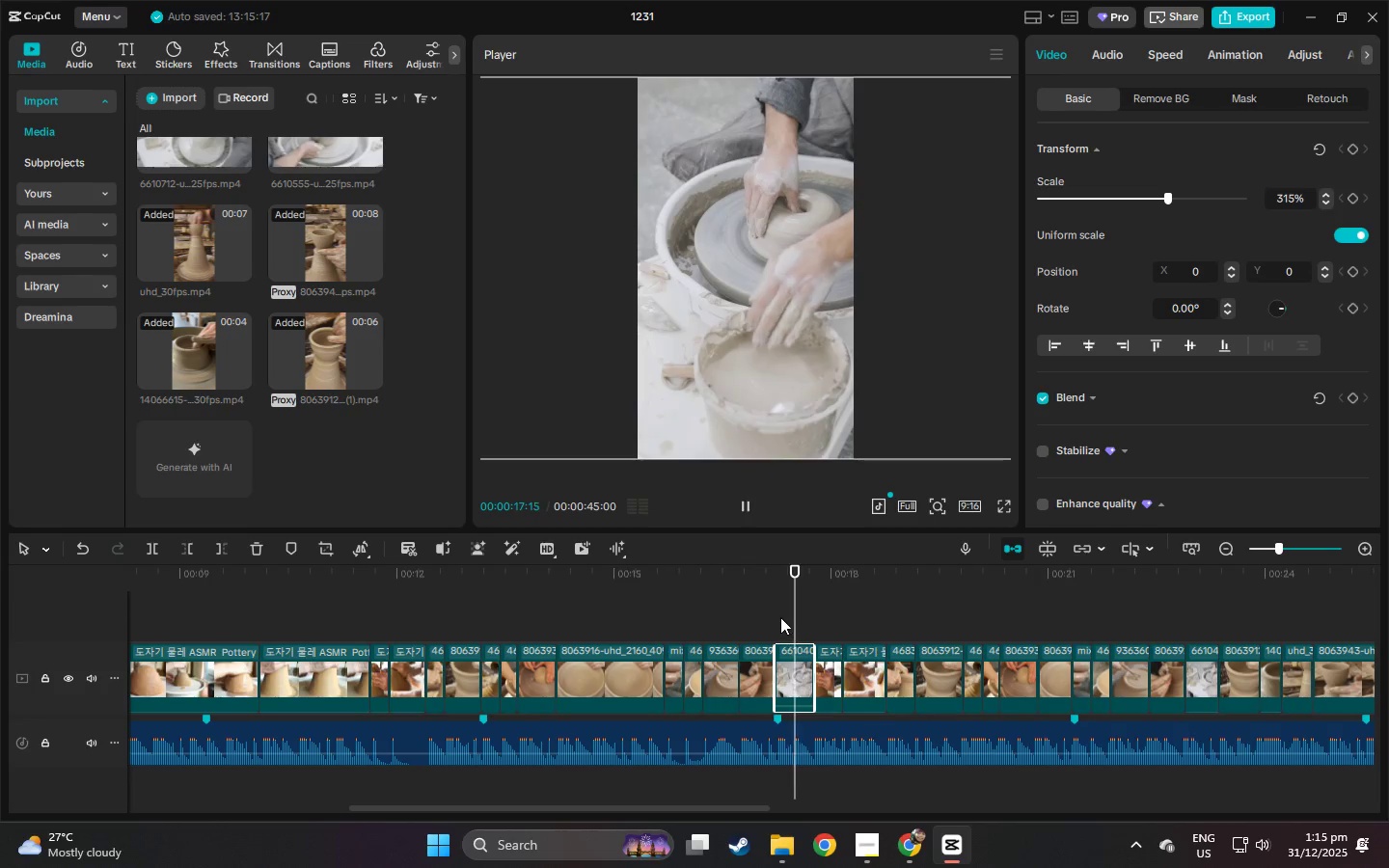 
key(Space)
 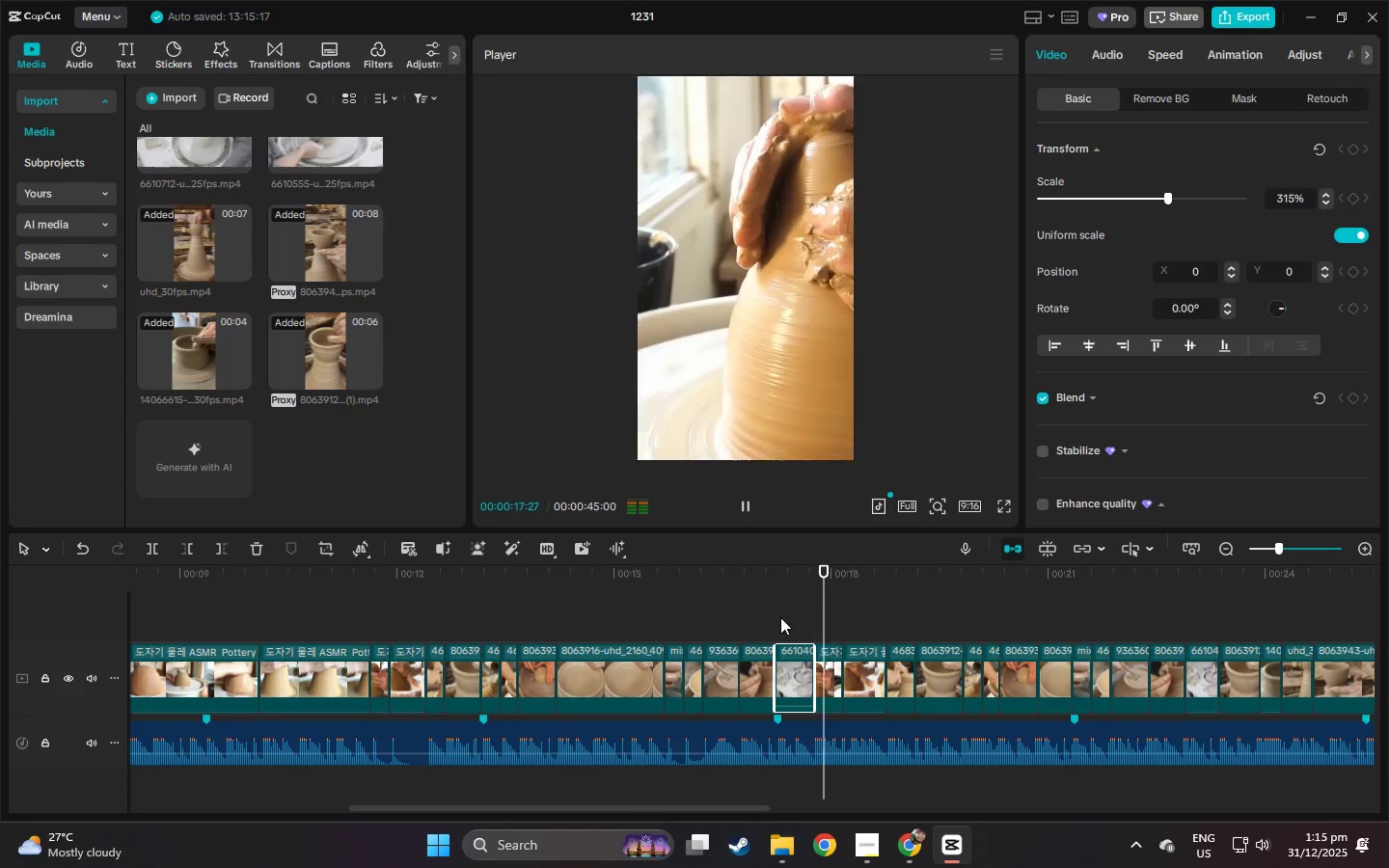 
key(Space)
 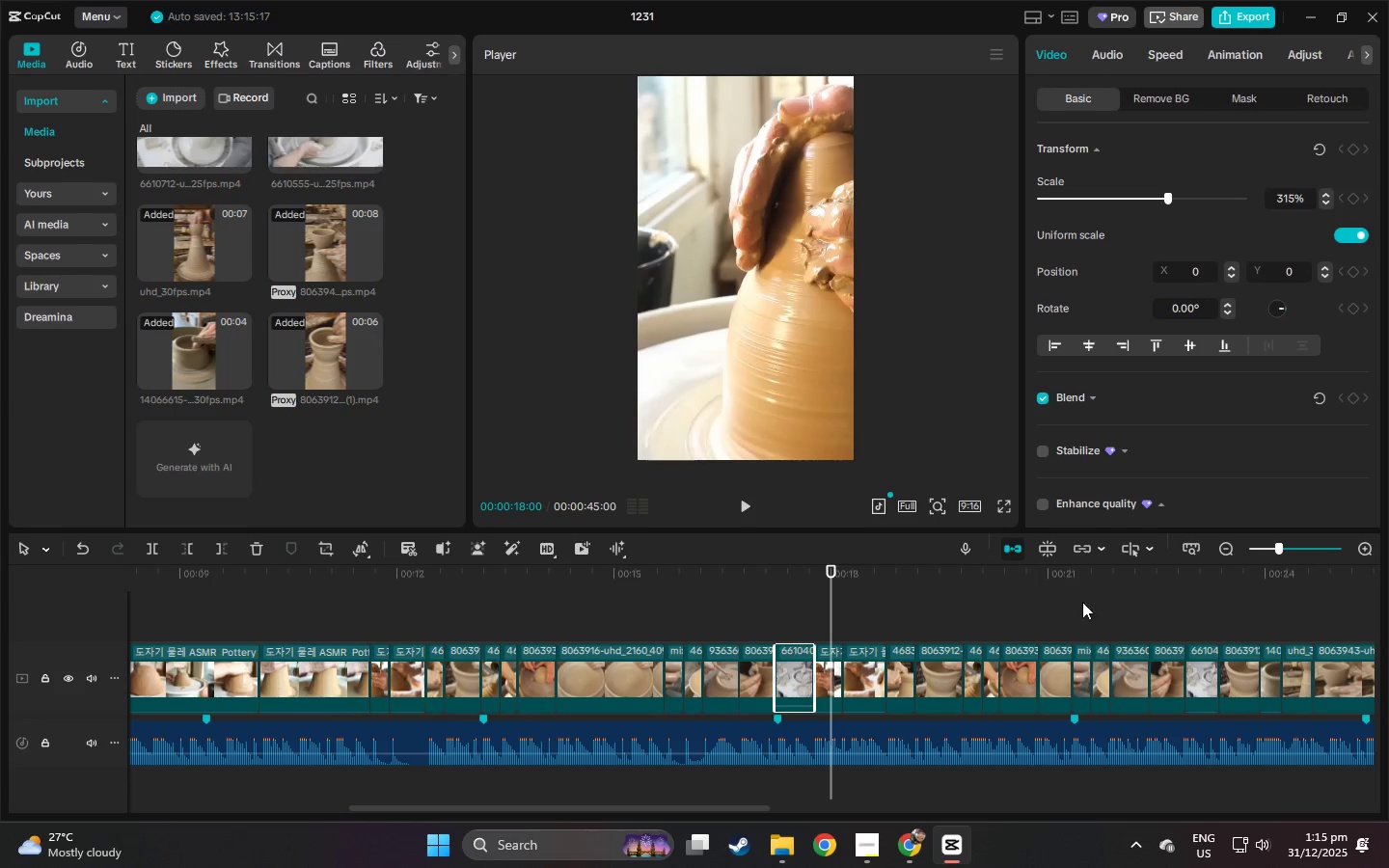 
left_click_drag(start_coordinate=[831, 571], to_coordinate=[819, 574])
 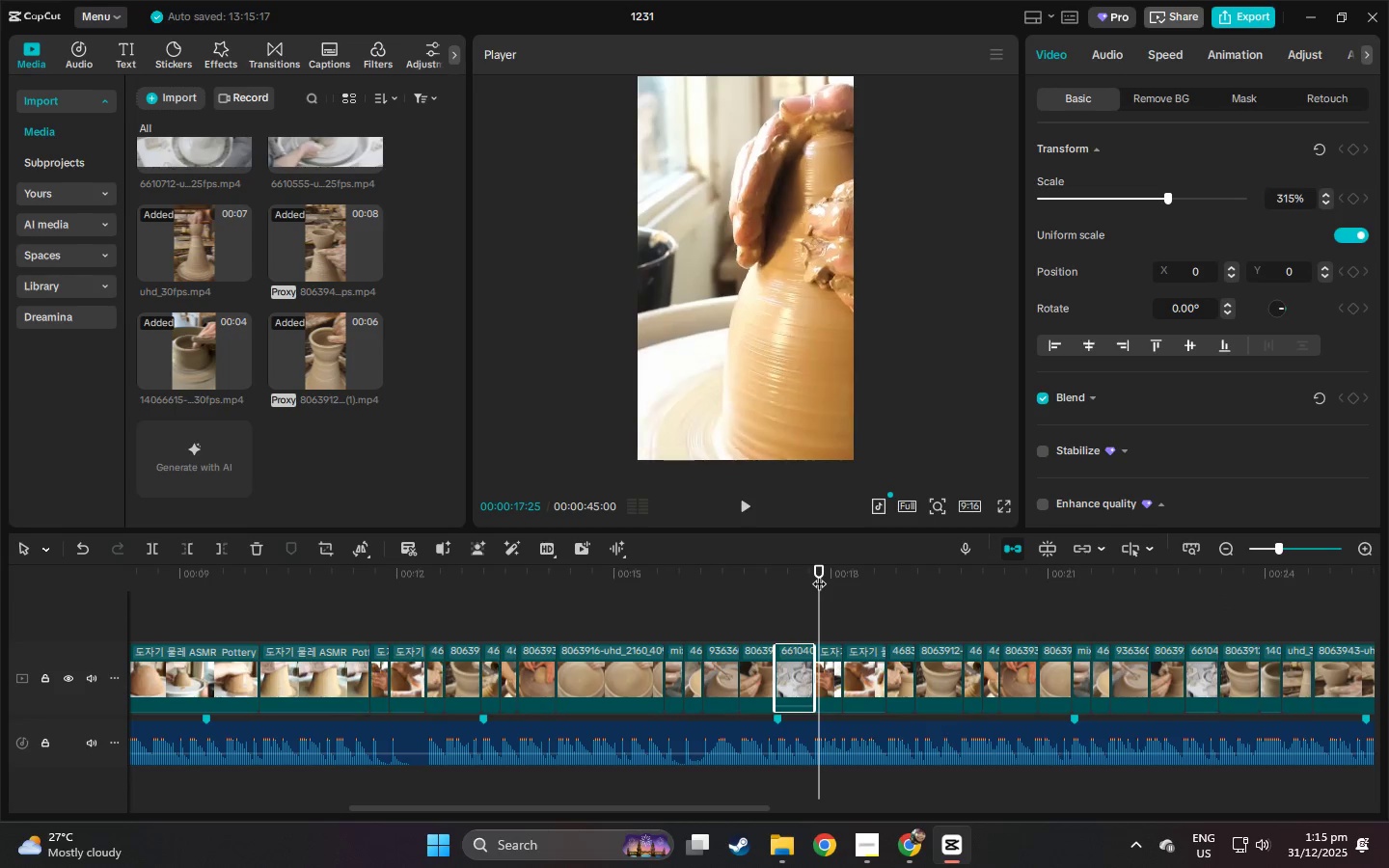 
key(Space)
 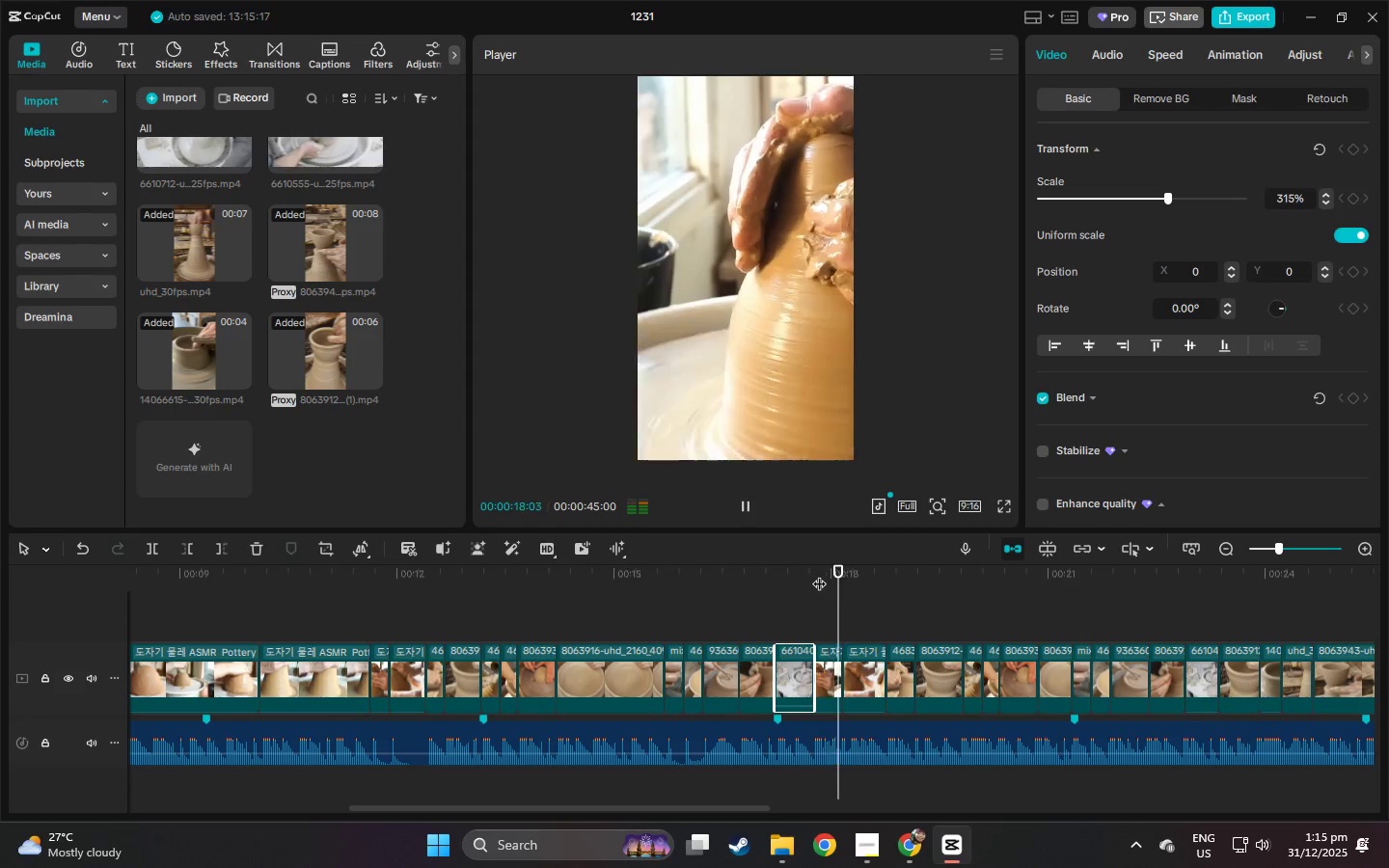 
key(Space)
 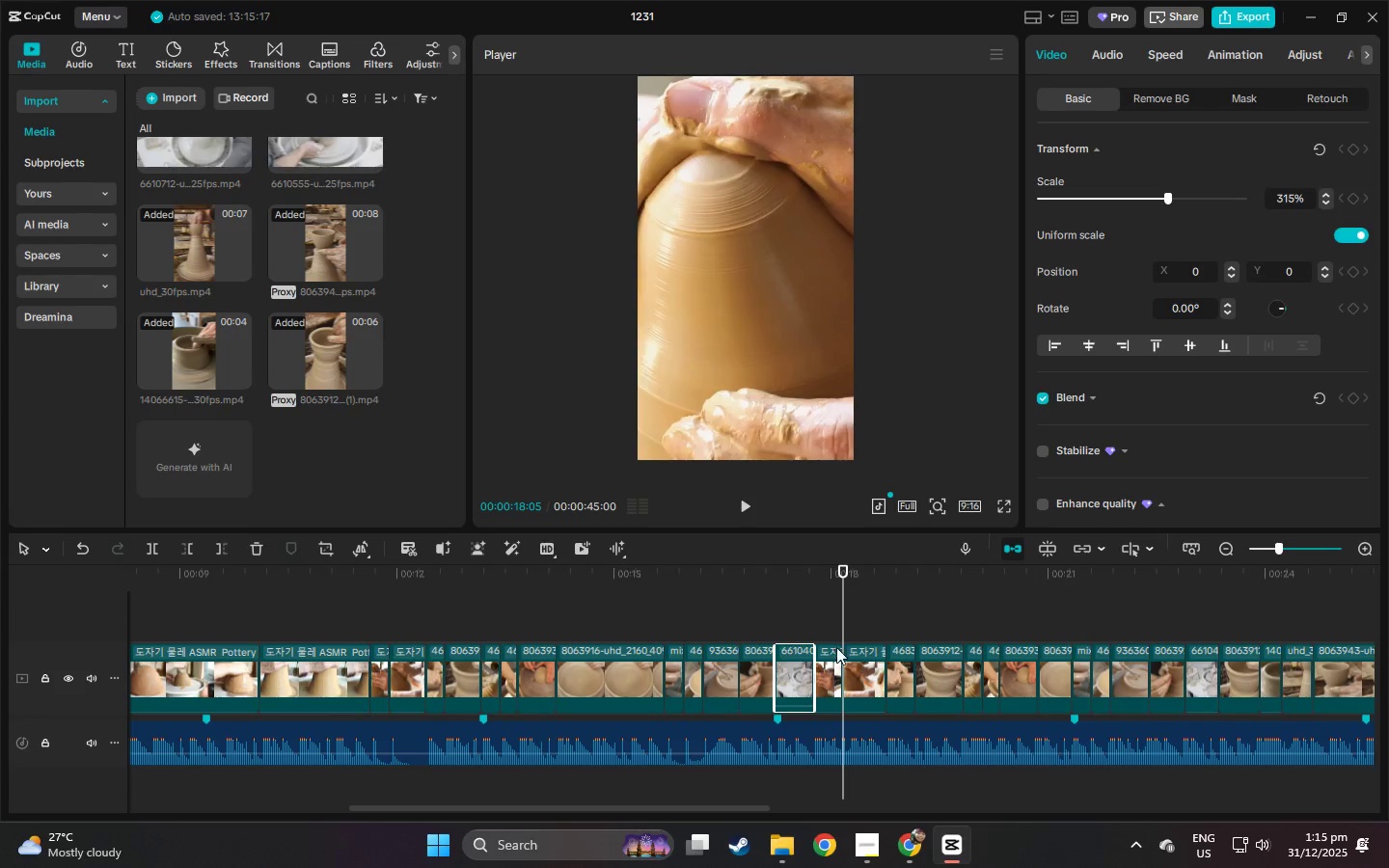 
left_click([832, 673])
 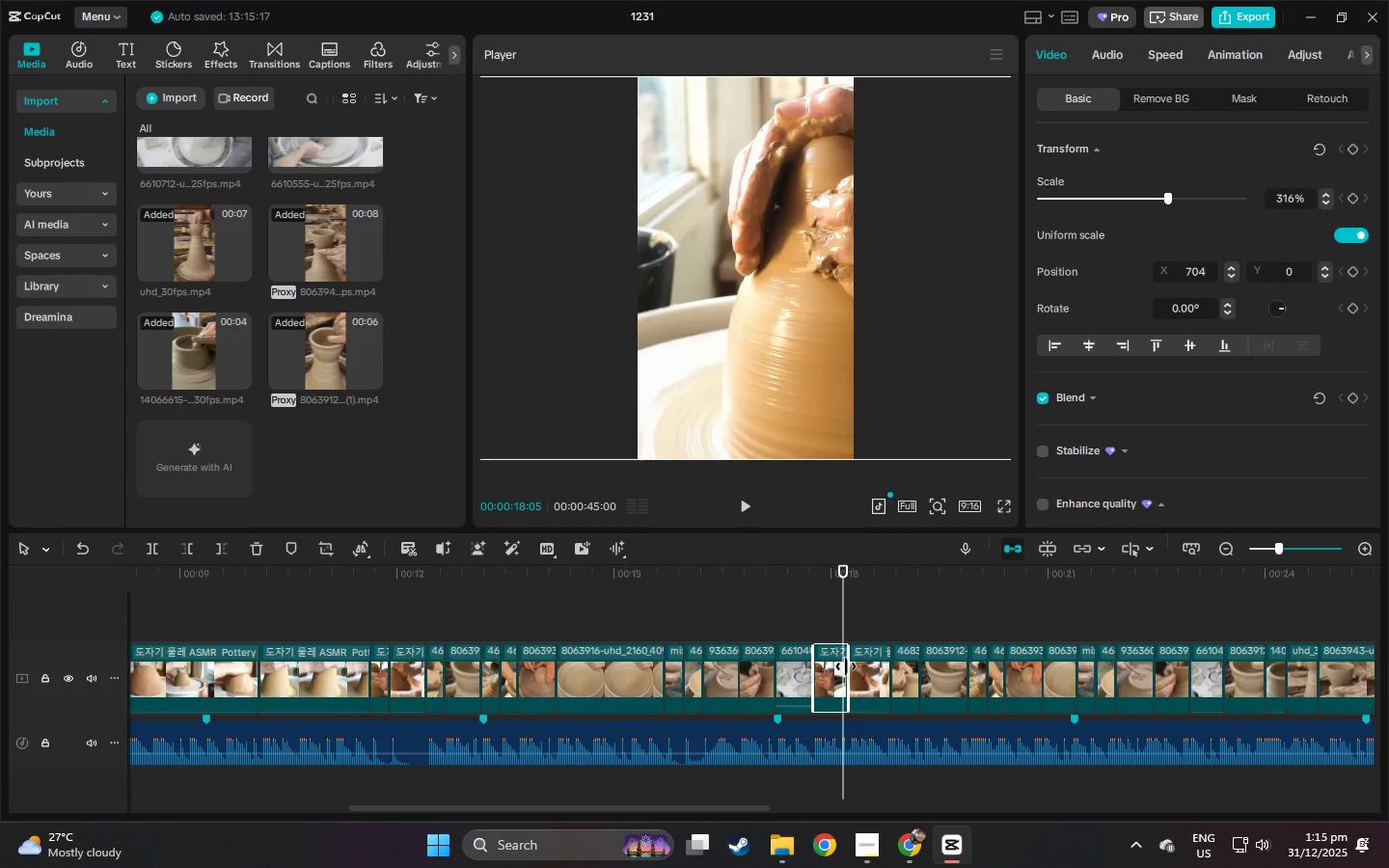 
key(Space)
 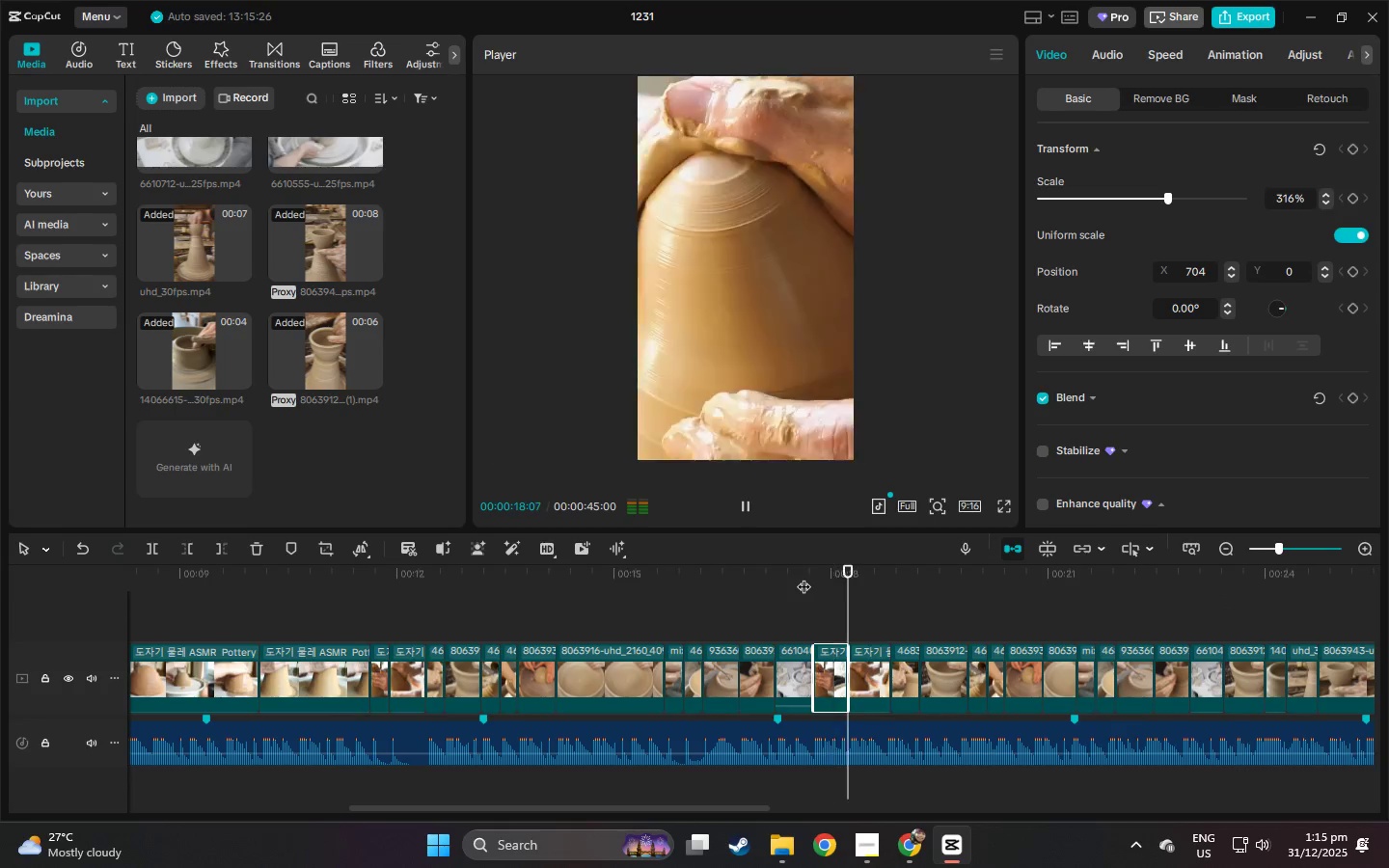 
key(Space)
 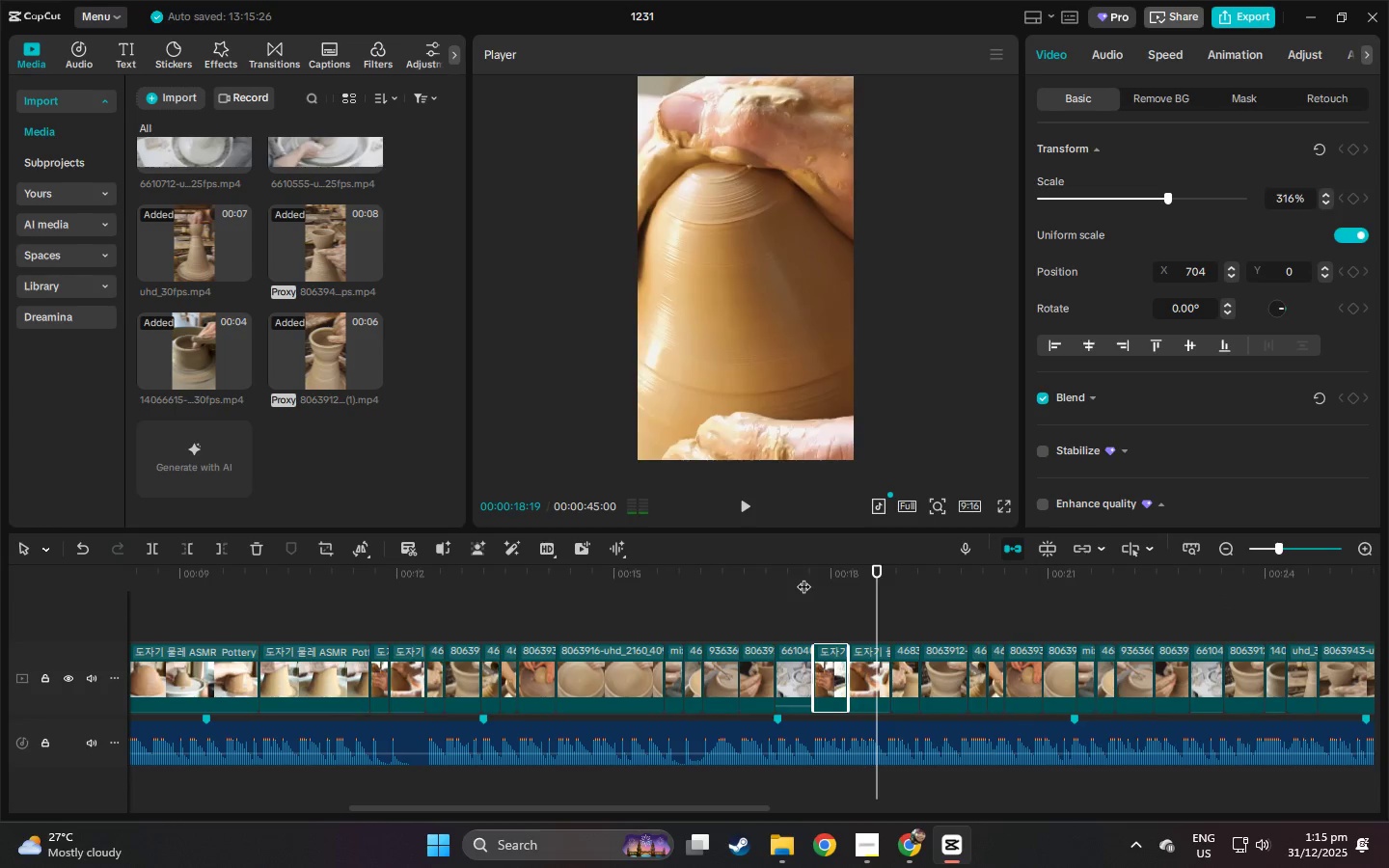 
left_click([803, 577])
 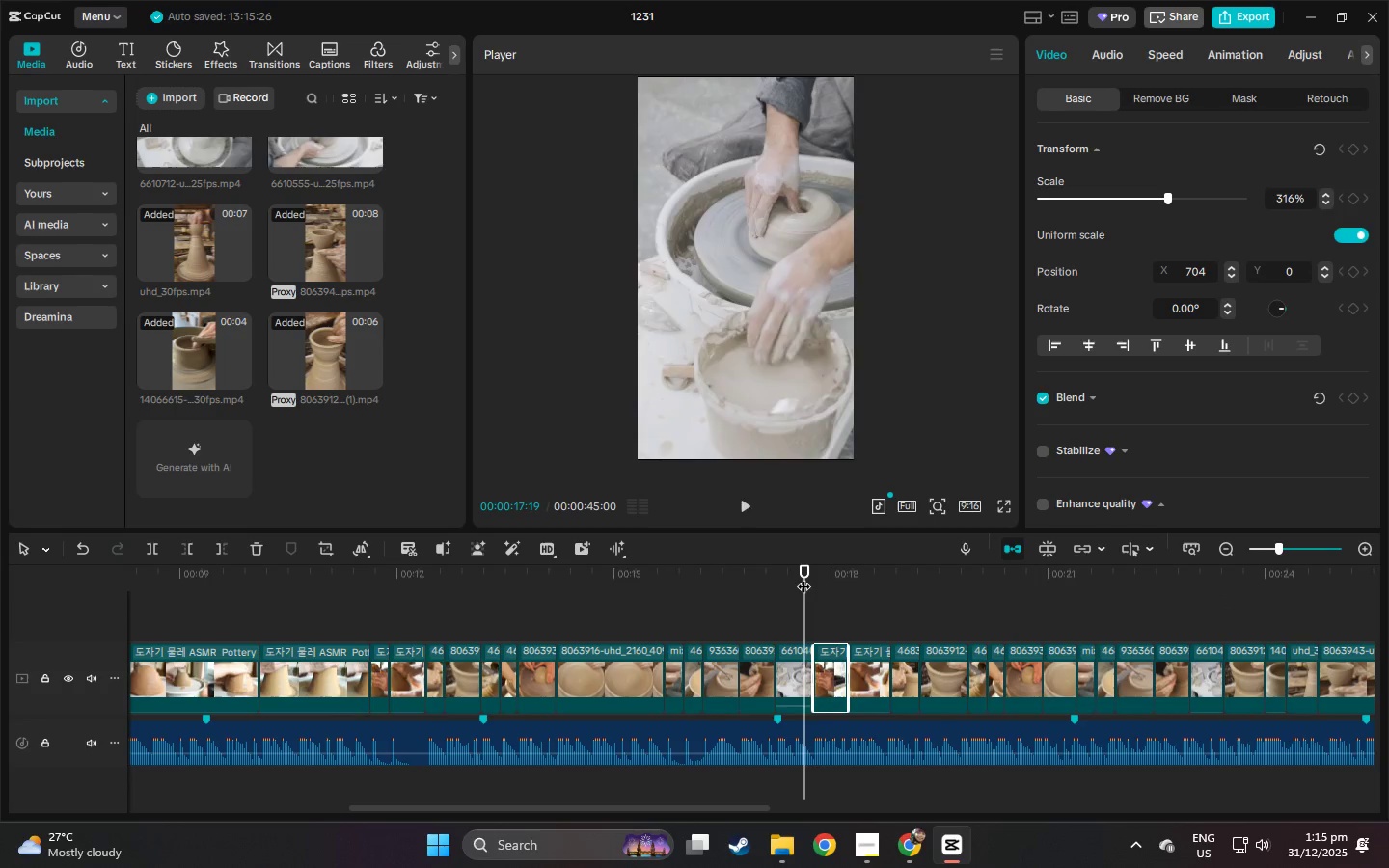 
key(Space)
 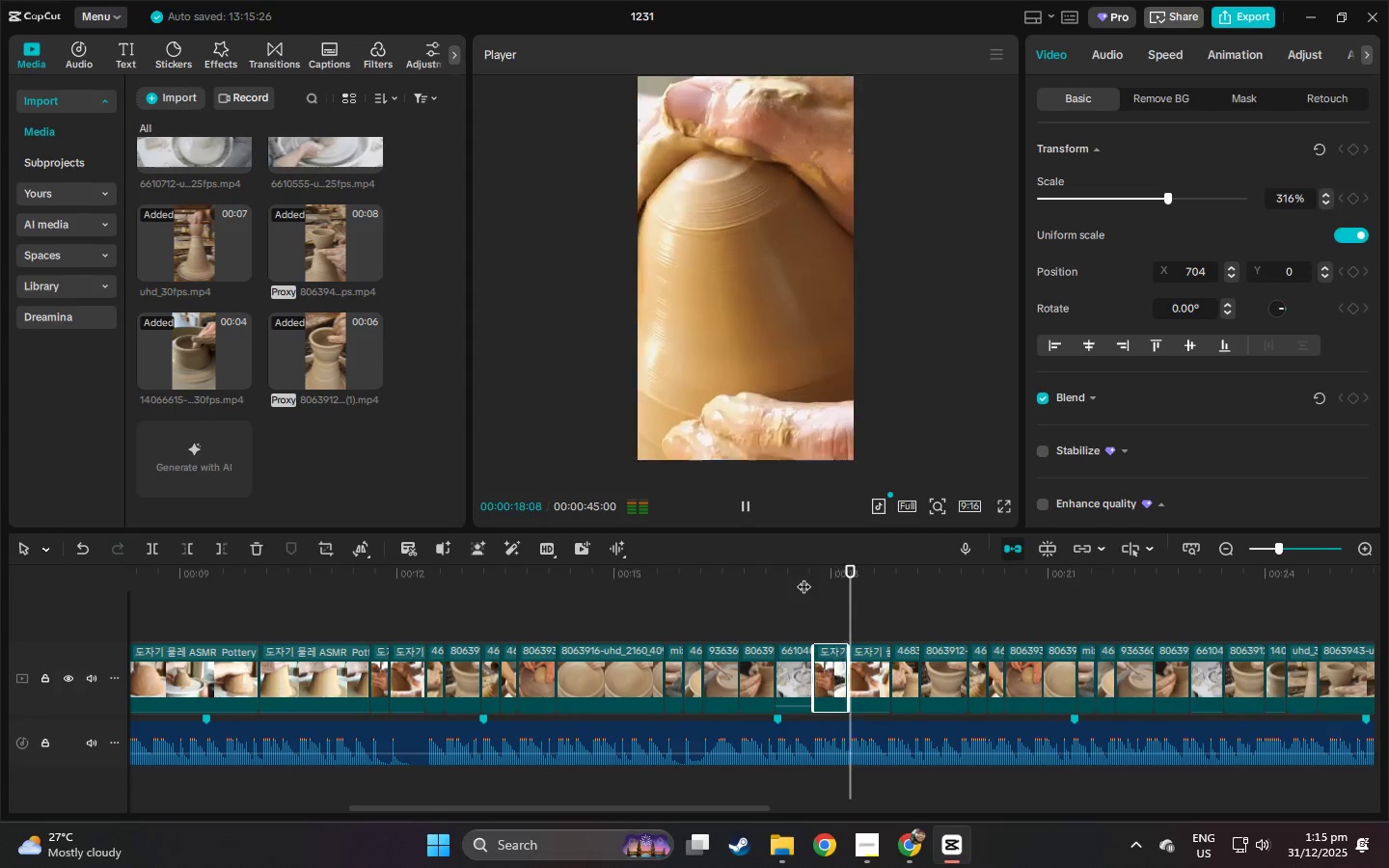 
key(Space)
 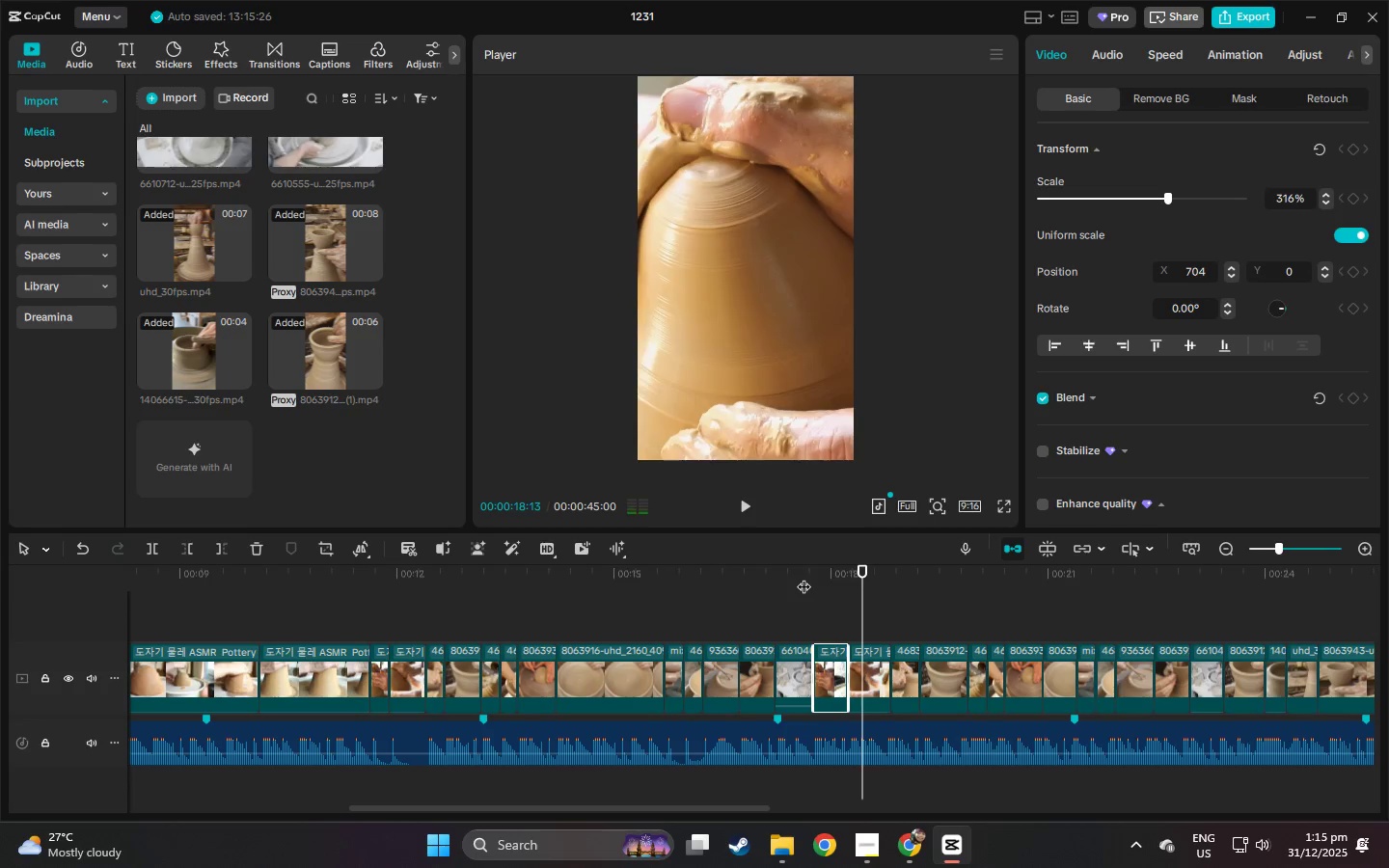 
left_click([803, 577])
 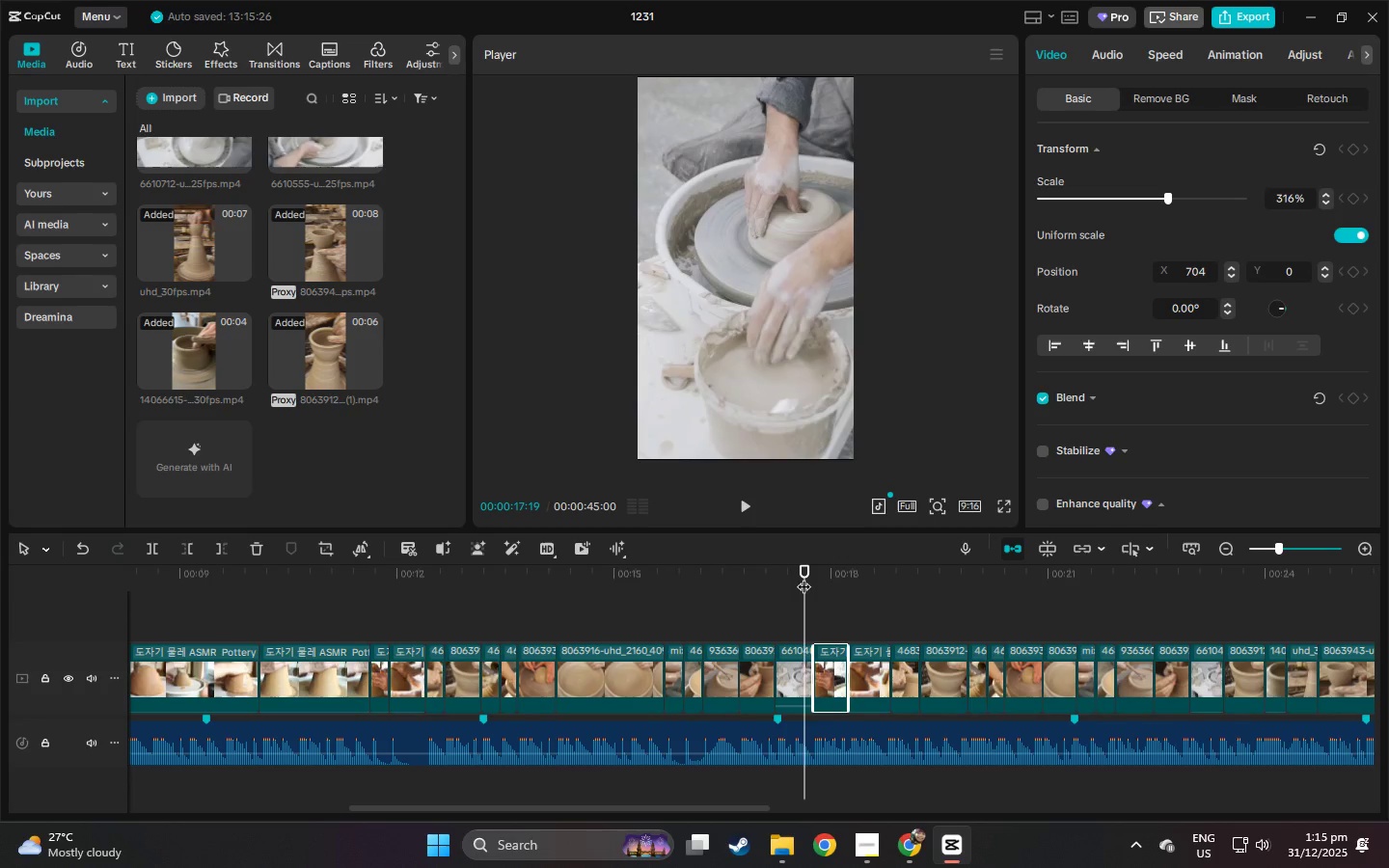 
key(Space)
 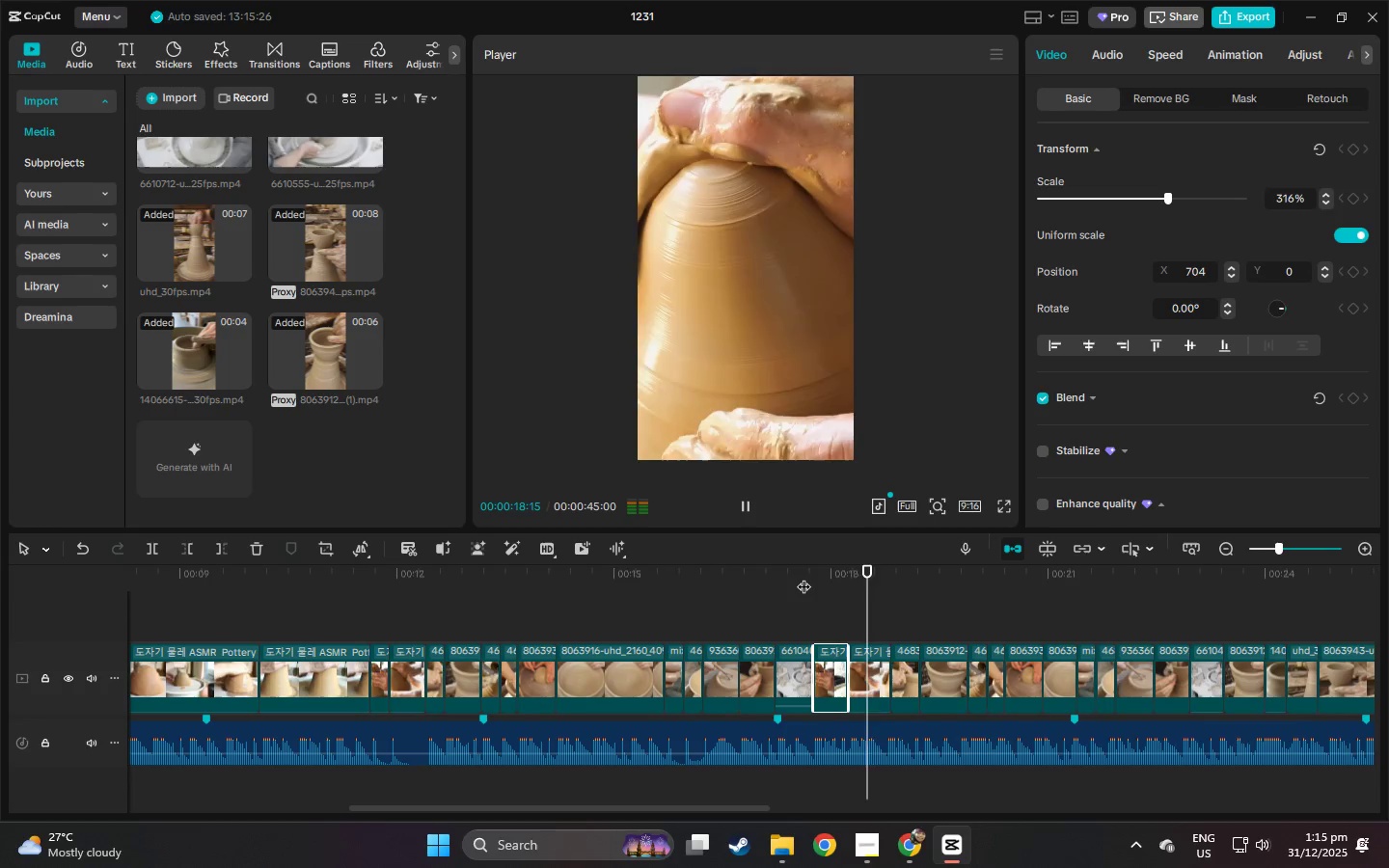 
key(Space)
 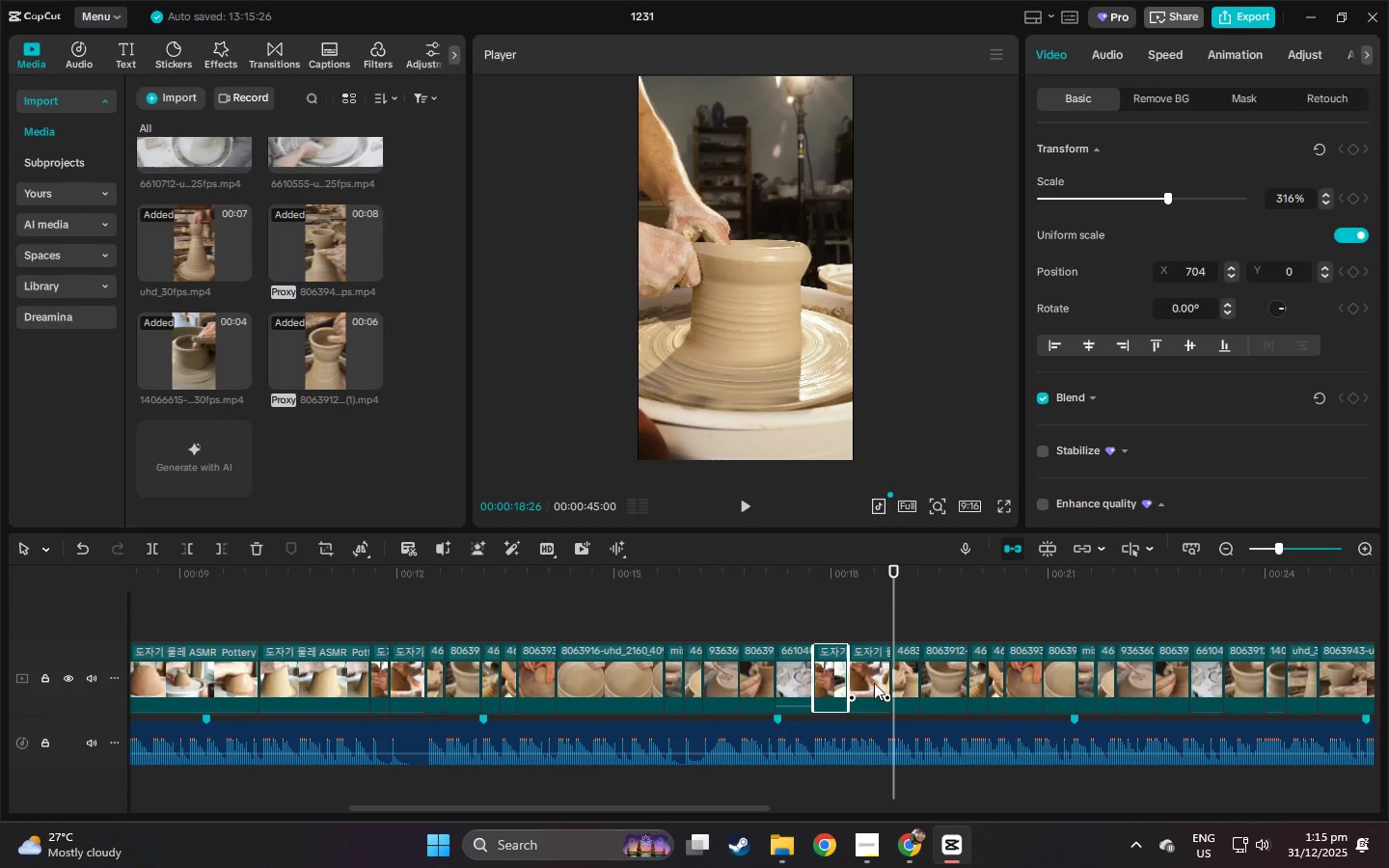 
left_click([872, 680])
 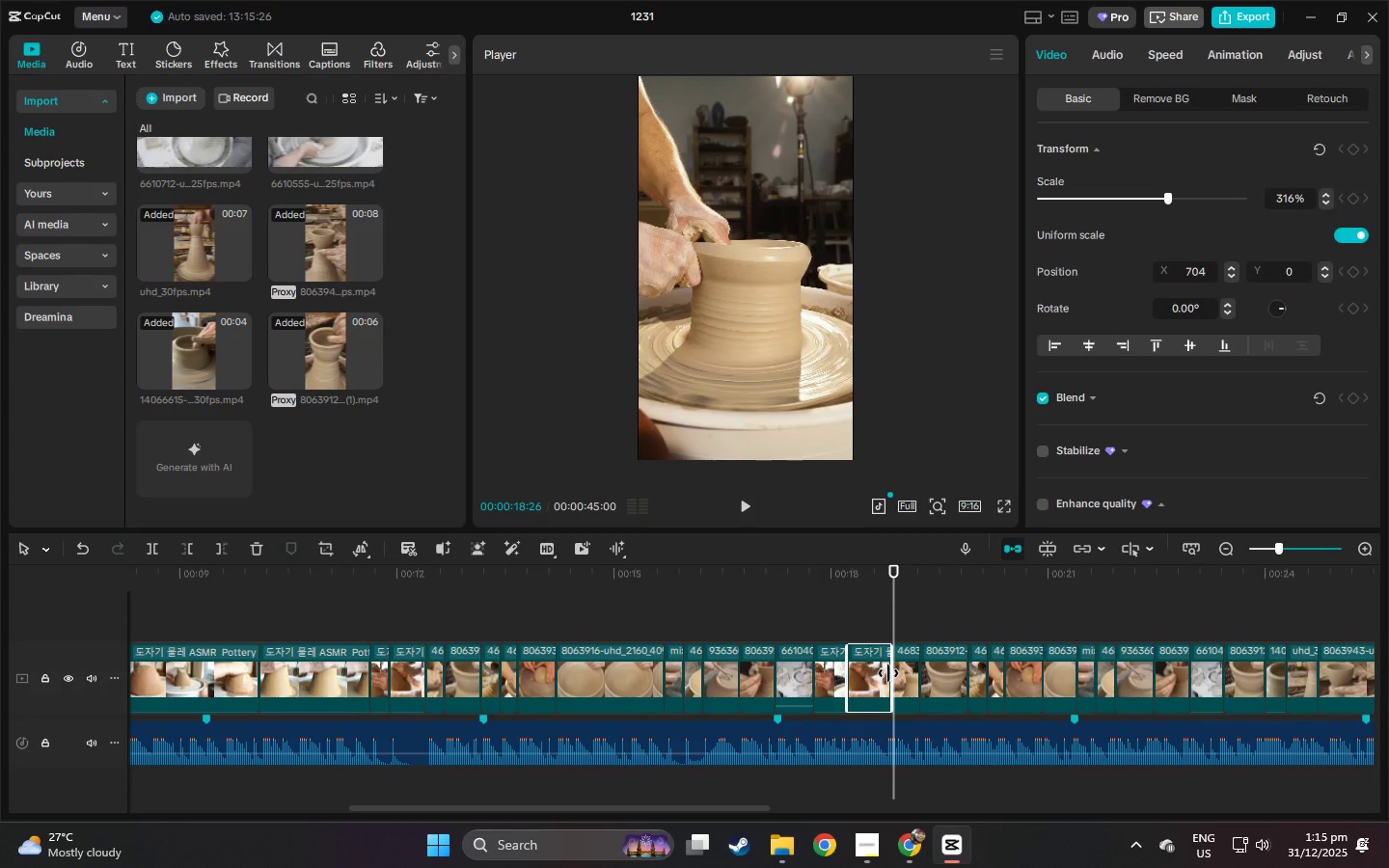 
left_click([879, 674])
 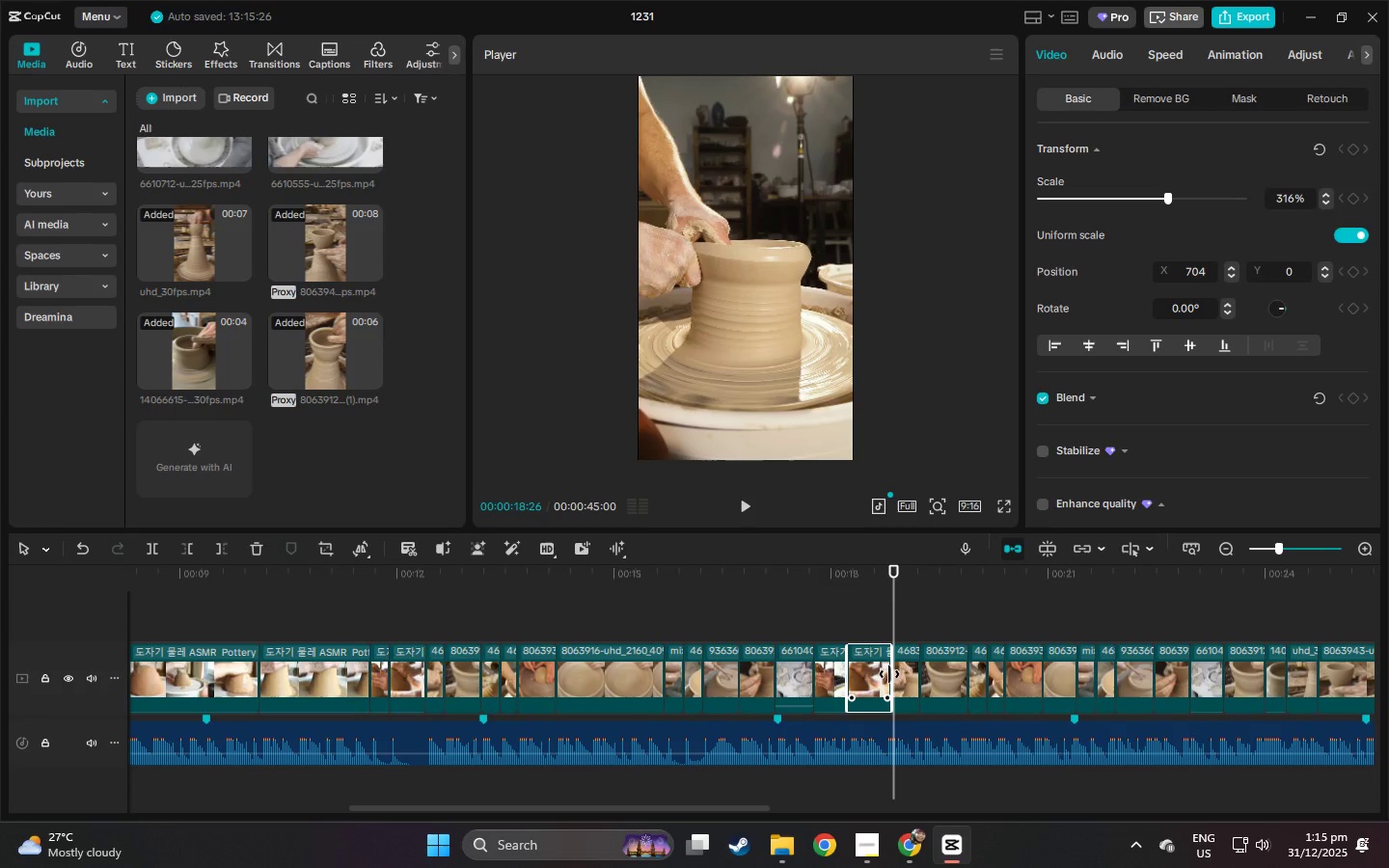 
left_click_drag(start_coordinate=[889, 674], to_coordinate=[883, 676])
 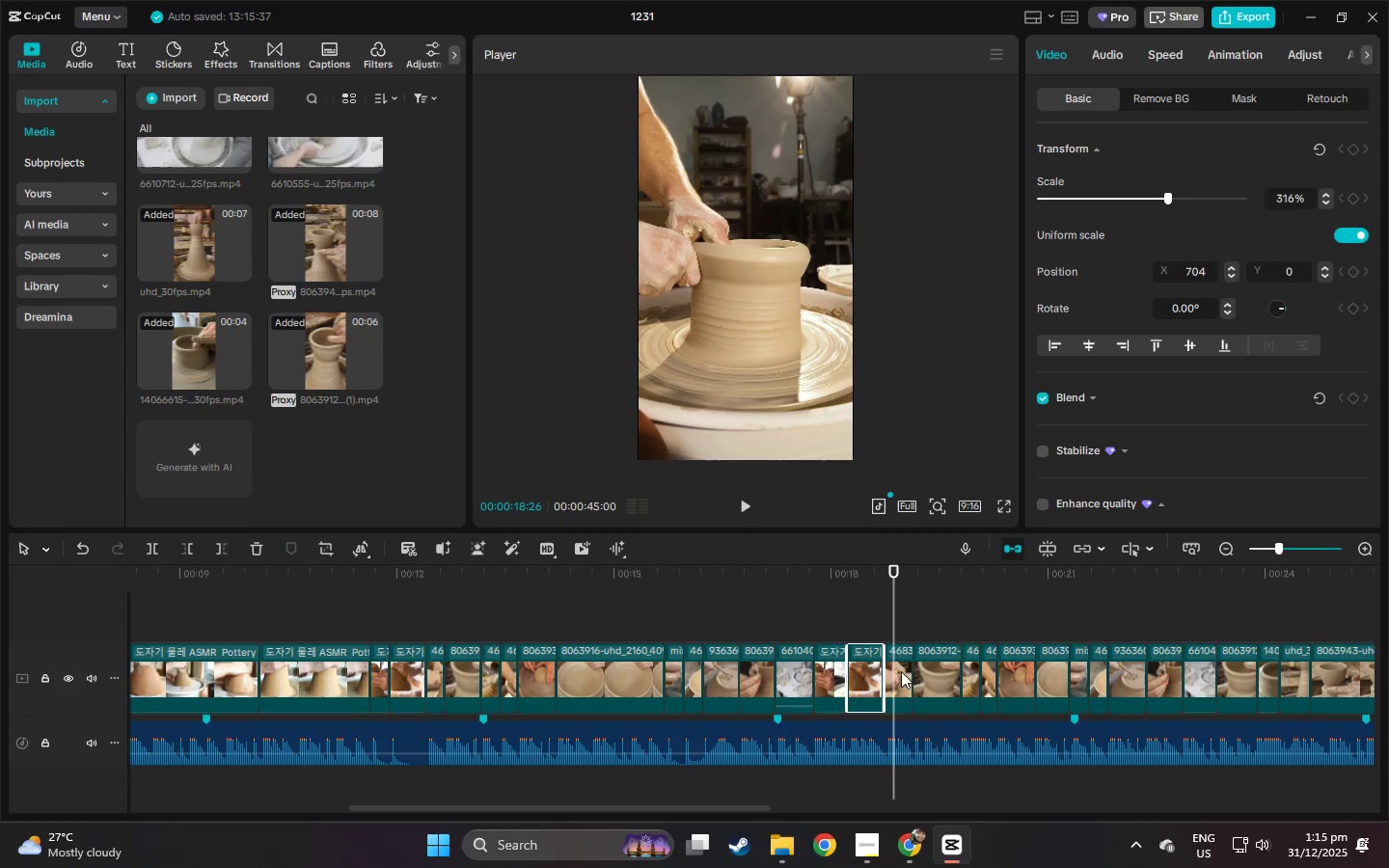 
left_click([901, 671])
 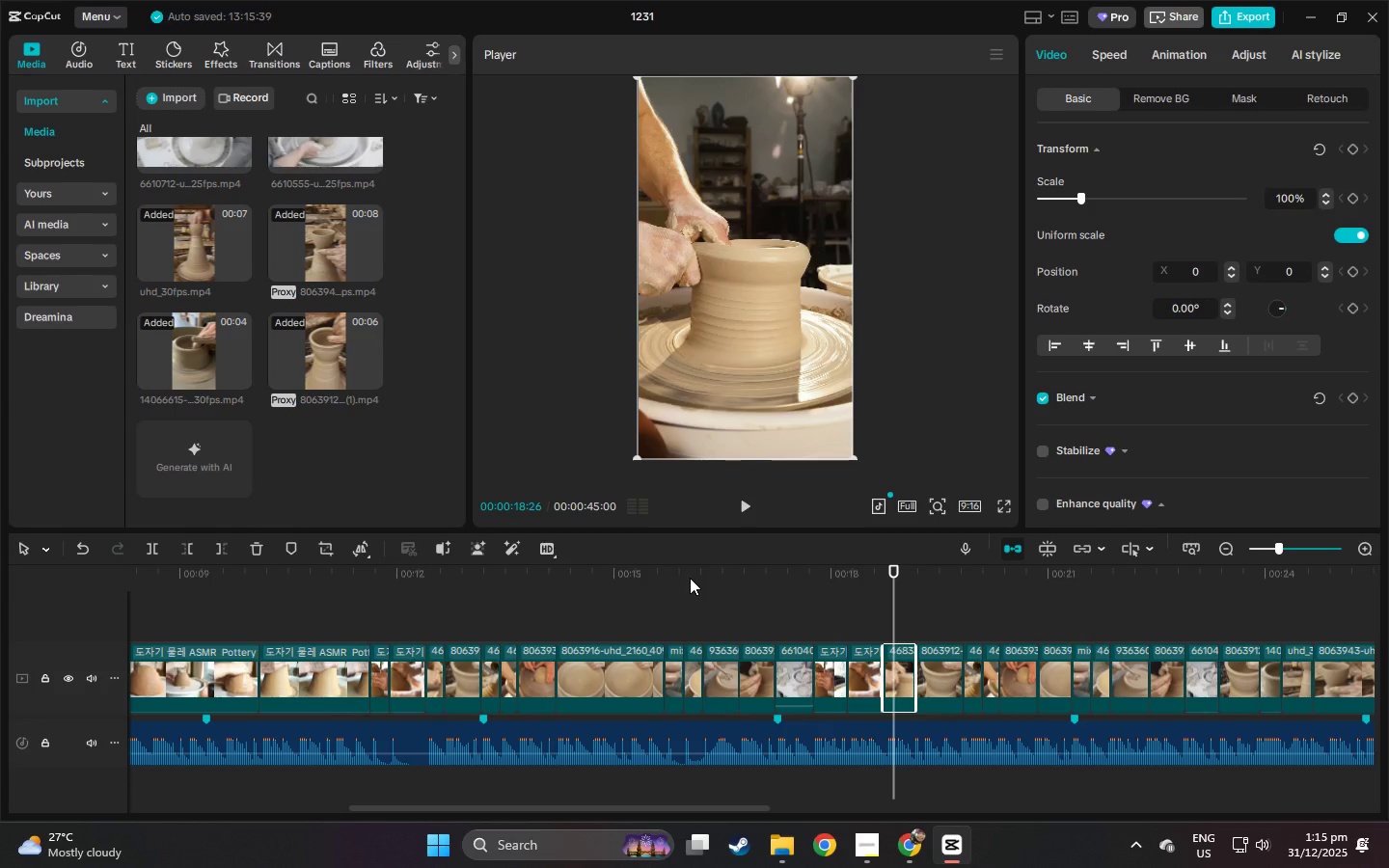 
wait(10.94)
 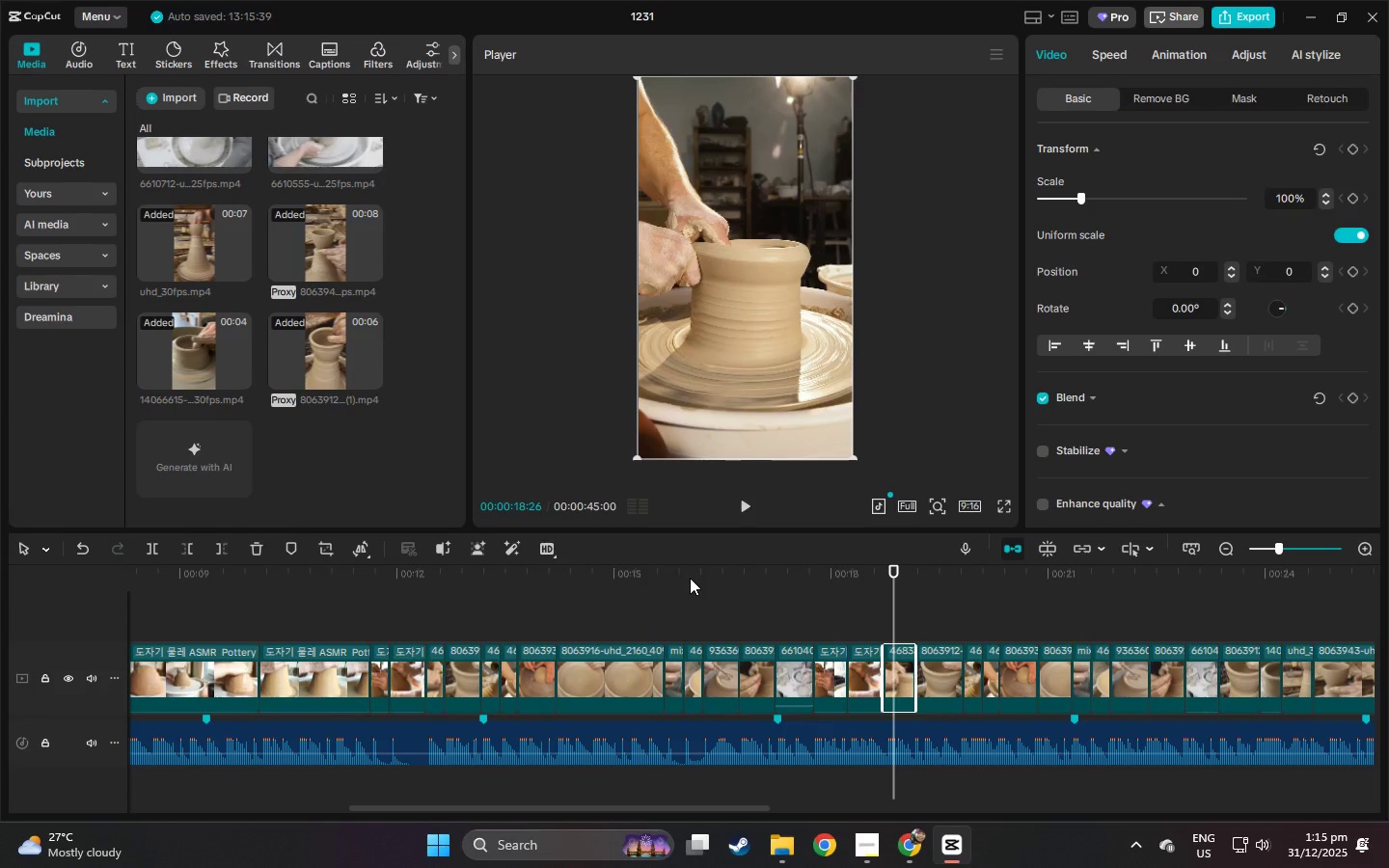 
left_click_drag(start_coordinate=[671, 581], to_coordinate=[0, 611])
 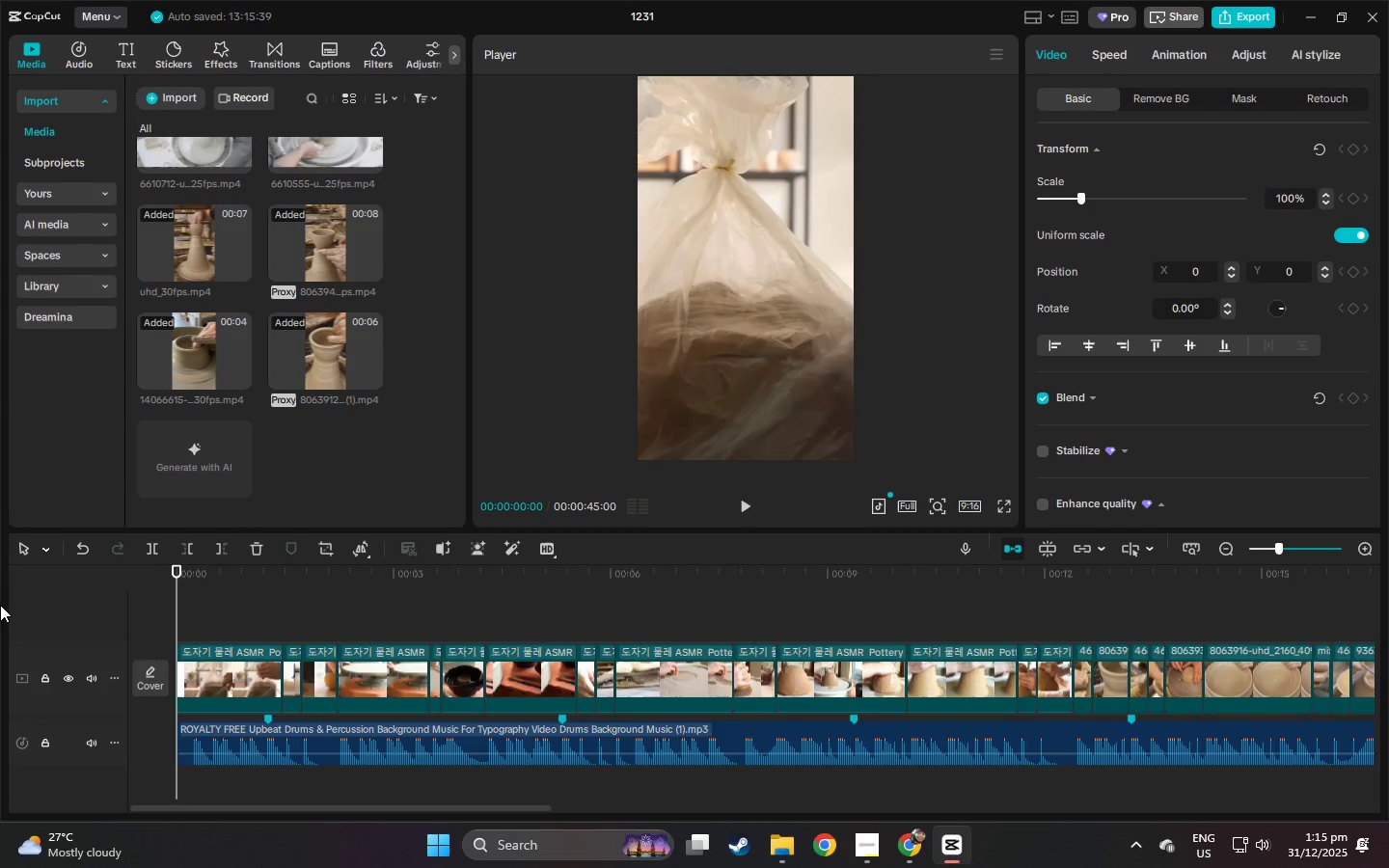 
key(Space)
 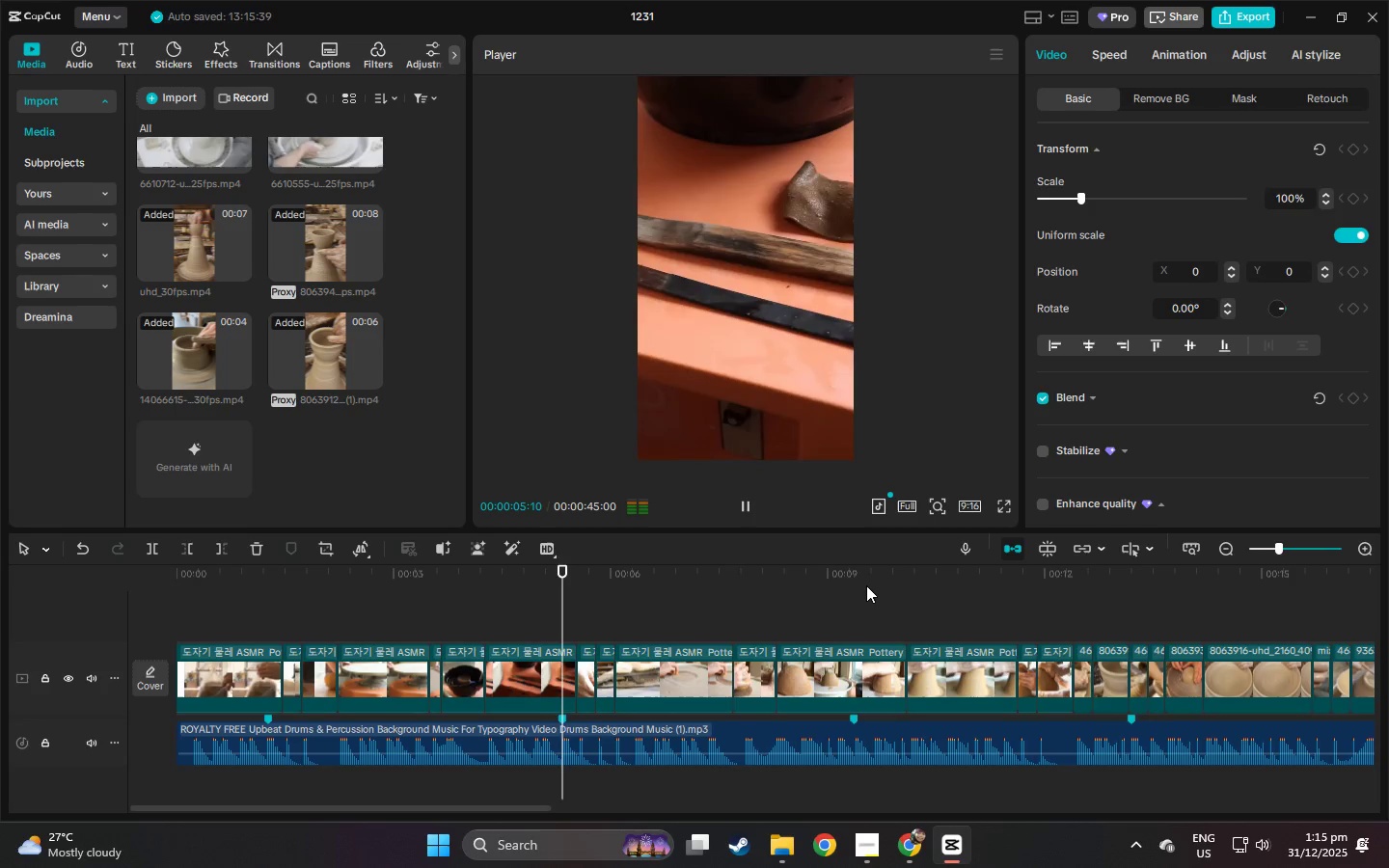 
wait(10.34)
 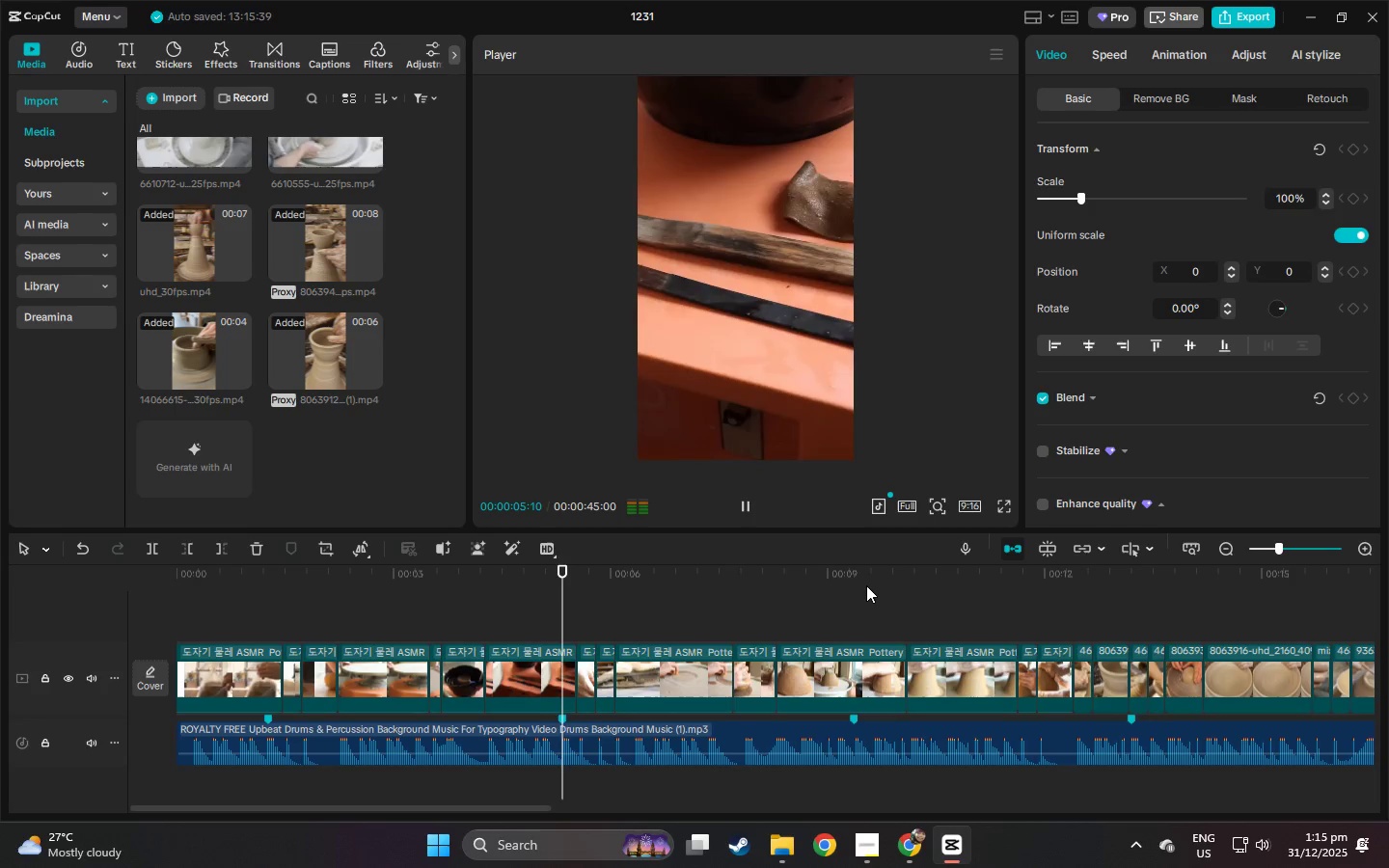 
key(Space)
 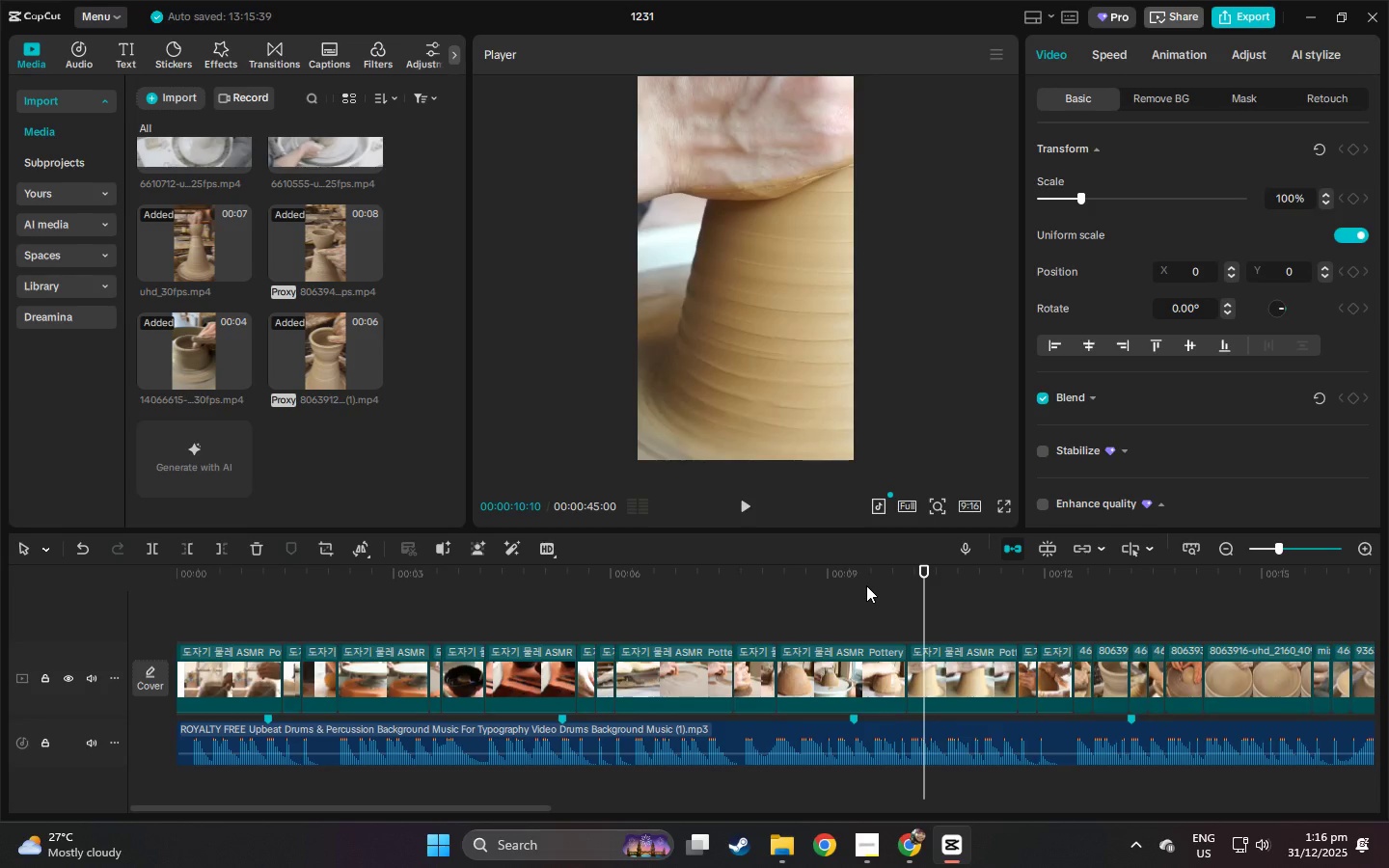 
wait(20.44)
 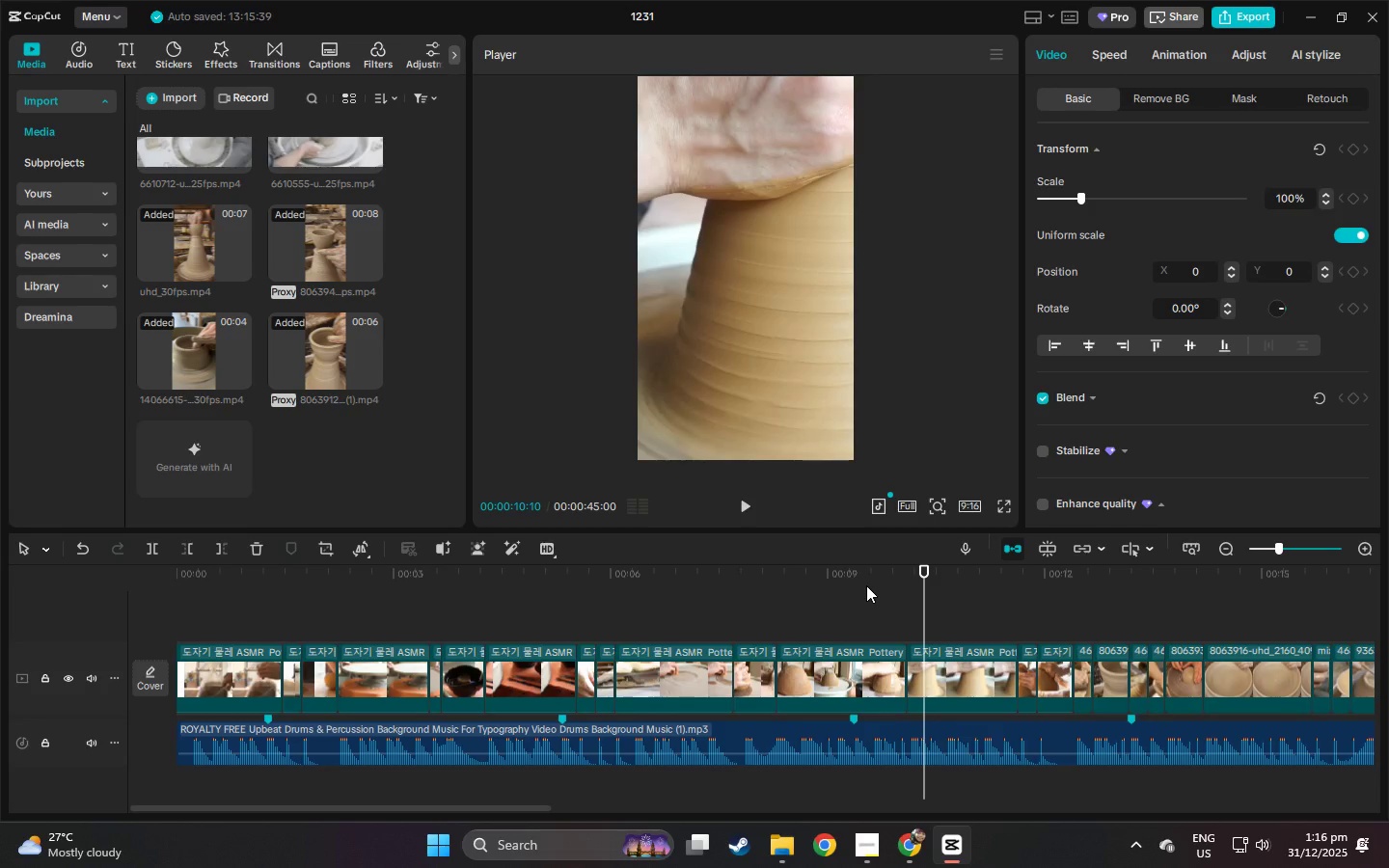 
key(Space)
 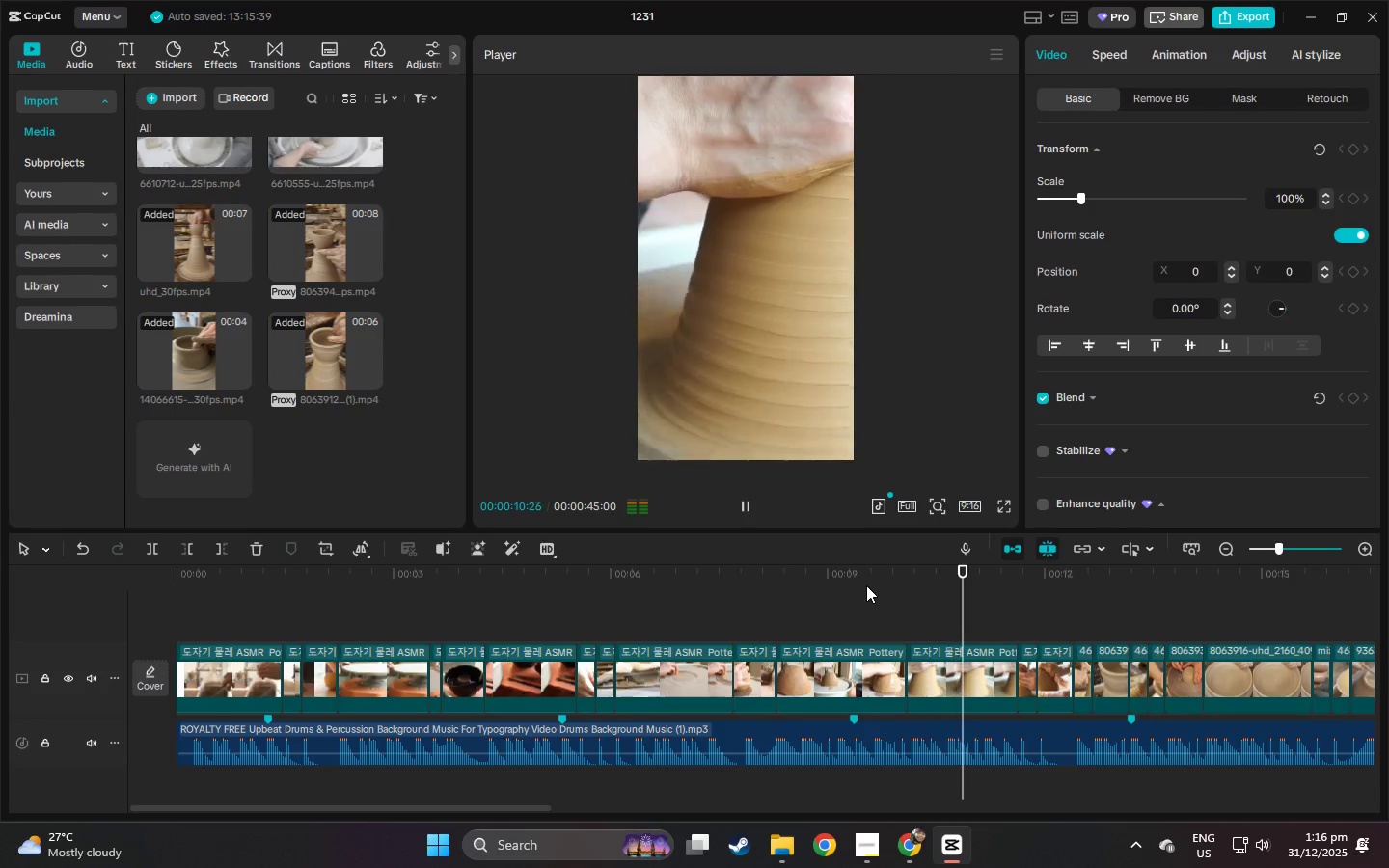 
key(N)
 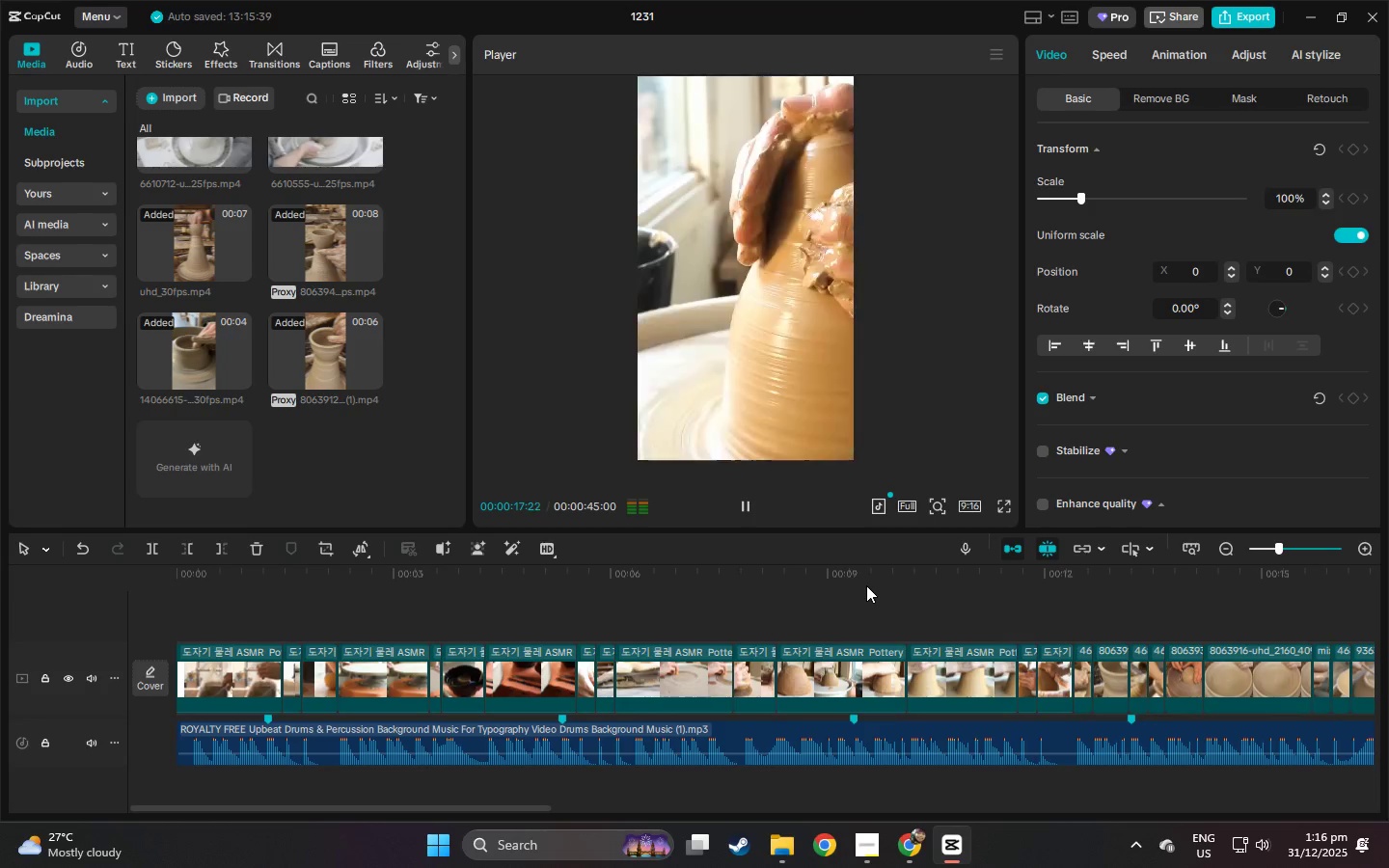 
wait(12.45)
 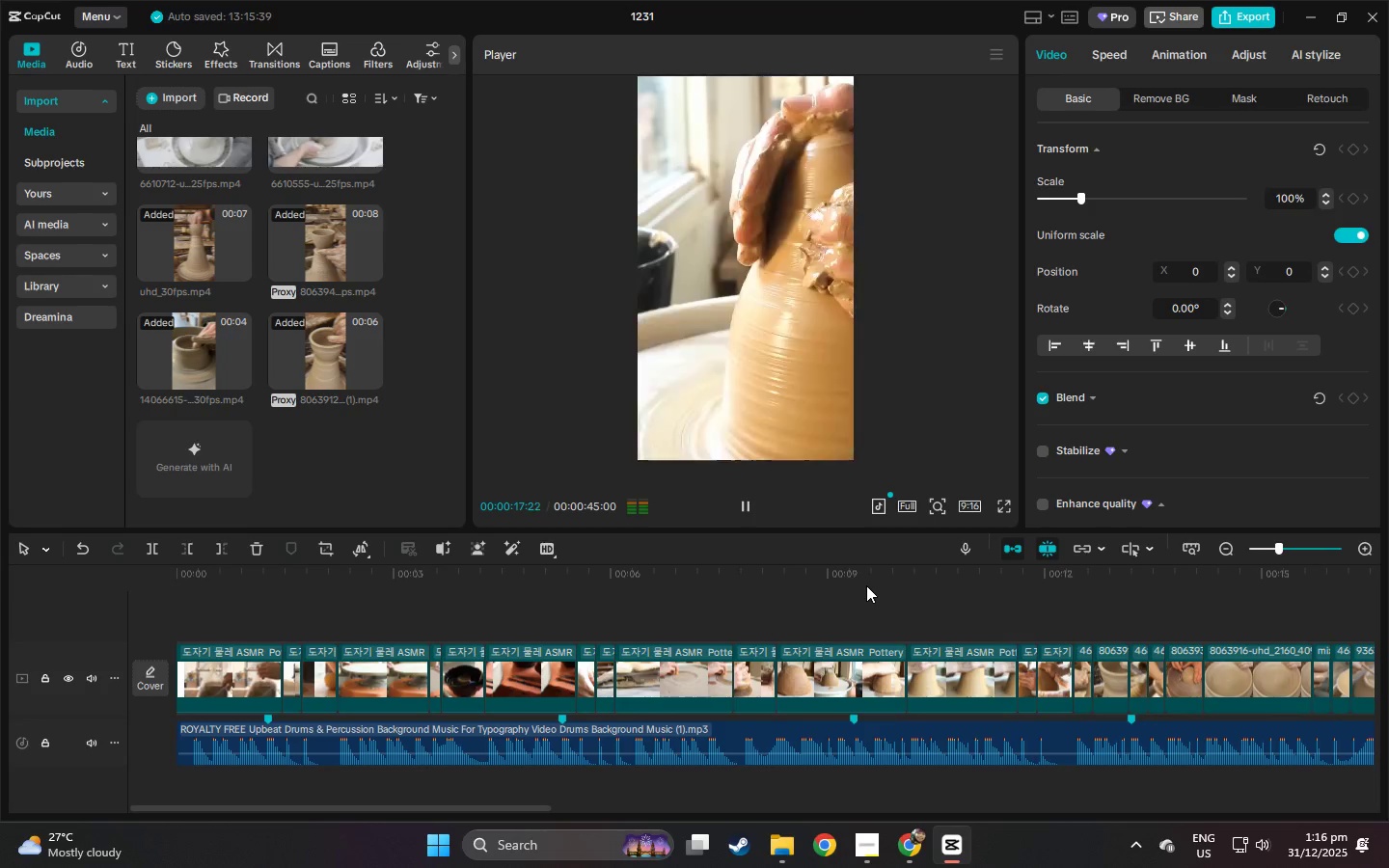 
key(Space)
 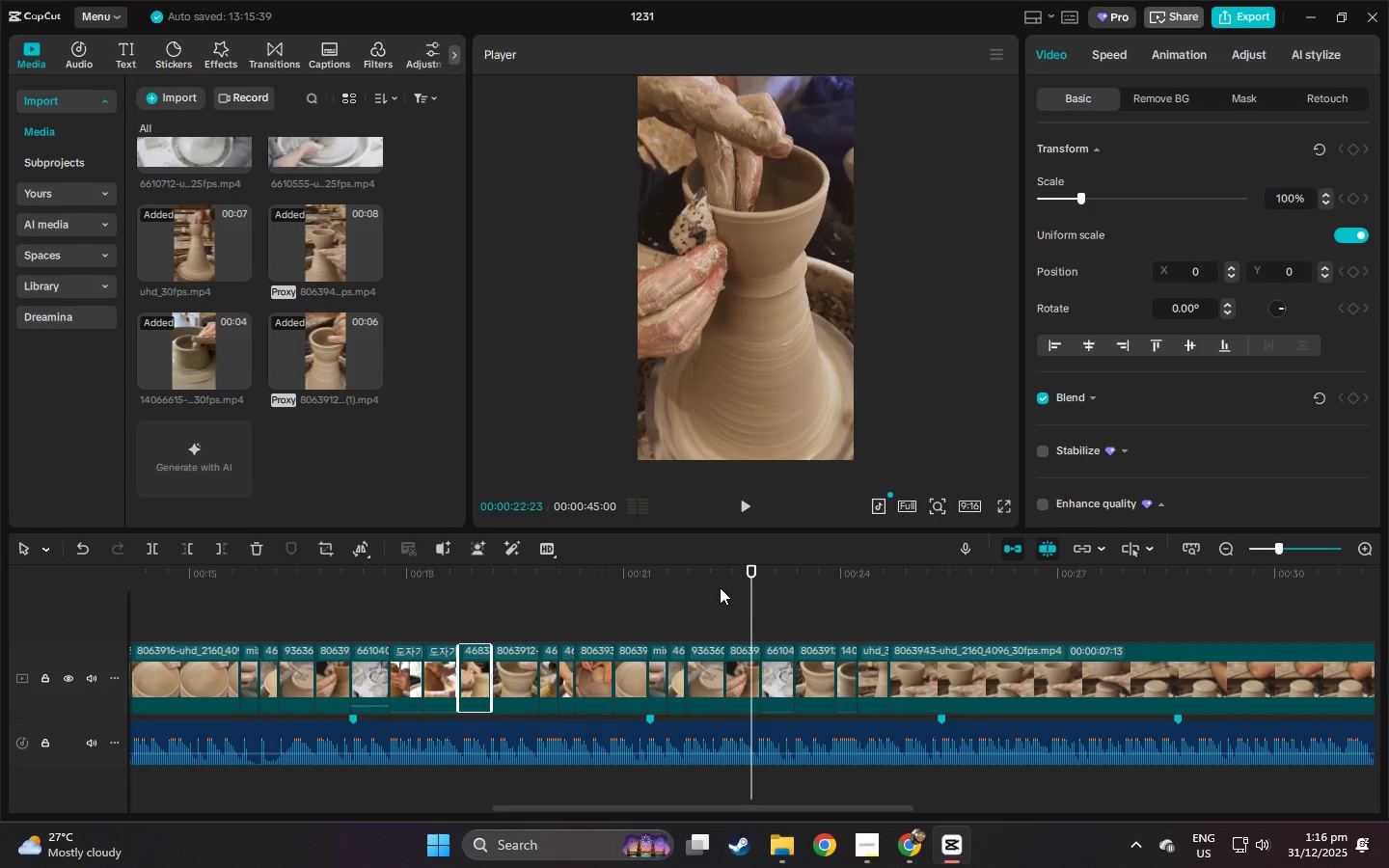 
wait(11.7)
 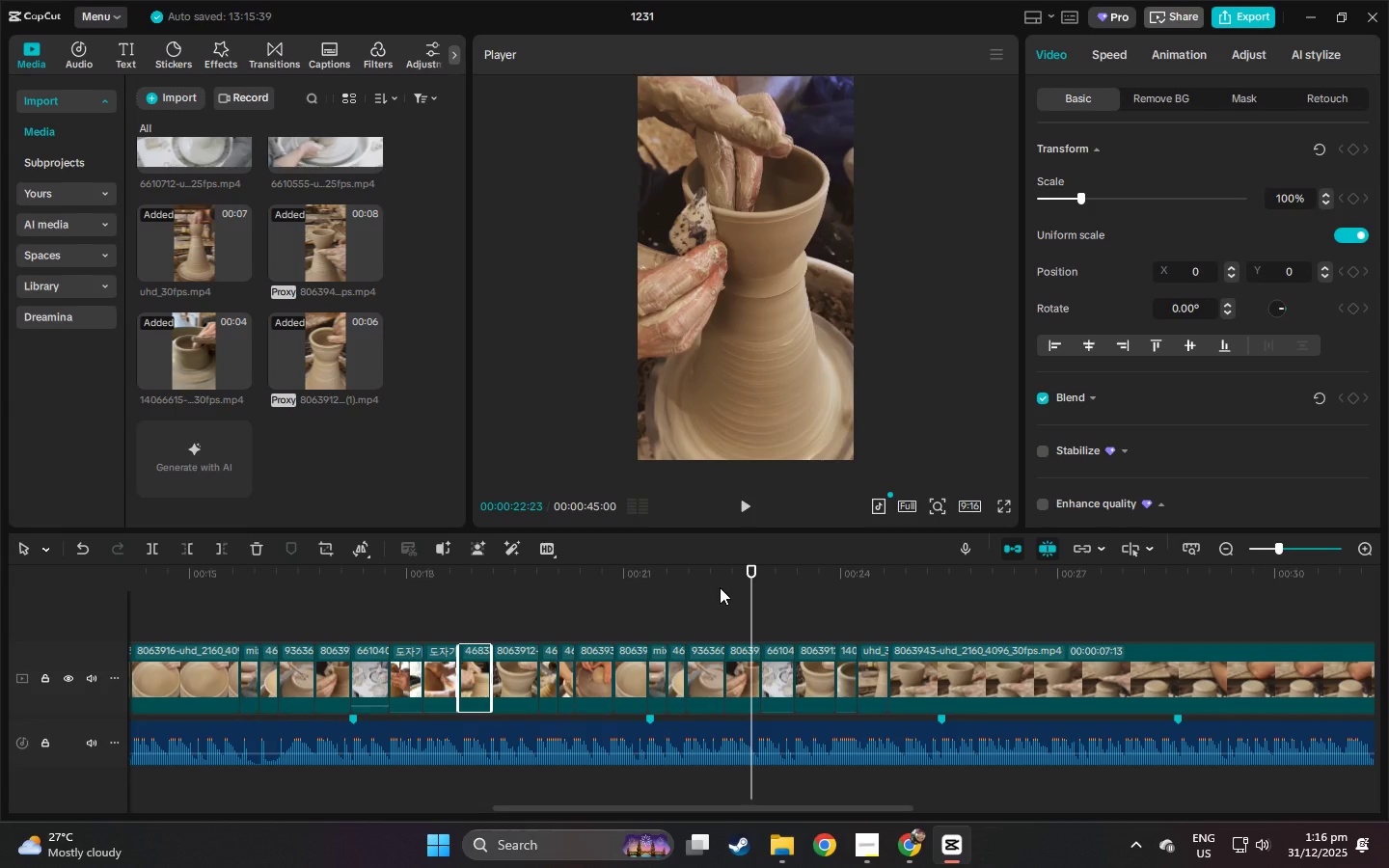 
left_click_drag(start_coordinate=[183, 572], to_coordinate=[109, 575])
 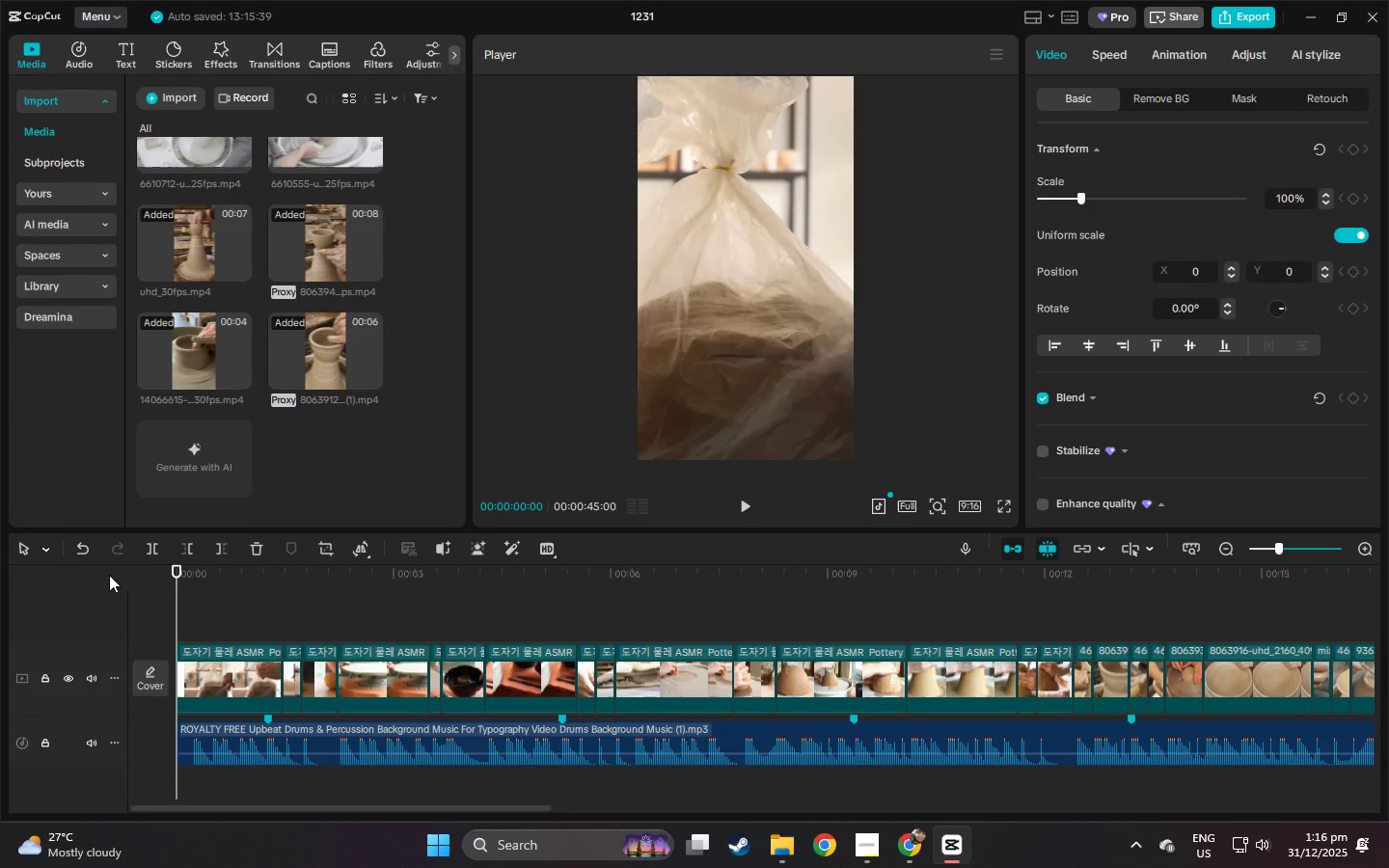 
key(Space)
 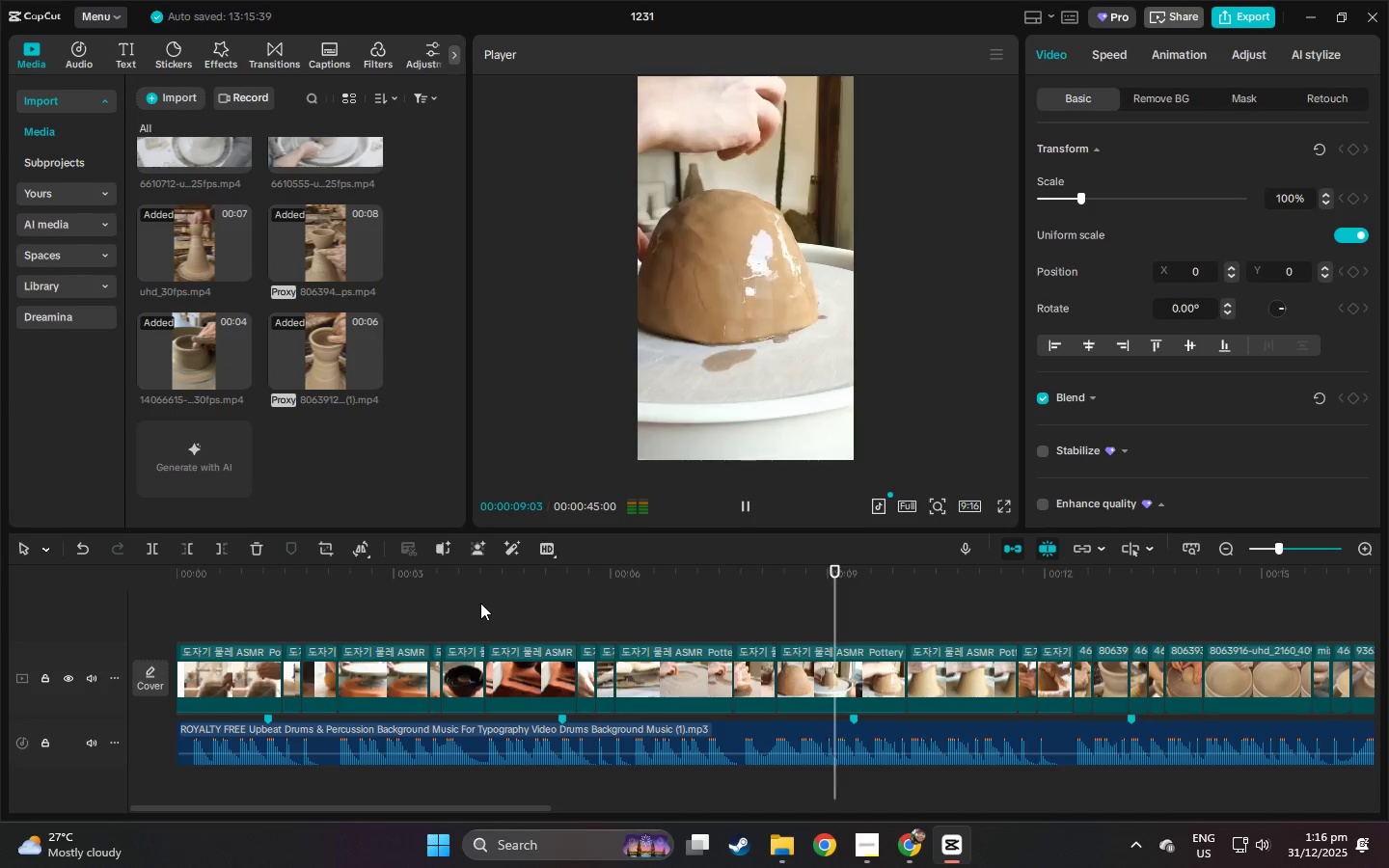 
wait(14.12)
 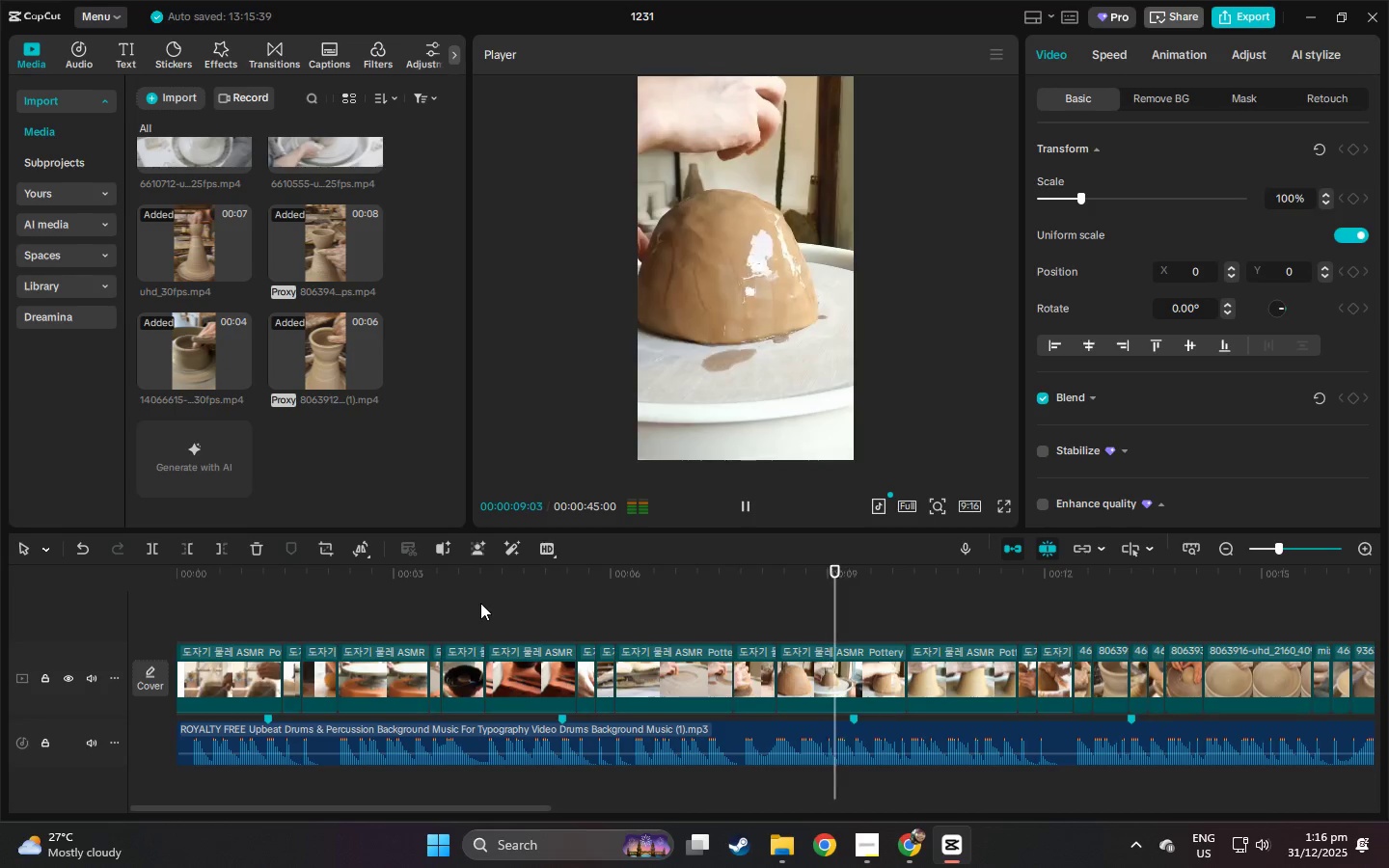 
key(Space)
 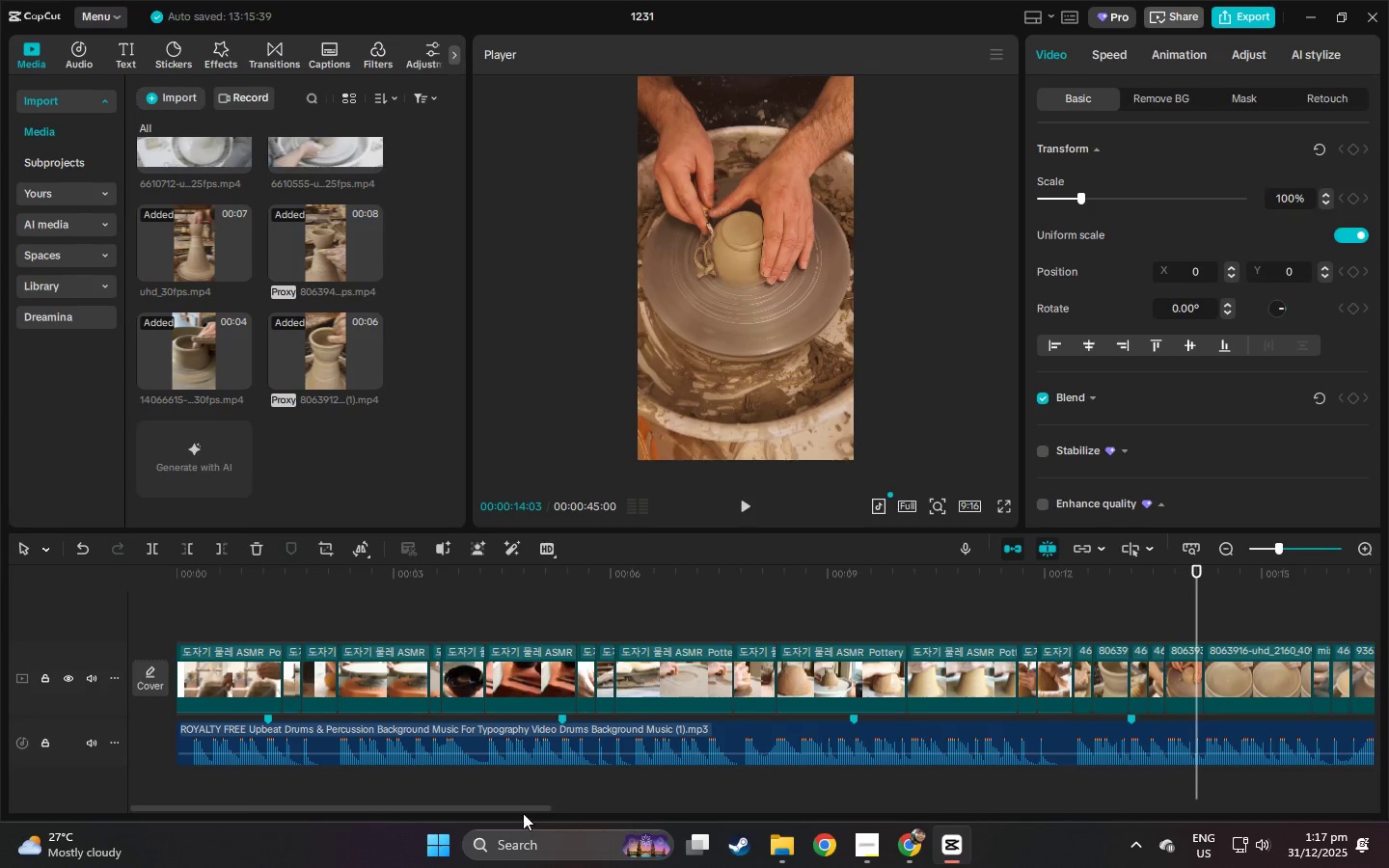 
left_click_drag(start_coordinate=[519, 807], to_coordinate=[683, 805])
 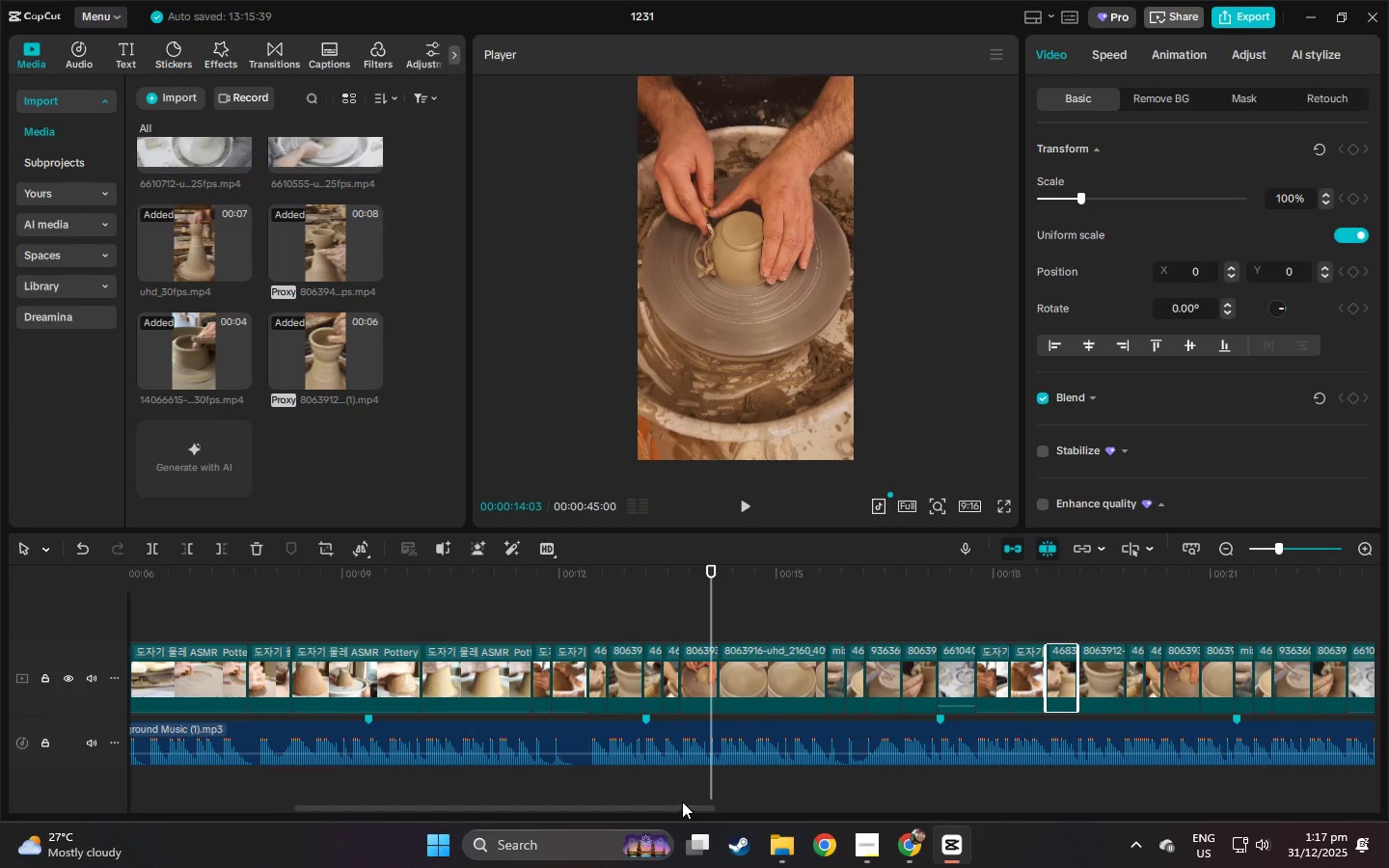 
key(Space)
 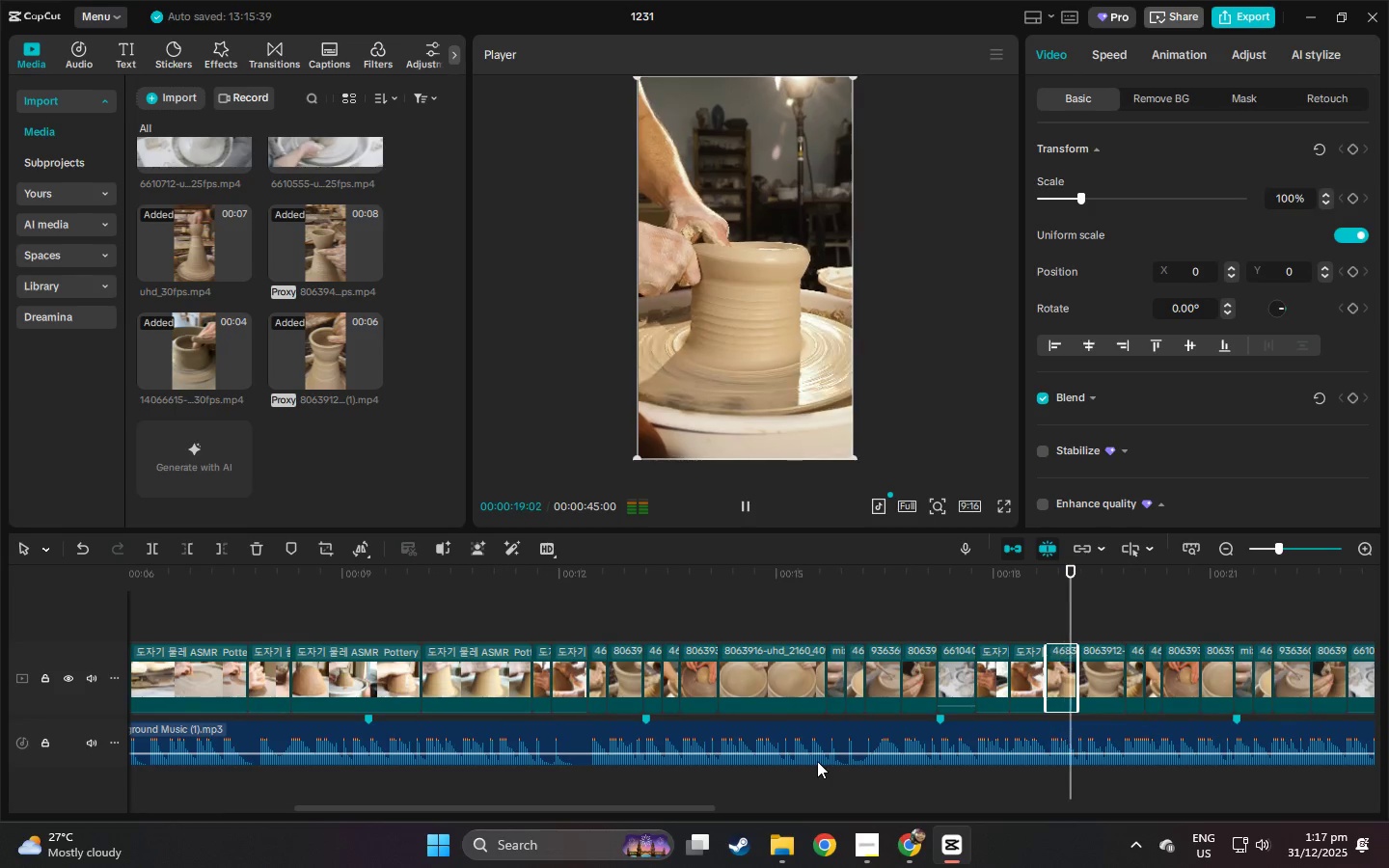 
wait(10.0)
 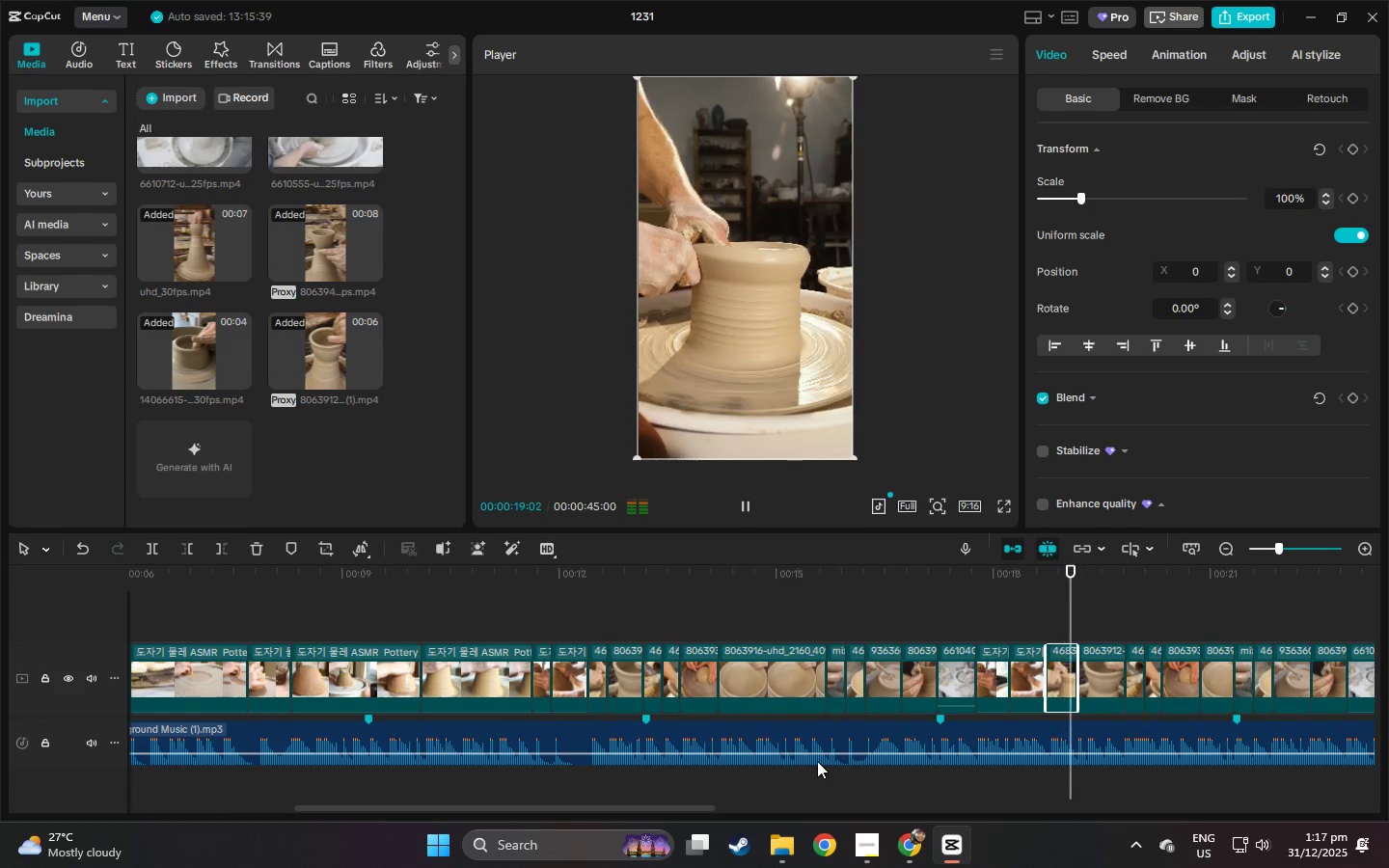 
key(Space)
 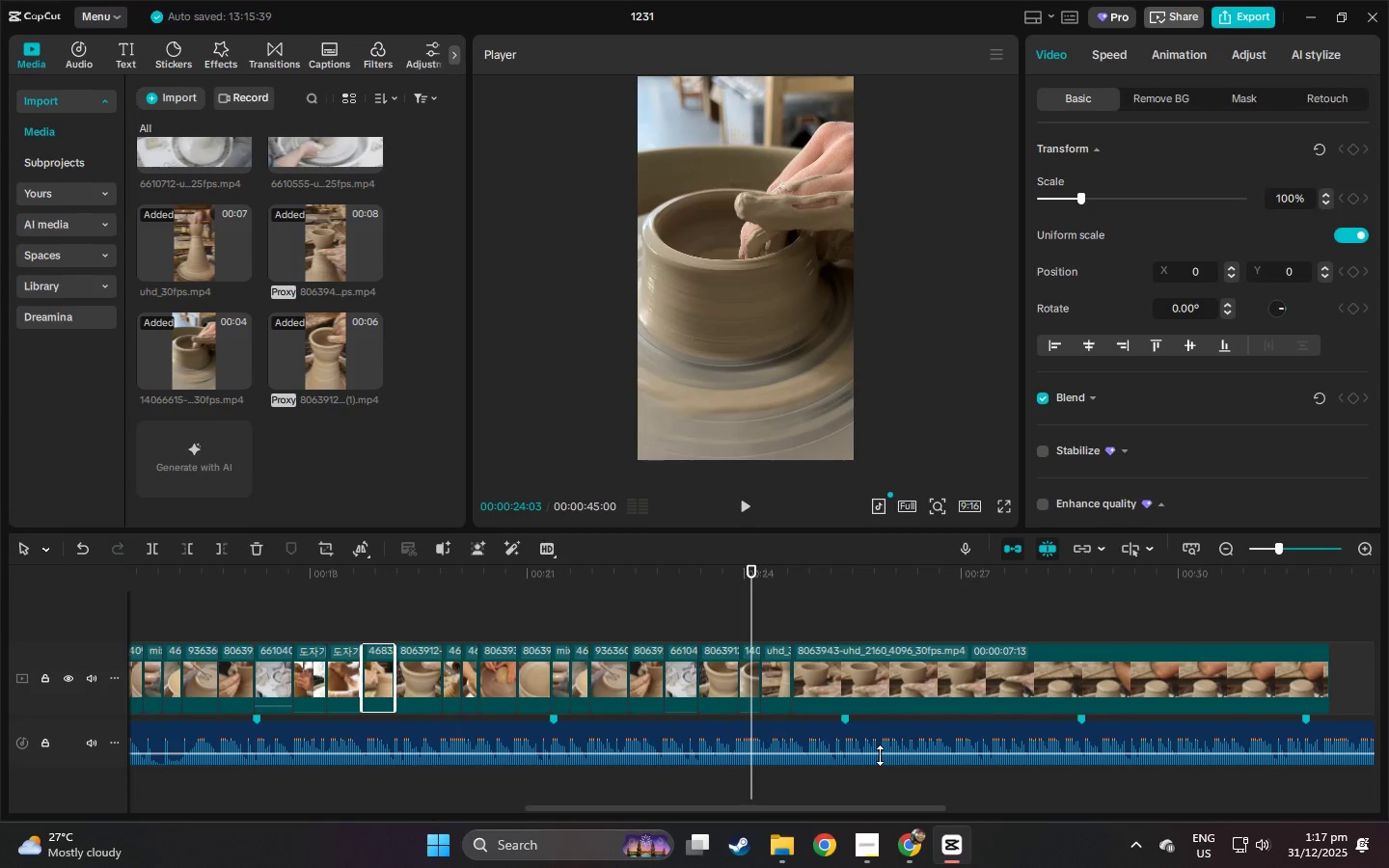 
key(Space)
 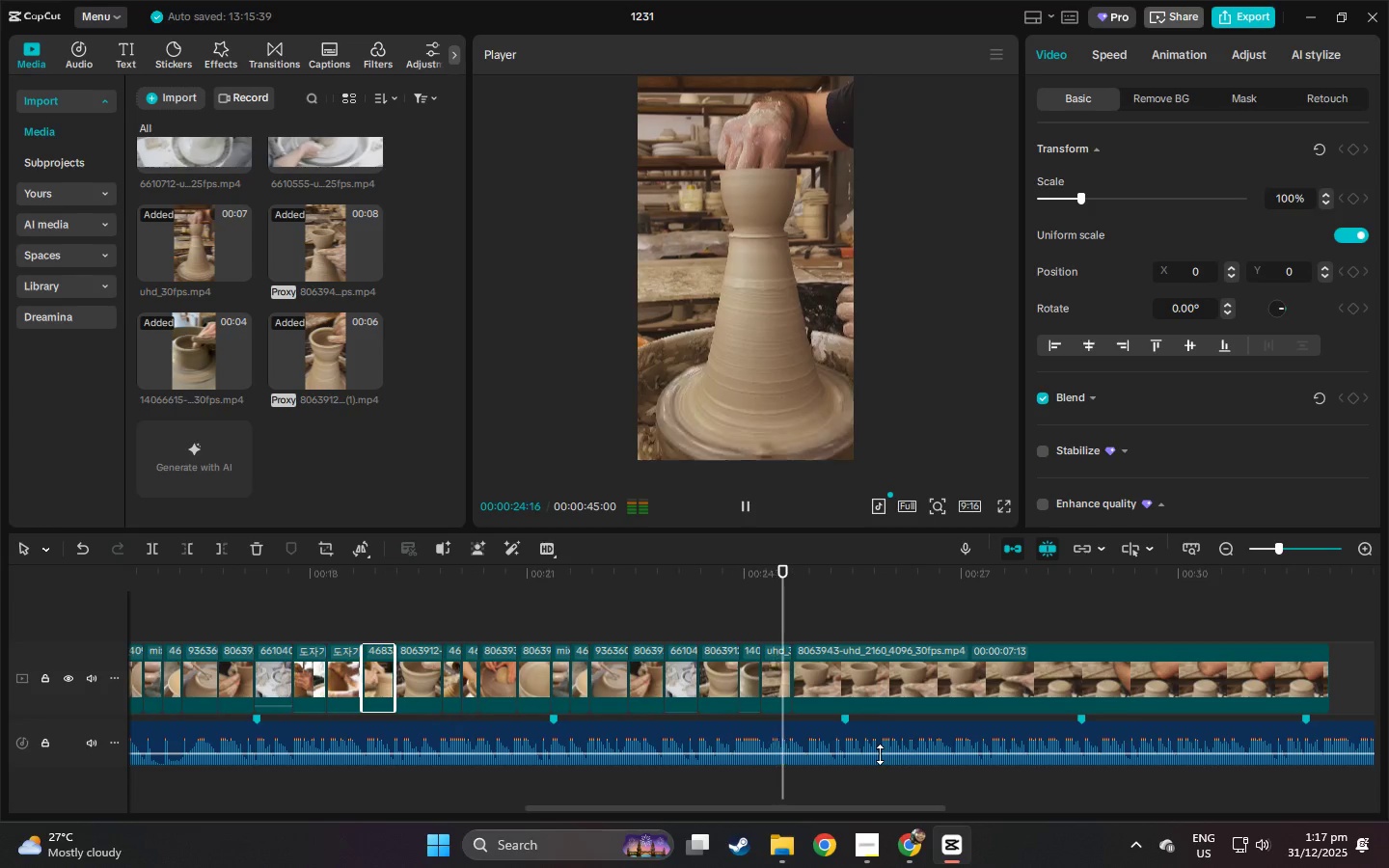 
key(Space)
 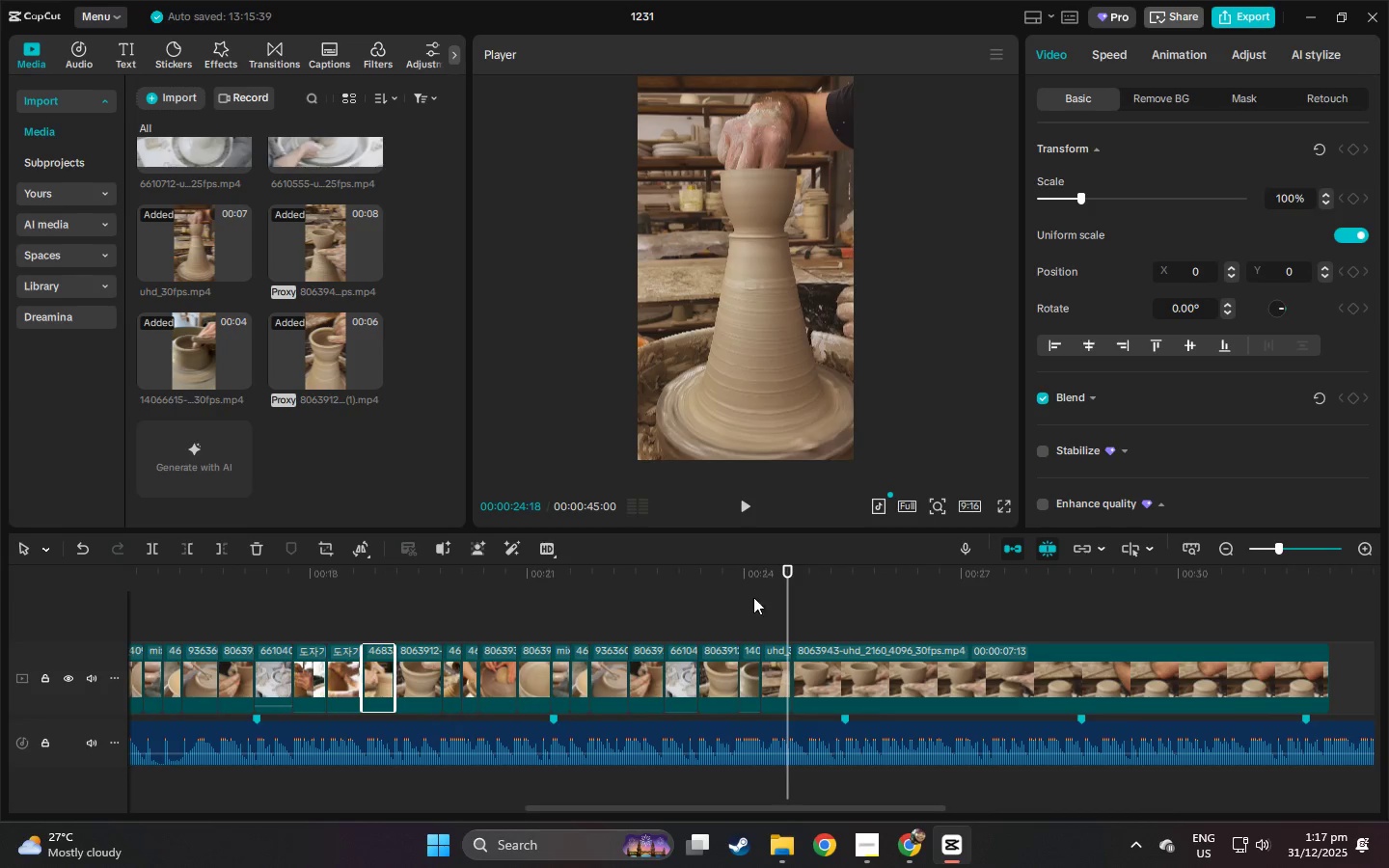 
left_click([724, 571])
 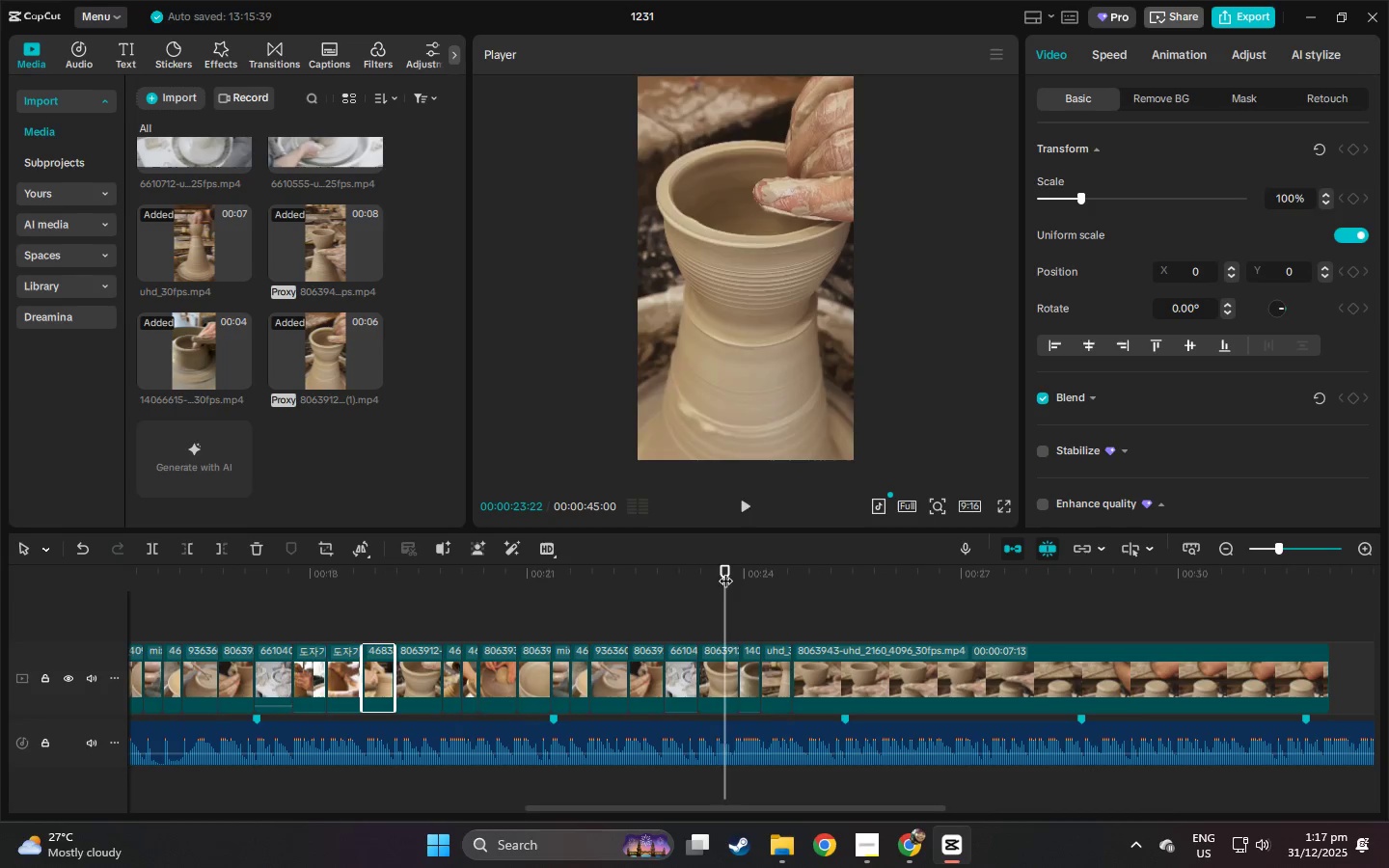 
key(Space)
 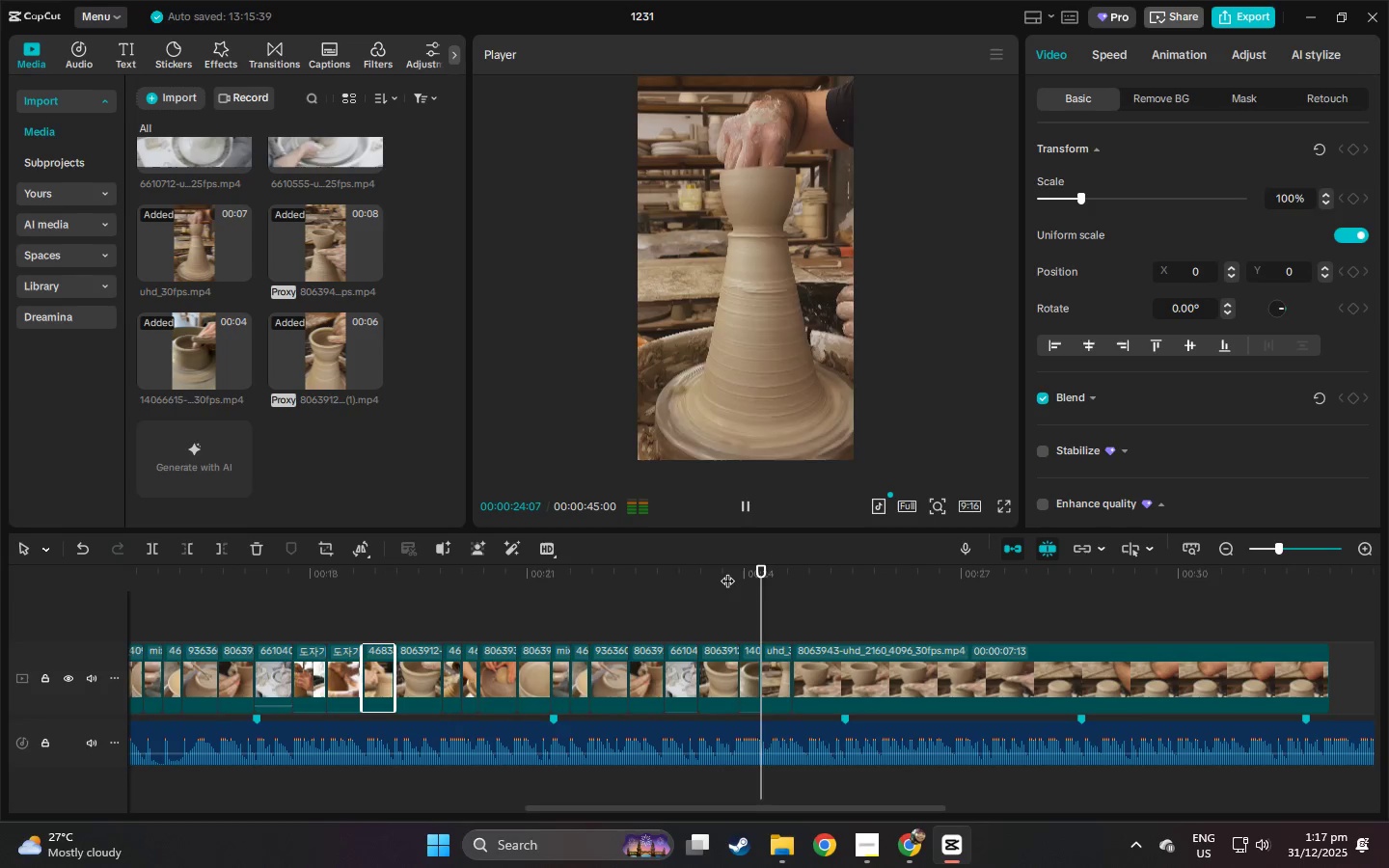 
key(Space)
 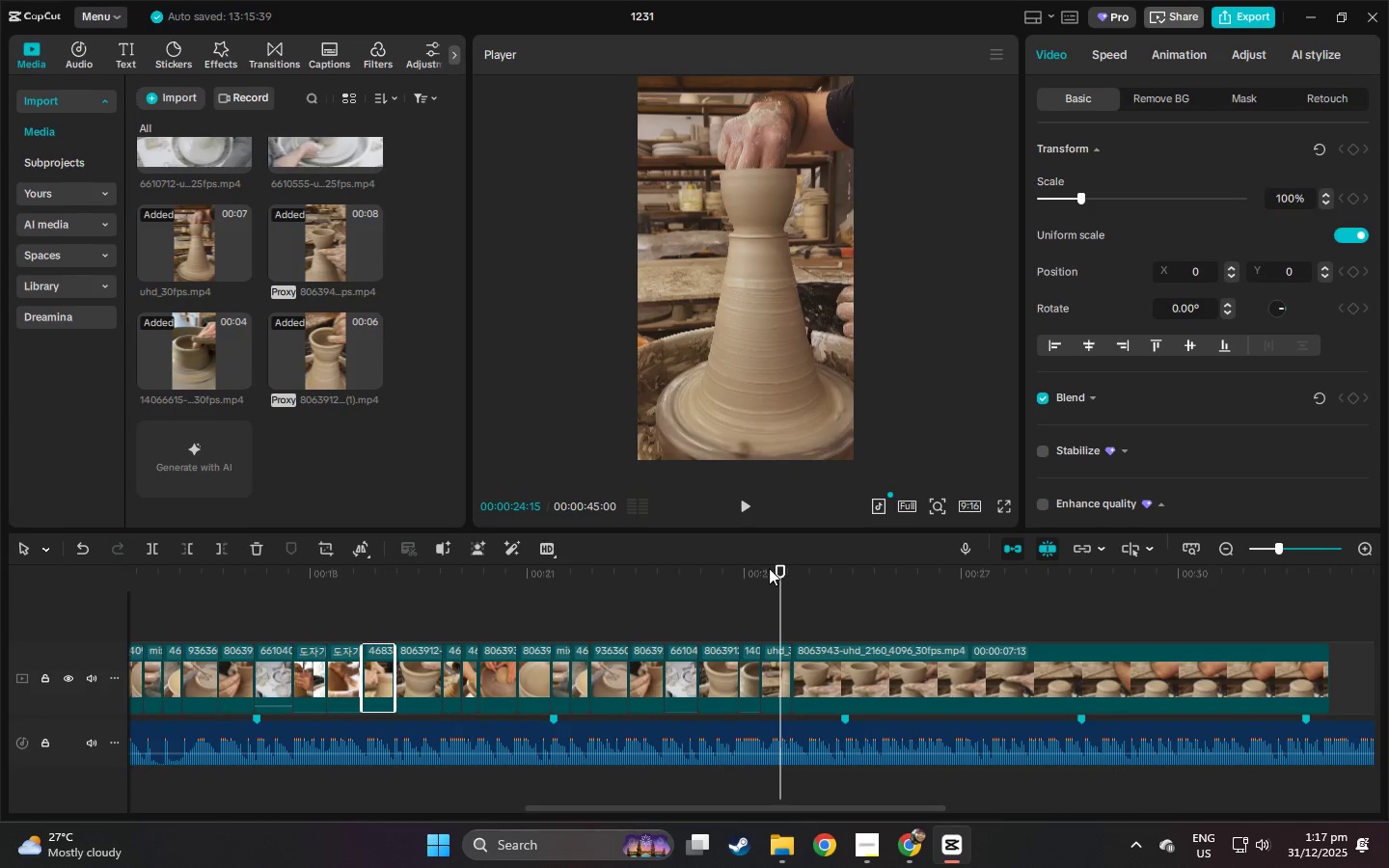 
left_click_drag(start_coordinate=[783, 560], to_coordinate=[775, 560])
 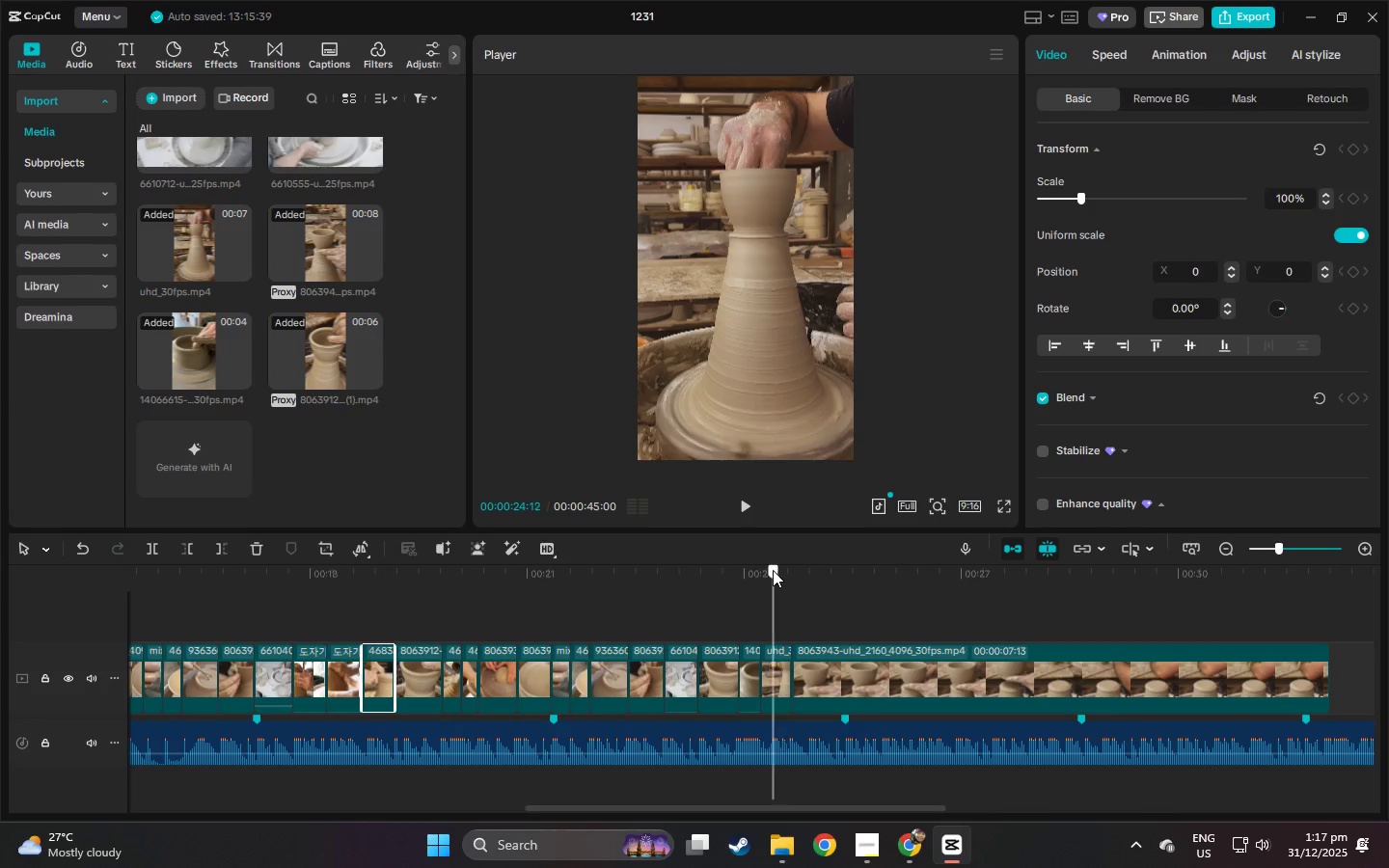 
left_click_drag(start_coordinate=[773, 570], to_coordinate=[768, 572])
 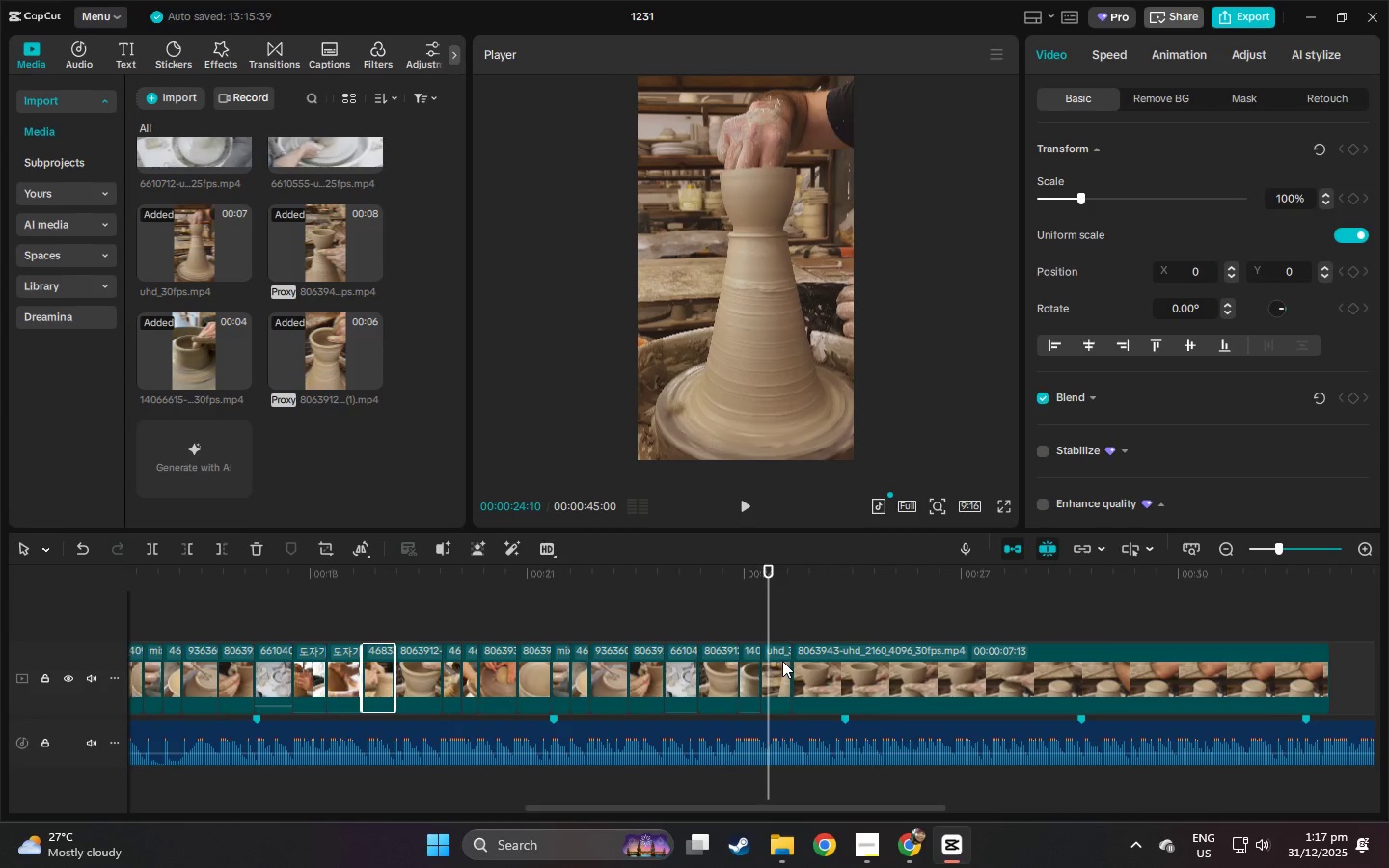 
left_click([782, 661])
 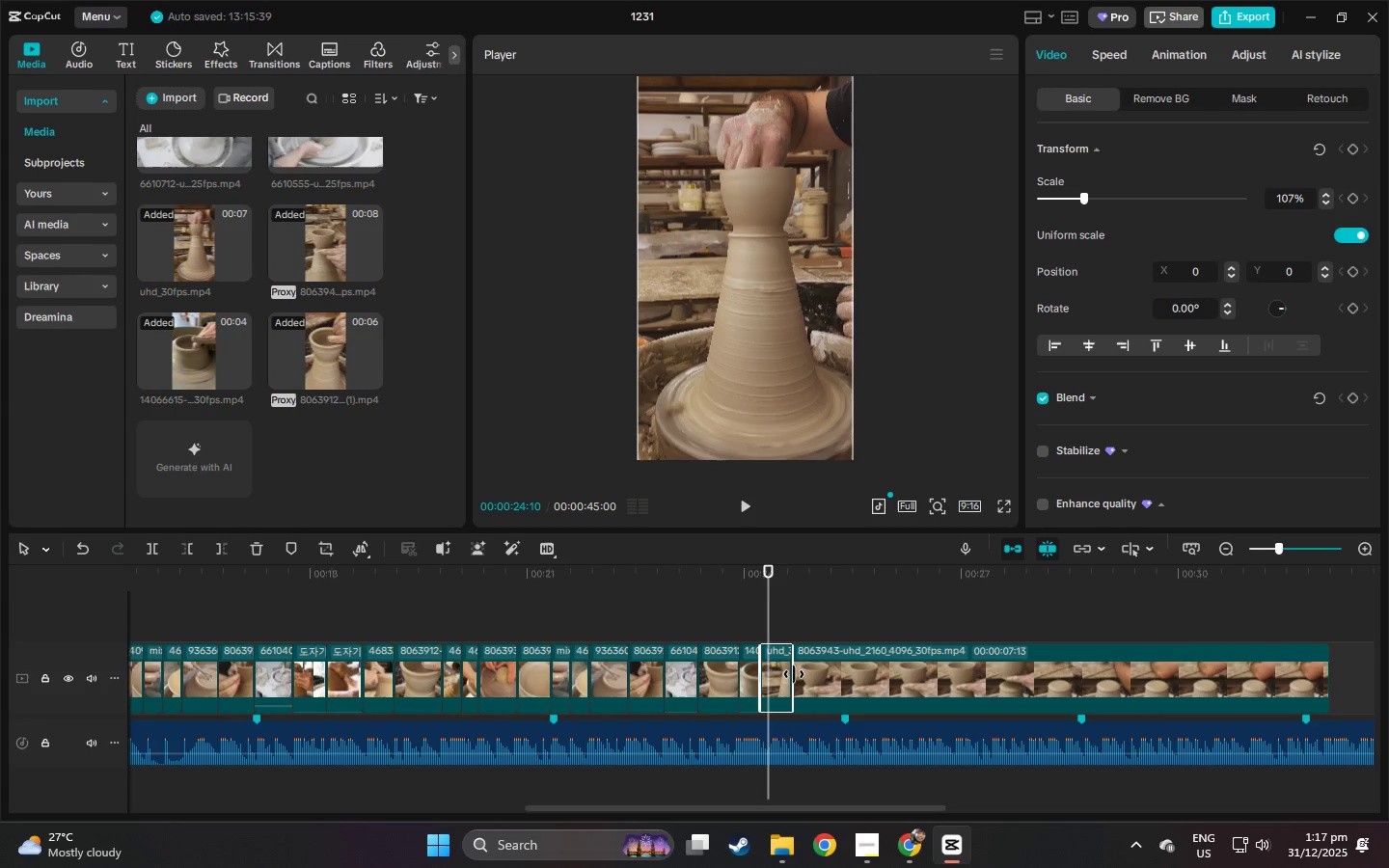 
left_click_drag(start_coordinate=[797, 674], to_coordinate=[771, 675])
 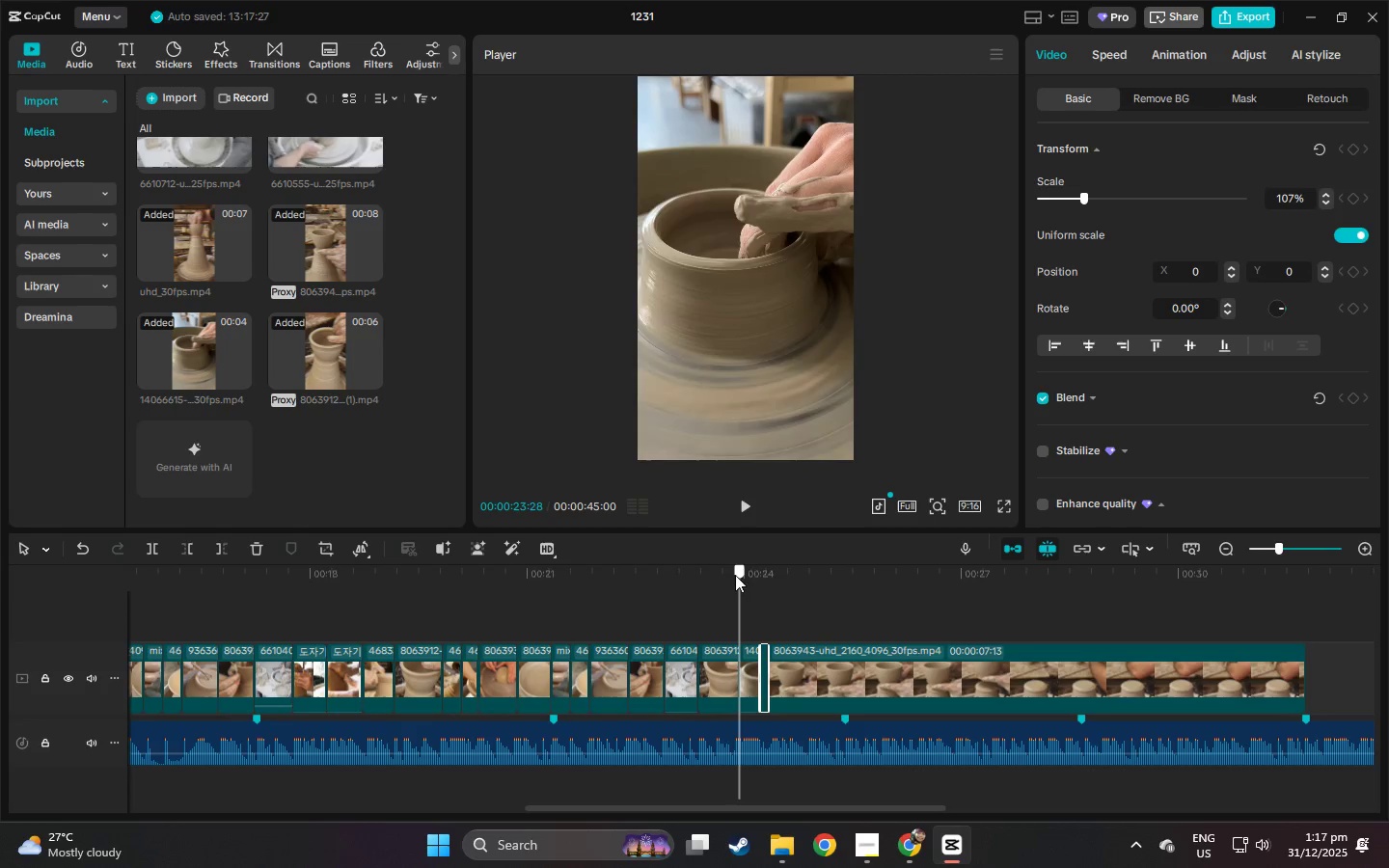 
key(Space)
 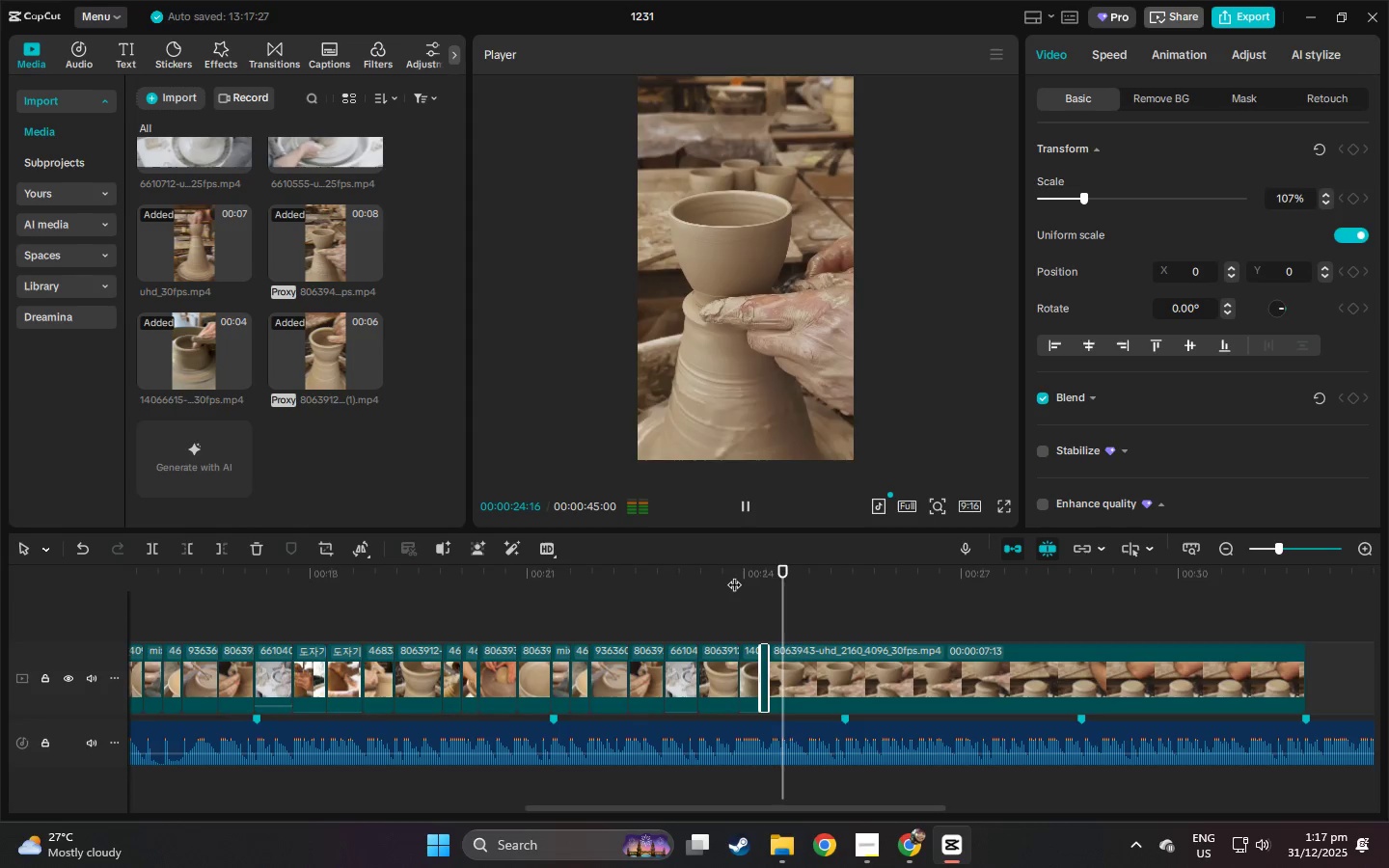 
key(Space)
 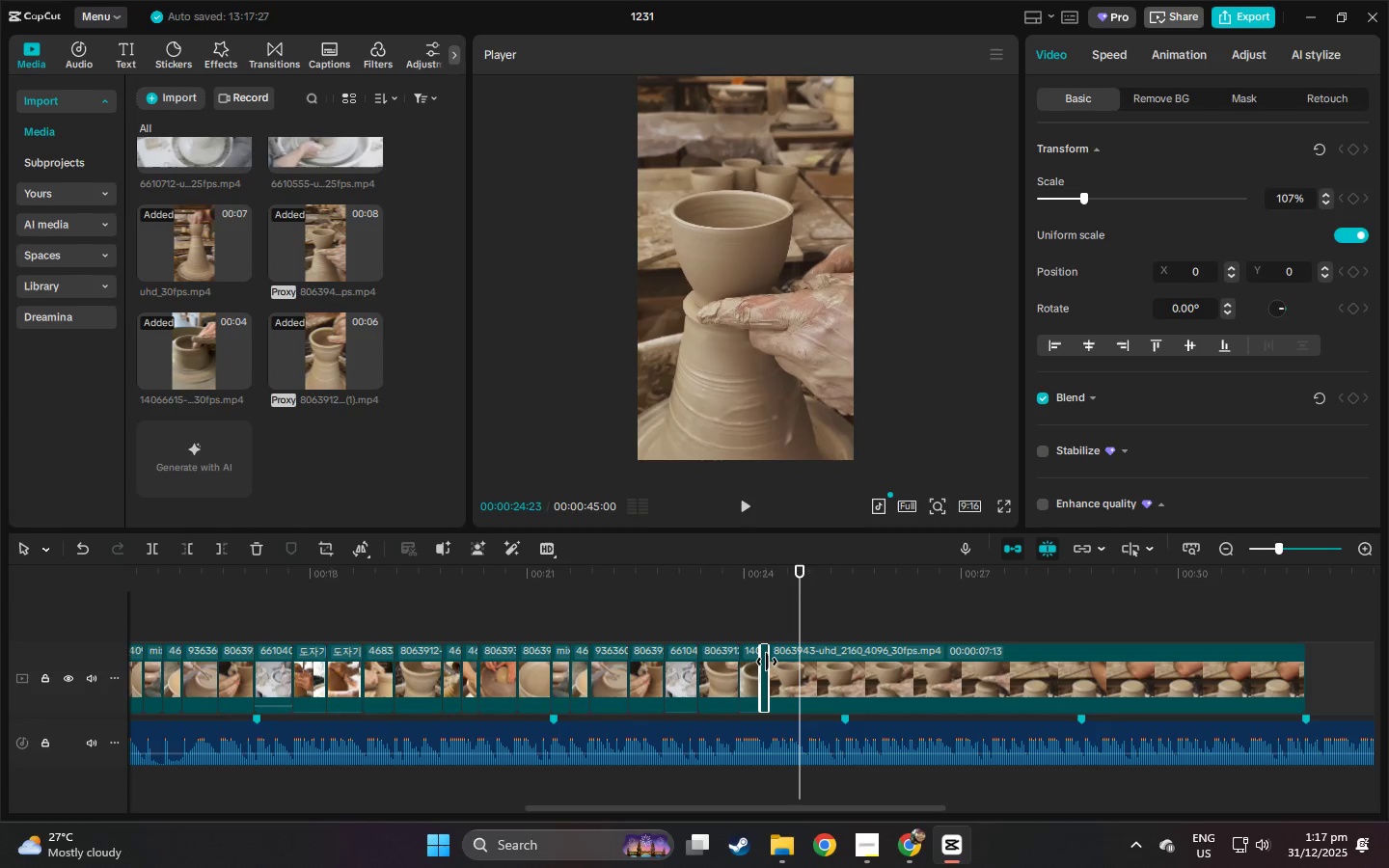 
left_click_drag(start_coordinate=[769, 662], to_coordinate=[780, 662])
 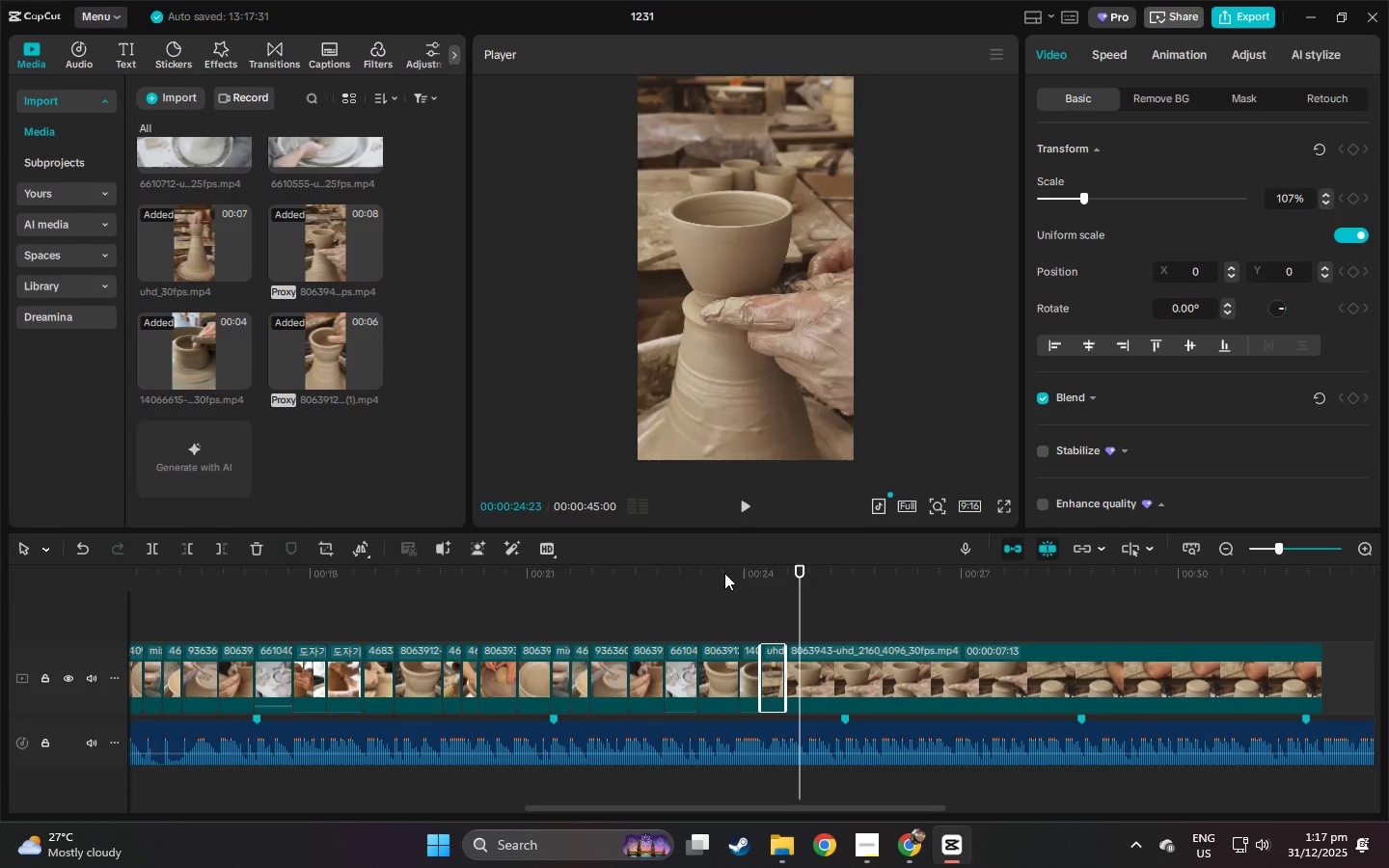 
left_click([724, 573])
 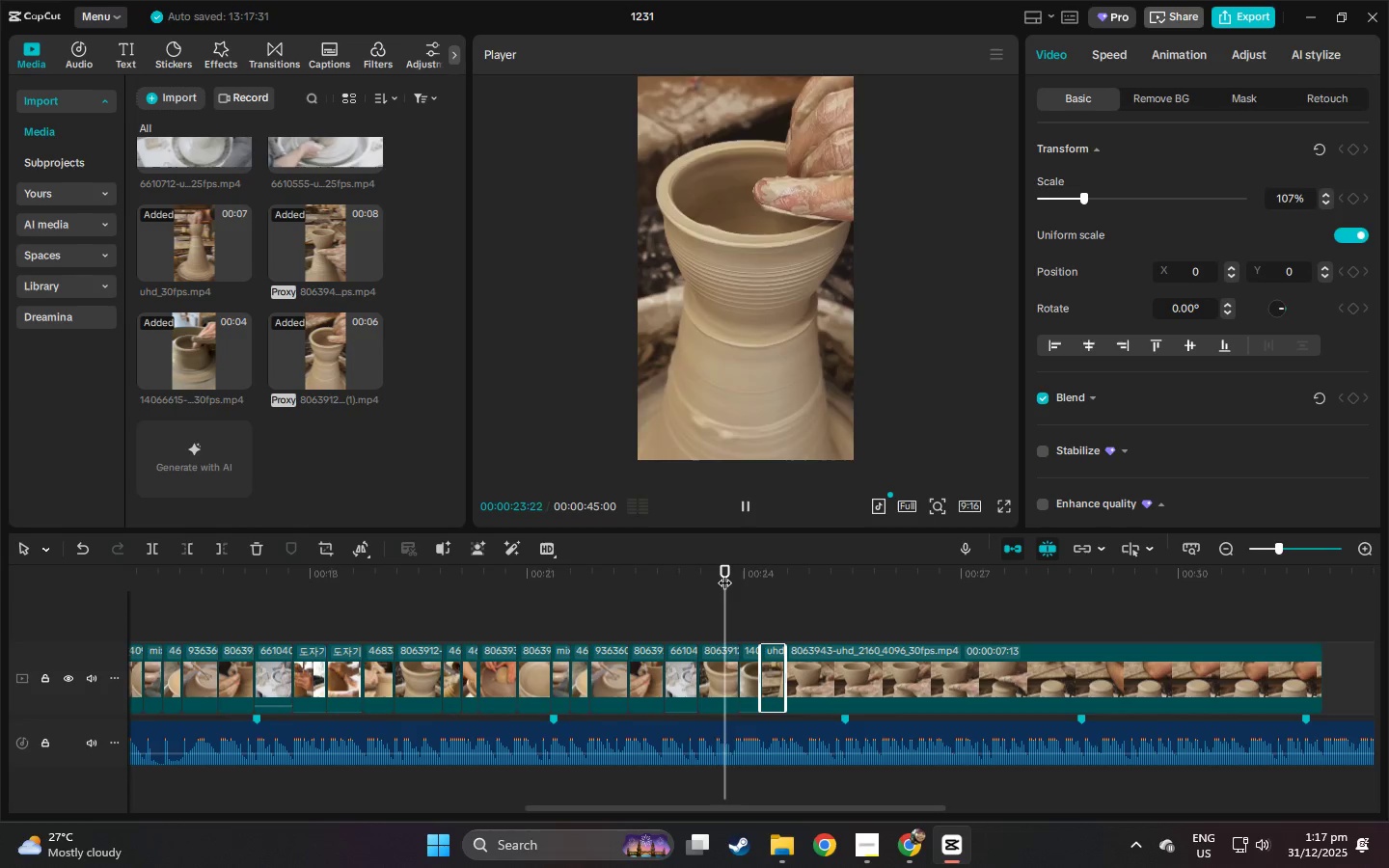 
key(Space)
 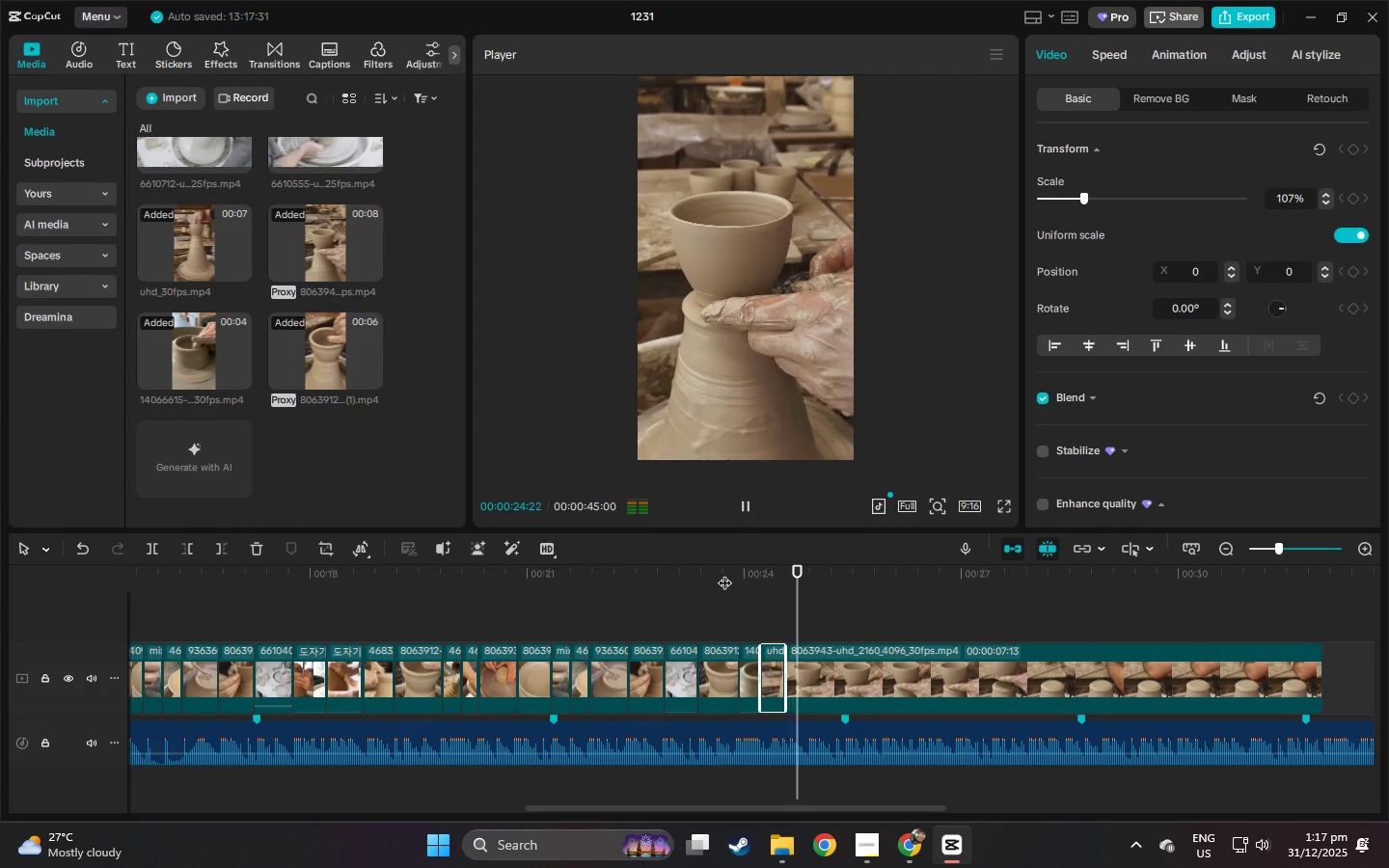 
key(Space)
 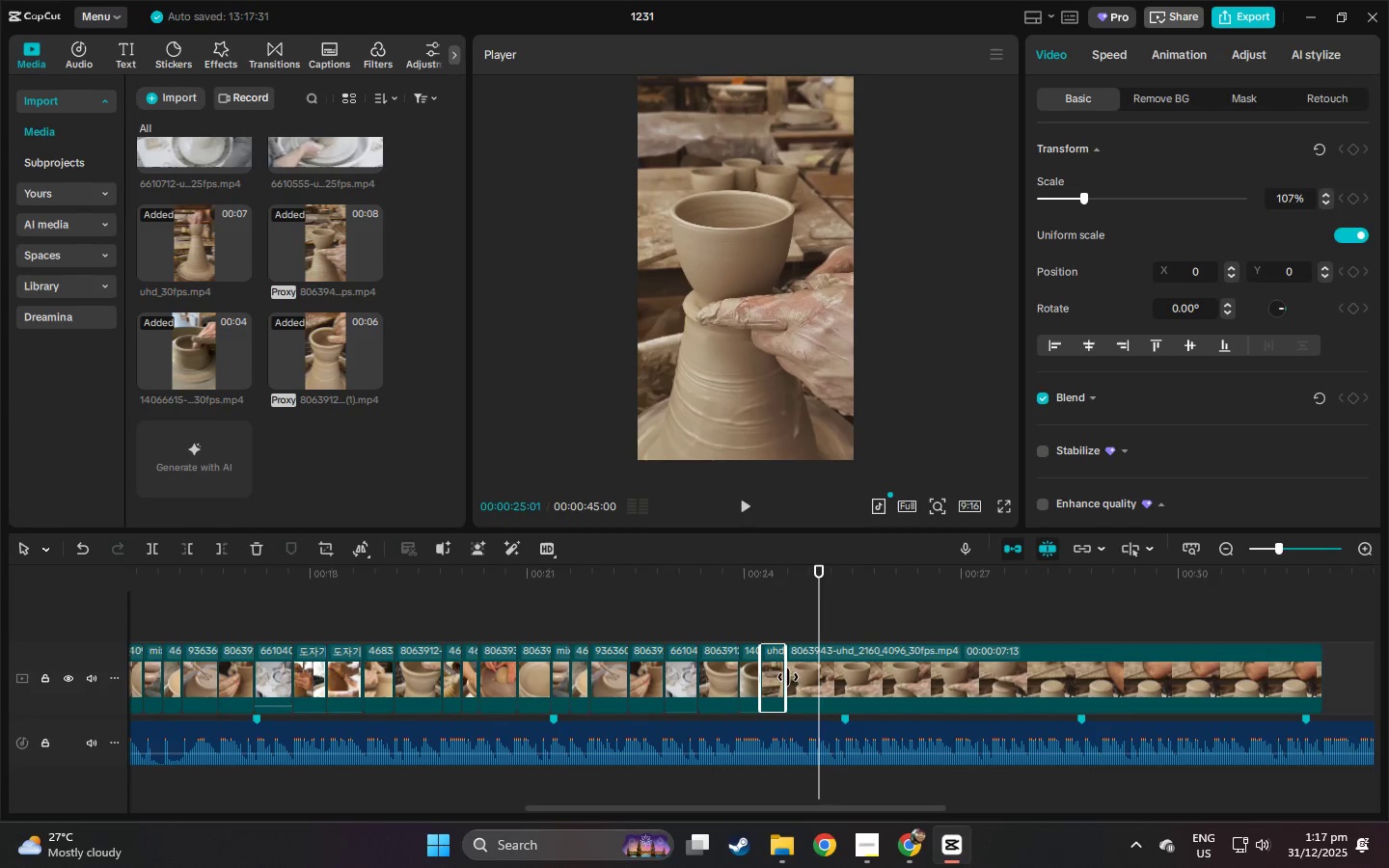 
left_click([776, 675])
 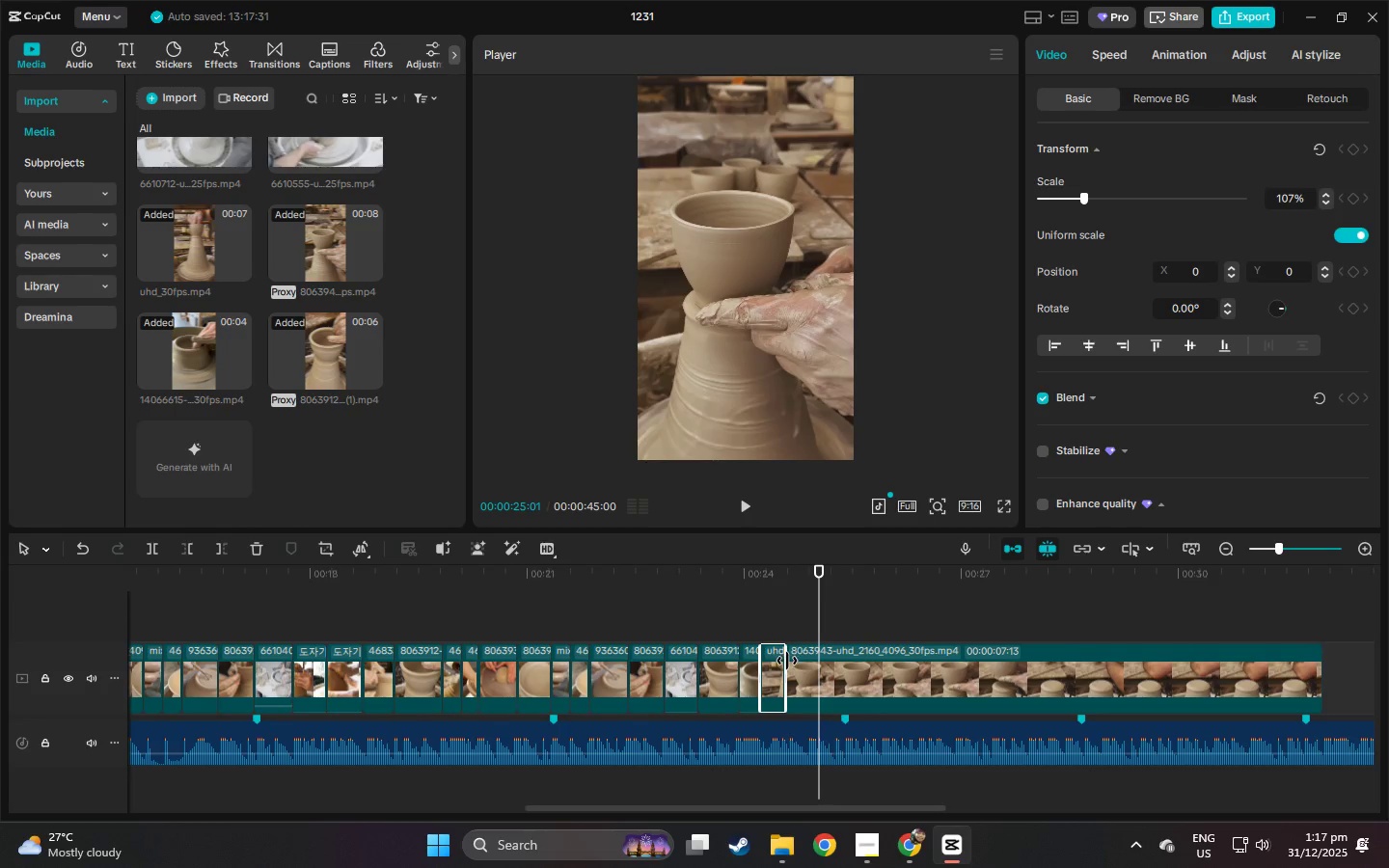 
left_click_drag(start_coordinate=[787, 661], to_coordinate=[802, 663])
 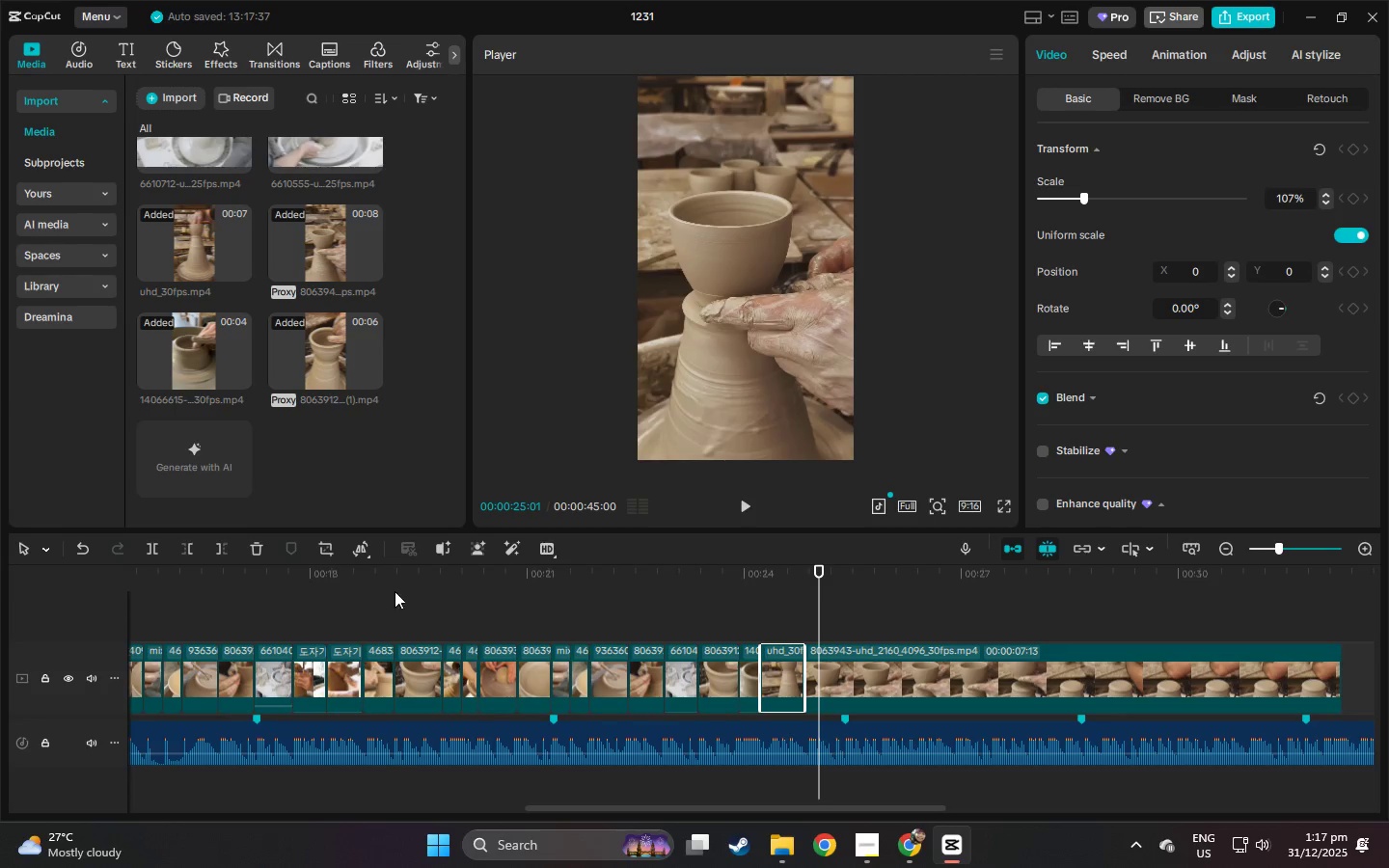 
left_click_drag(start_coordinate=[229, 566], to_coordinate=[0, 577])
 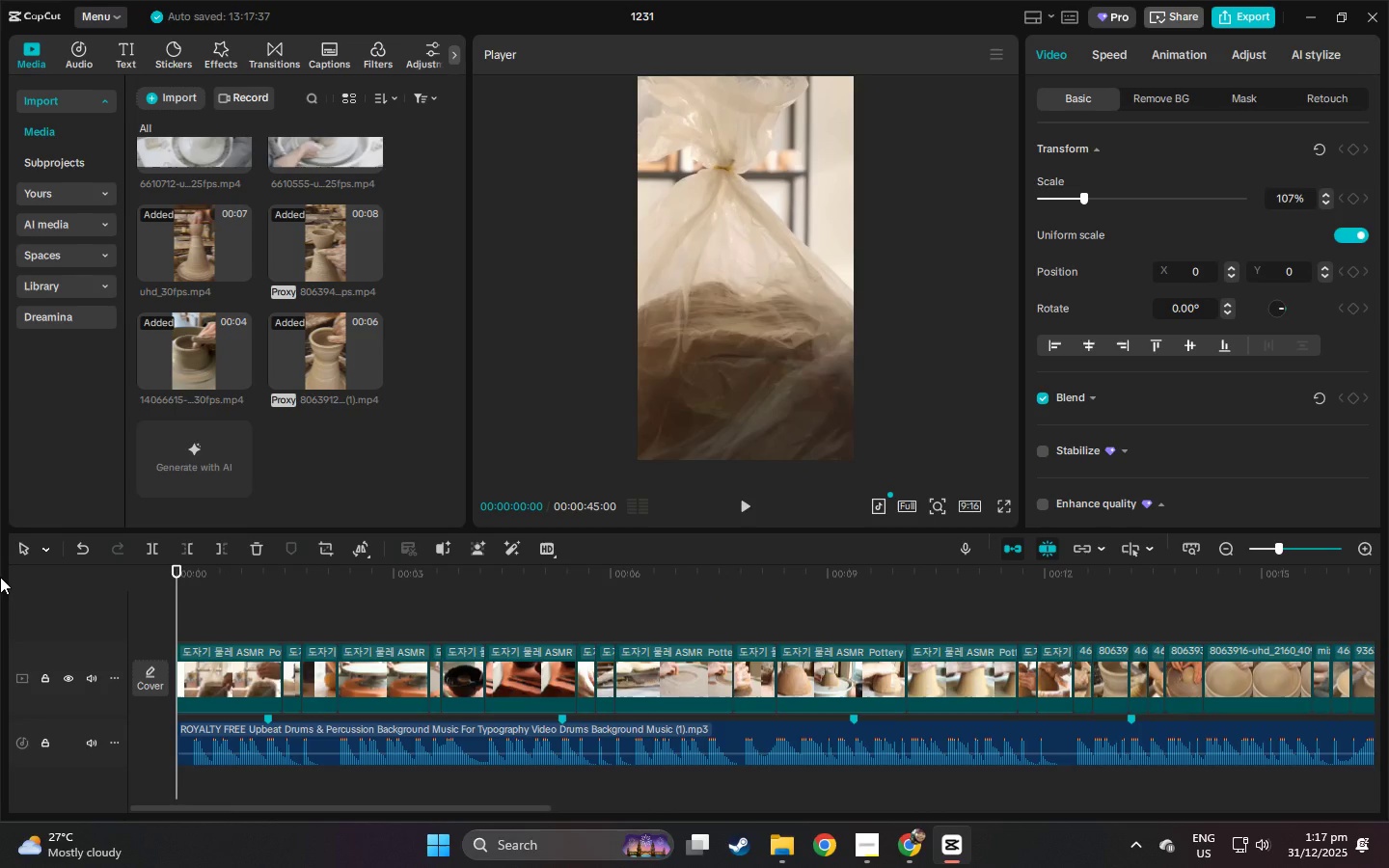 
wait(11.33)
 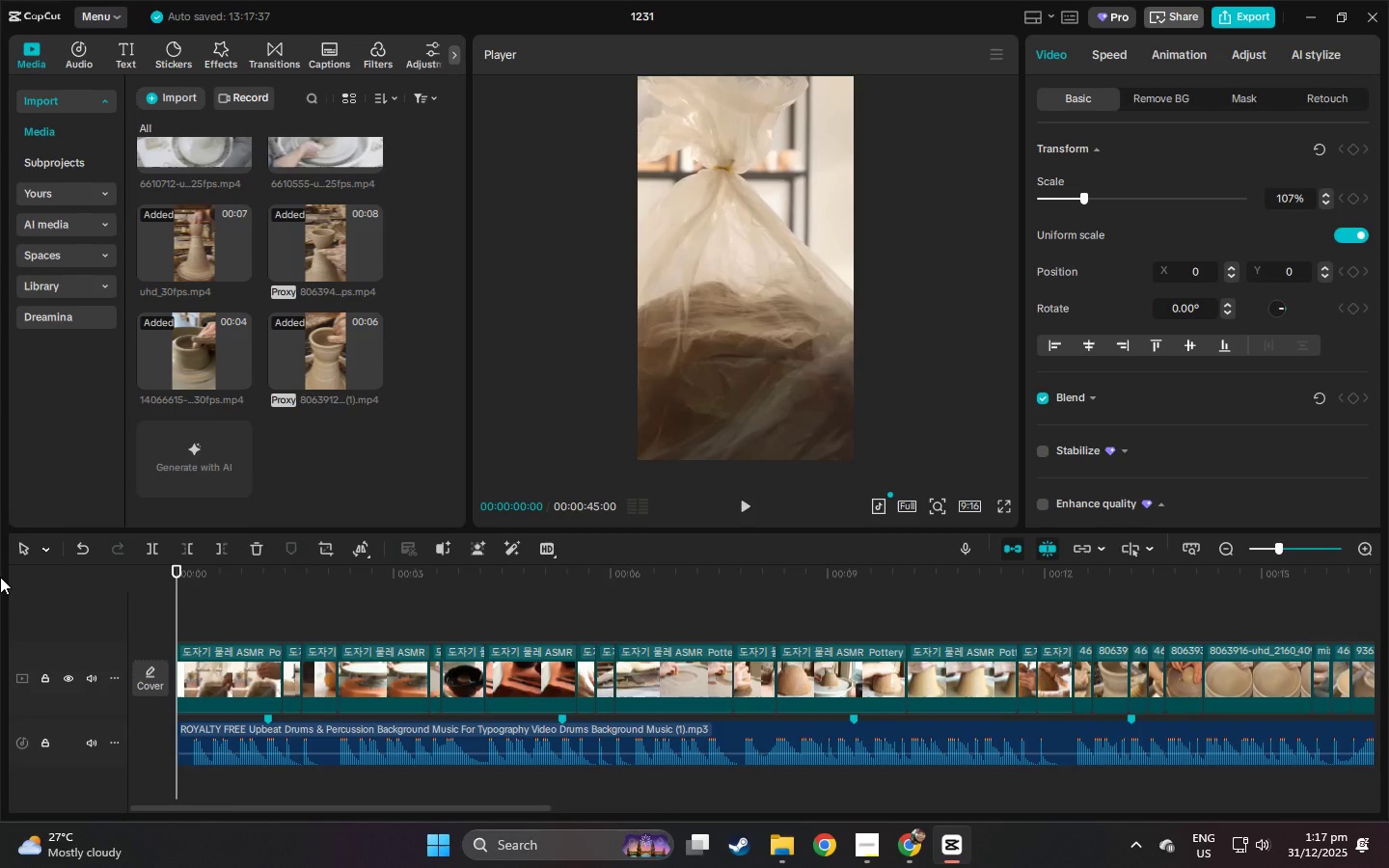 
key(Space)
 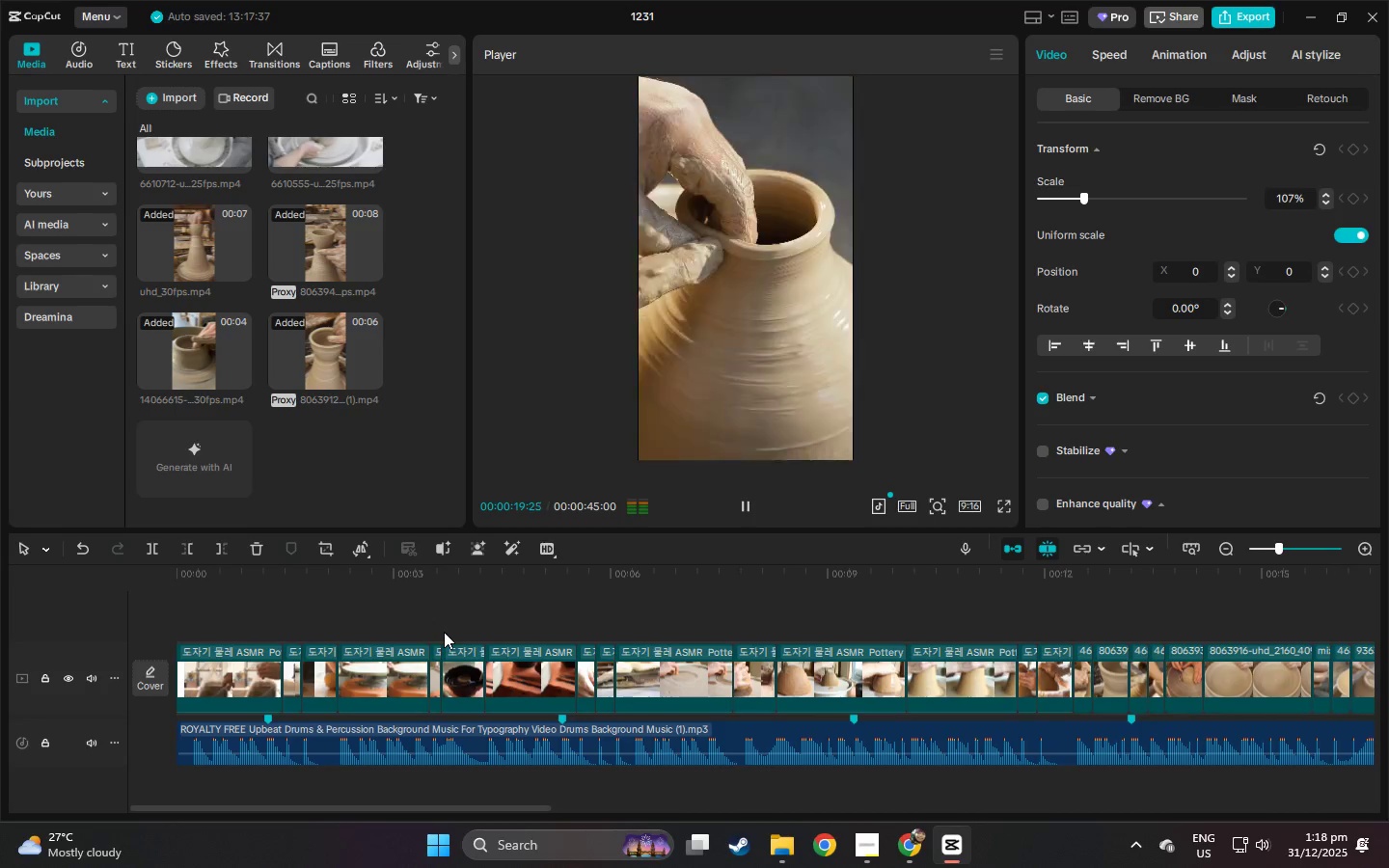 
wait(24.84)
 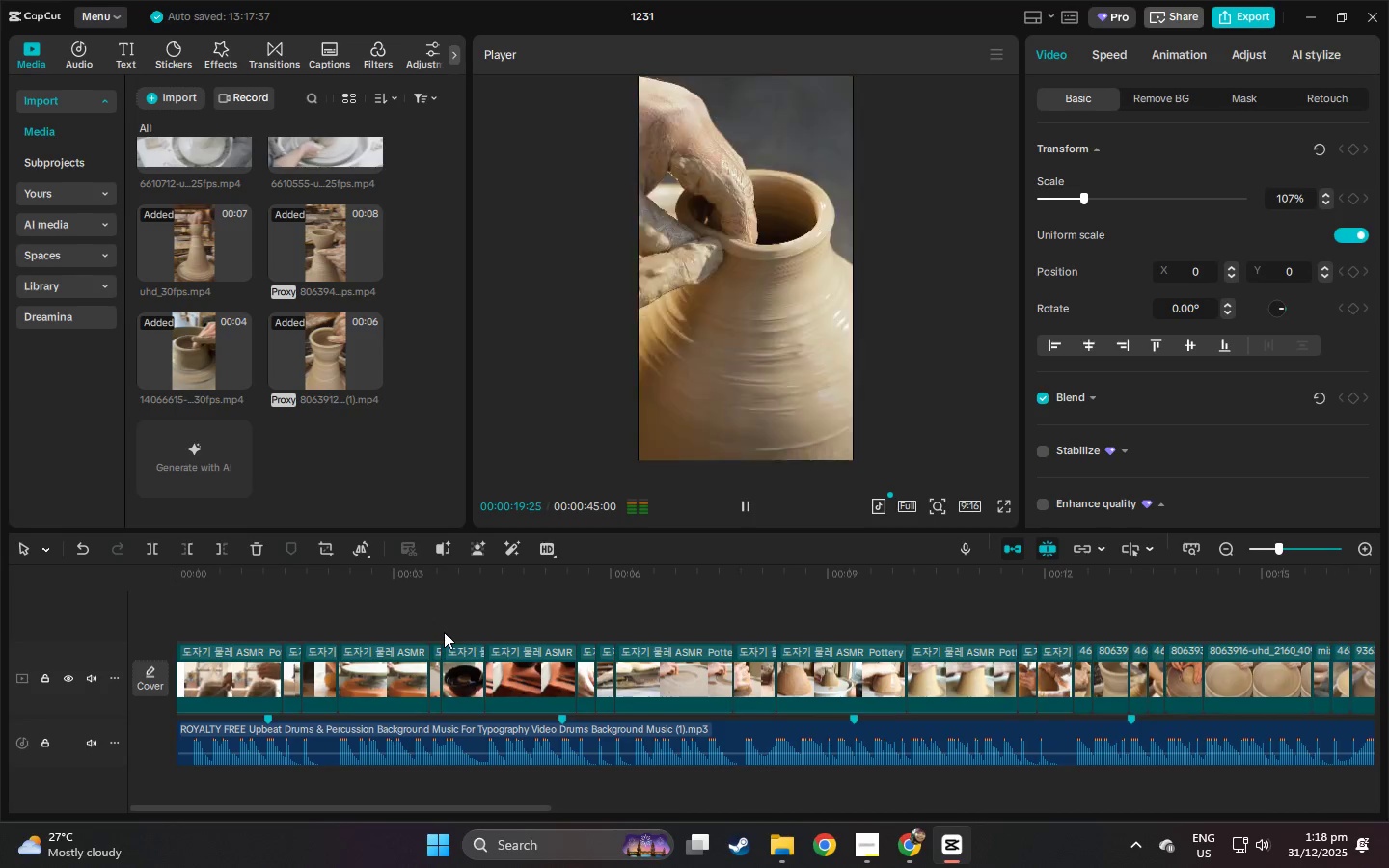 
key(Space)
 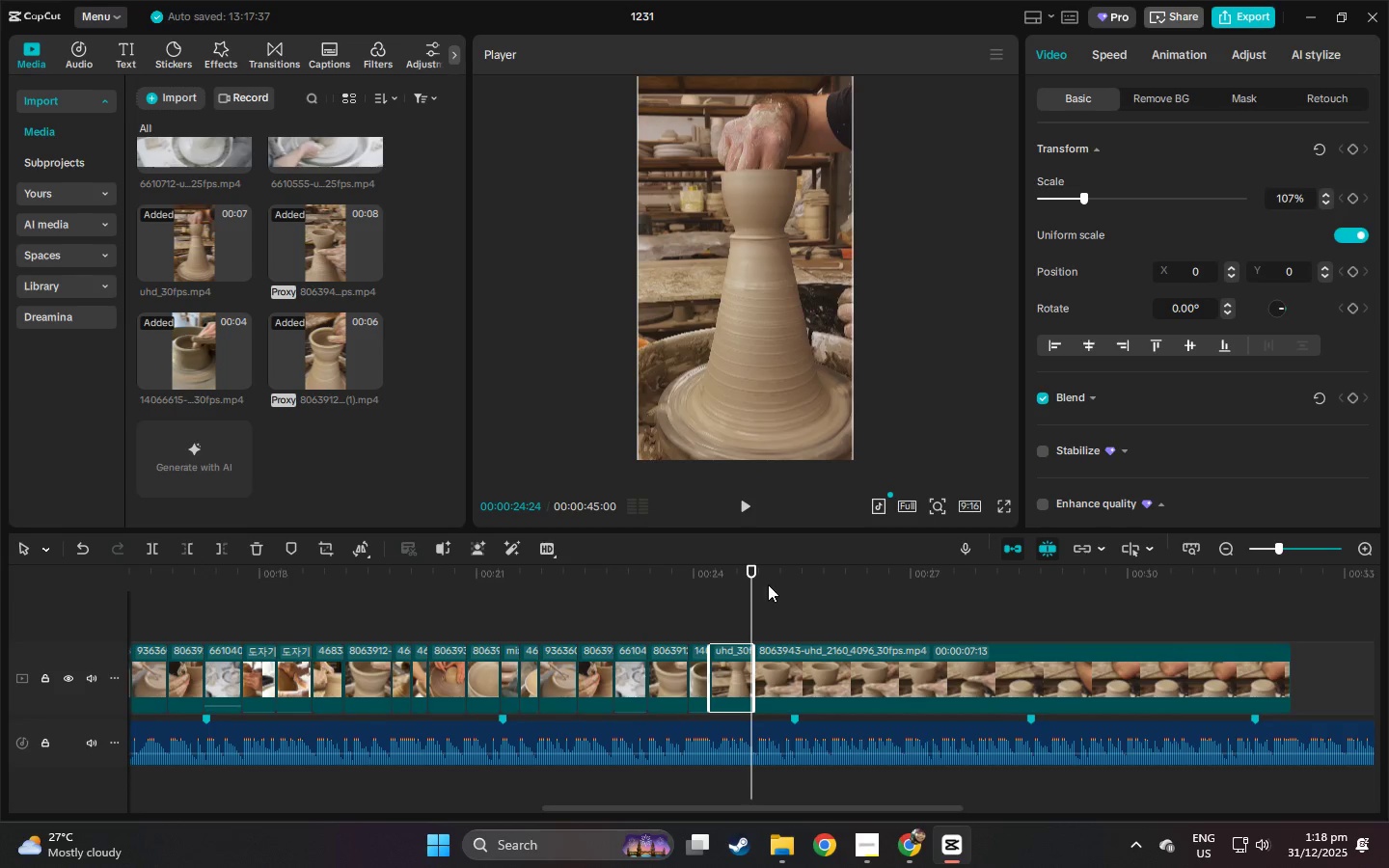 
left_click_drag(start_coordinate=[744, 572], to_coordinate=[709, 576])
 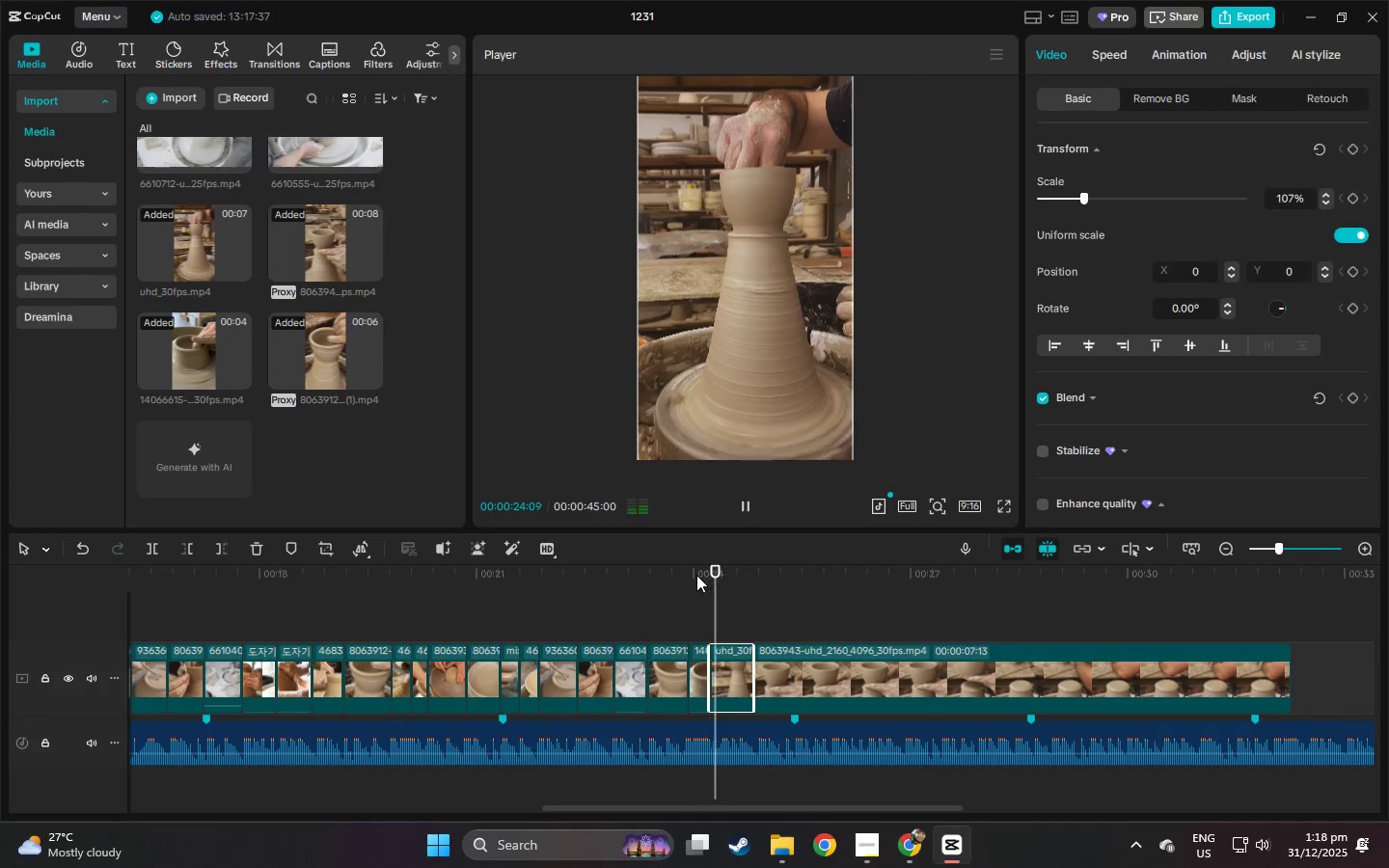 
key(Space)
 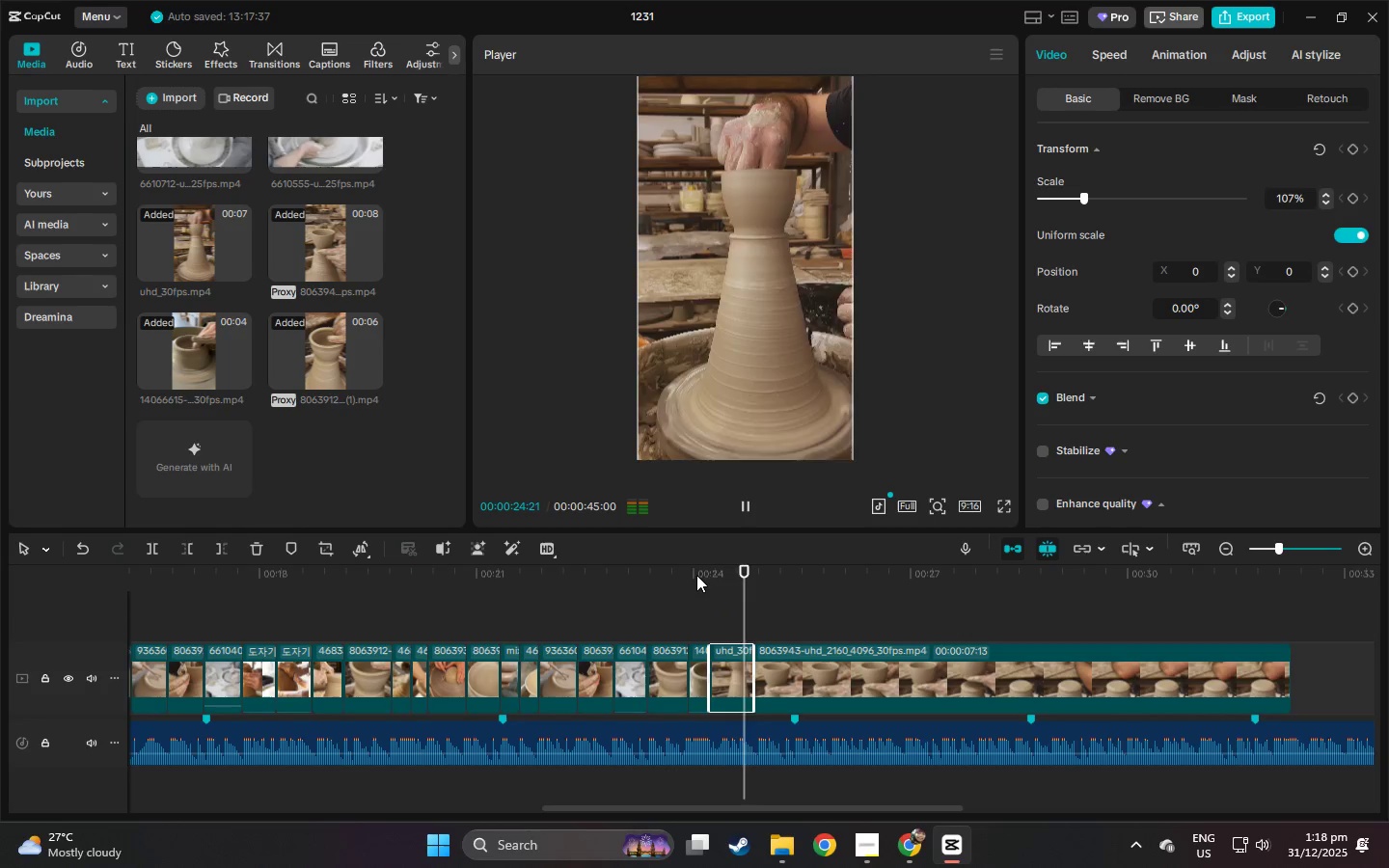 
key(Space)
 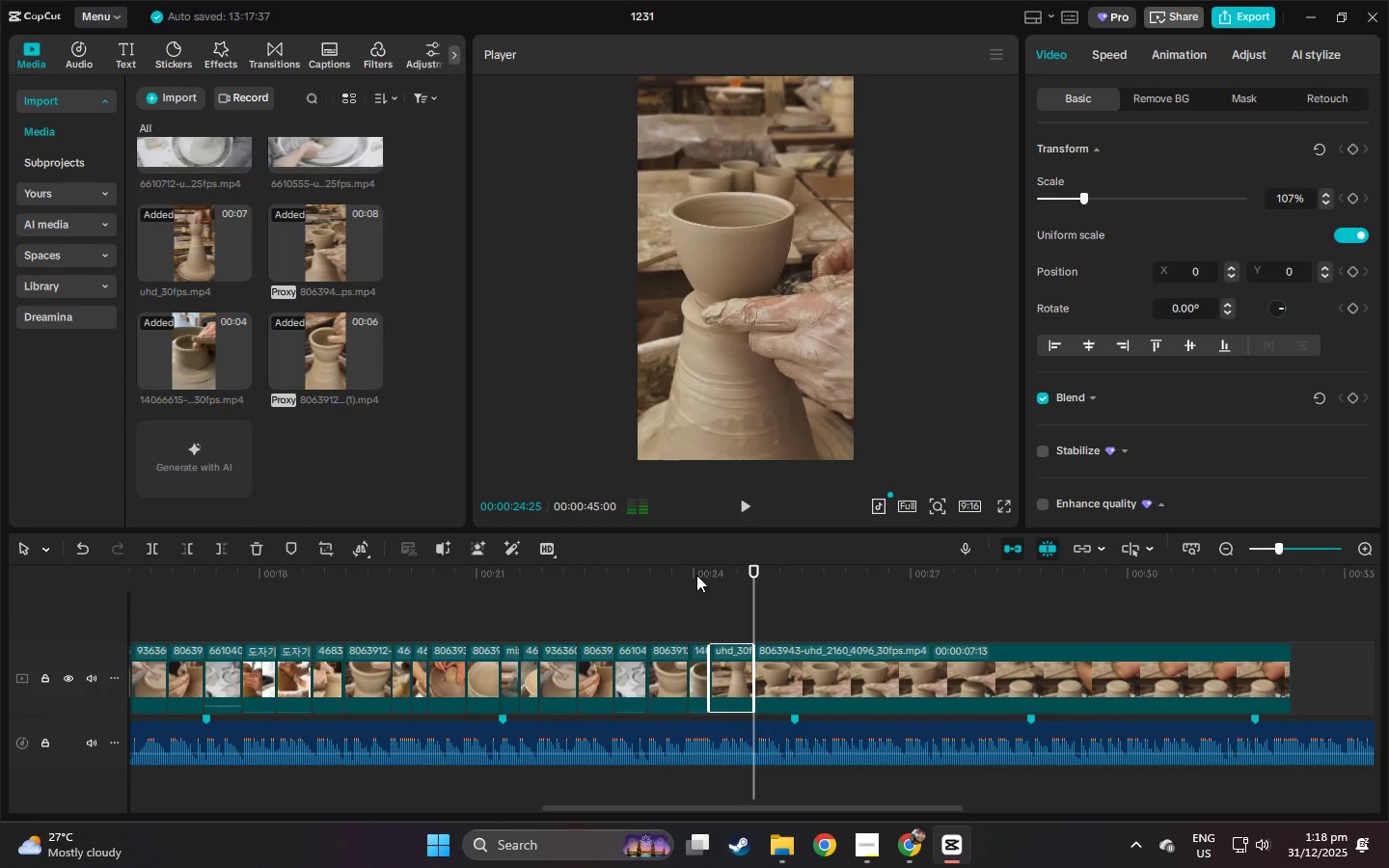 
left_click_drag(start_coordinate=[696, 575], to_coordinate=[704, 575])
 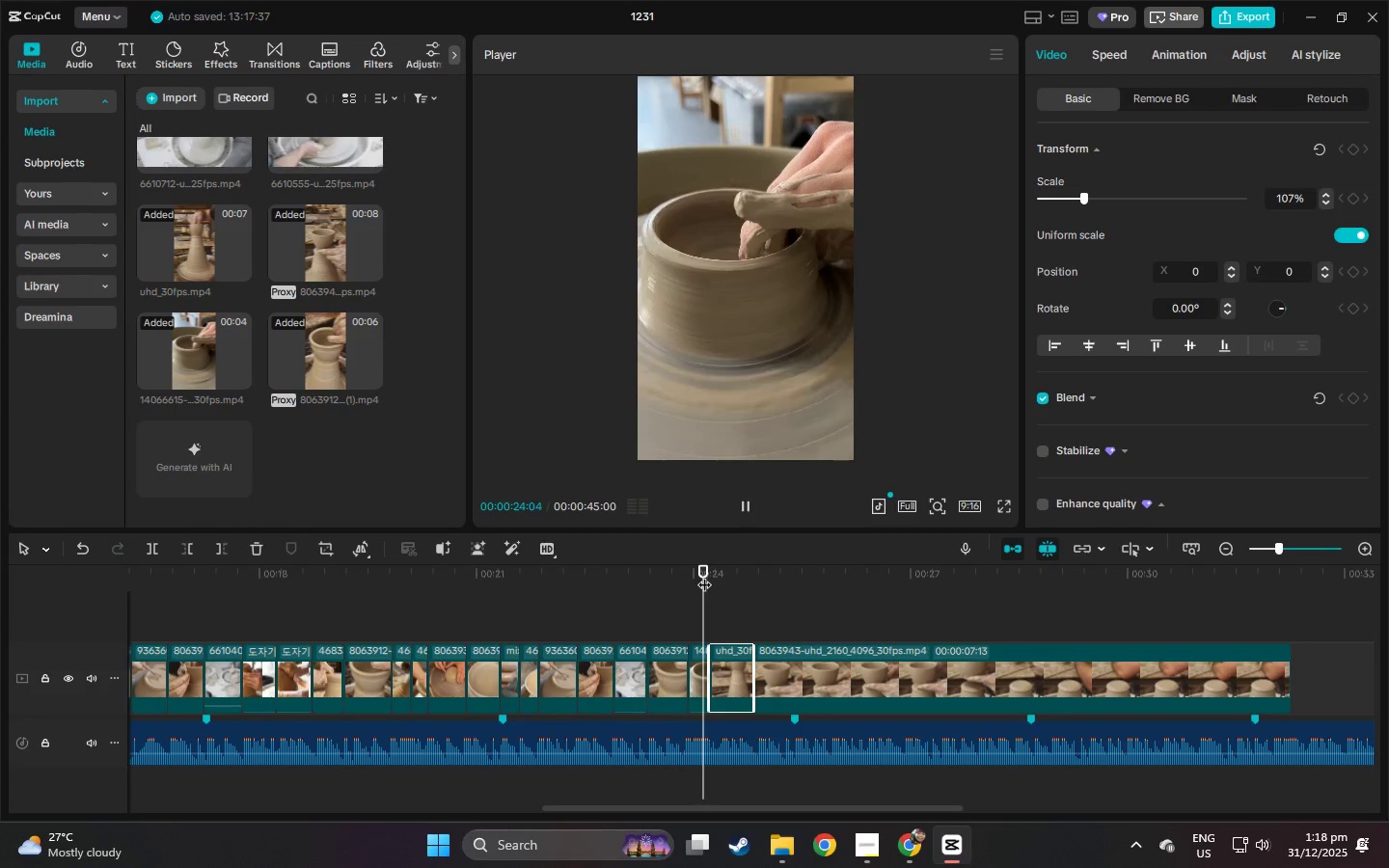 
key(Space)
 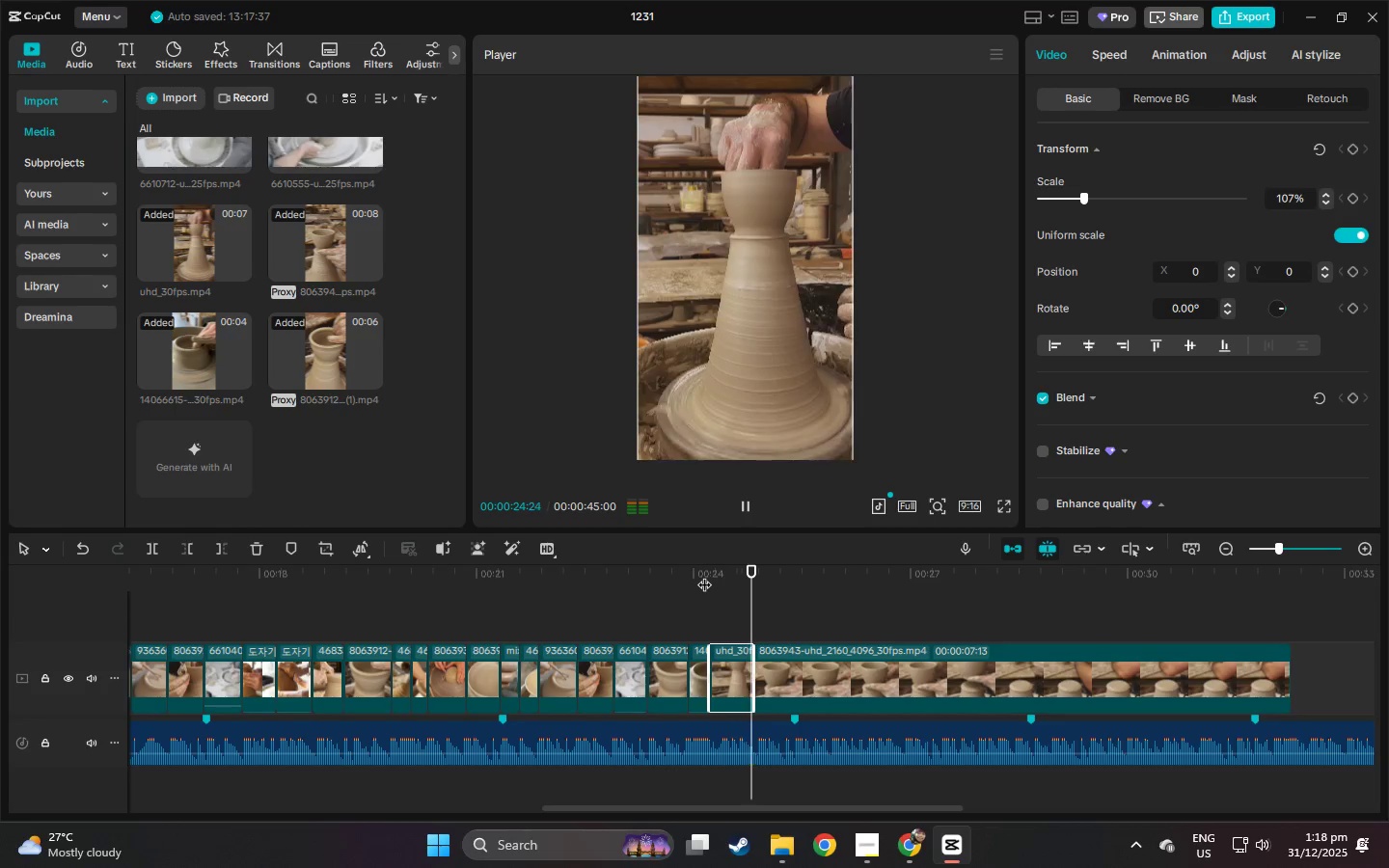 
key(Space)
 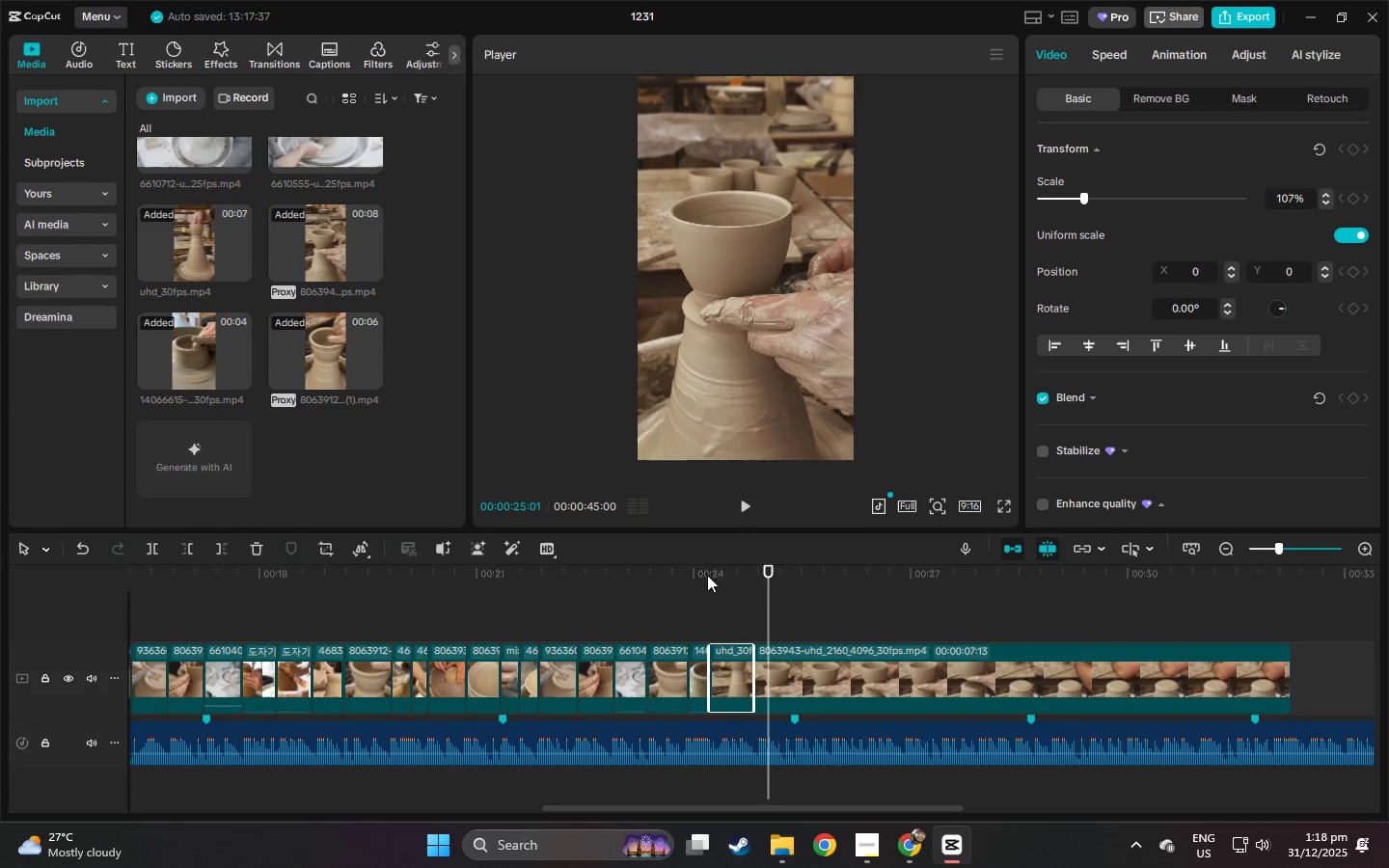 
key(Space)
 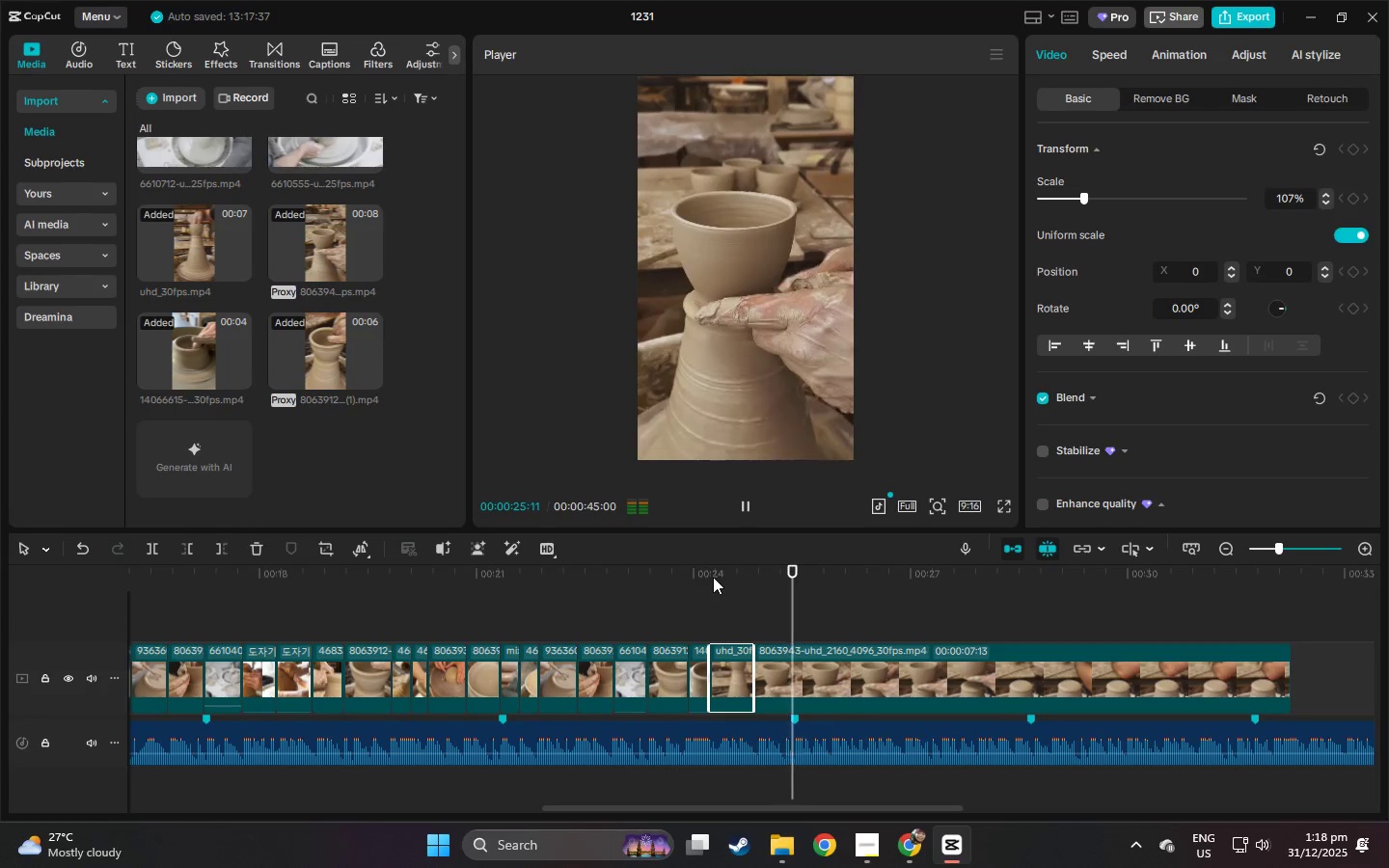 
left_click([713, 577])
 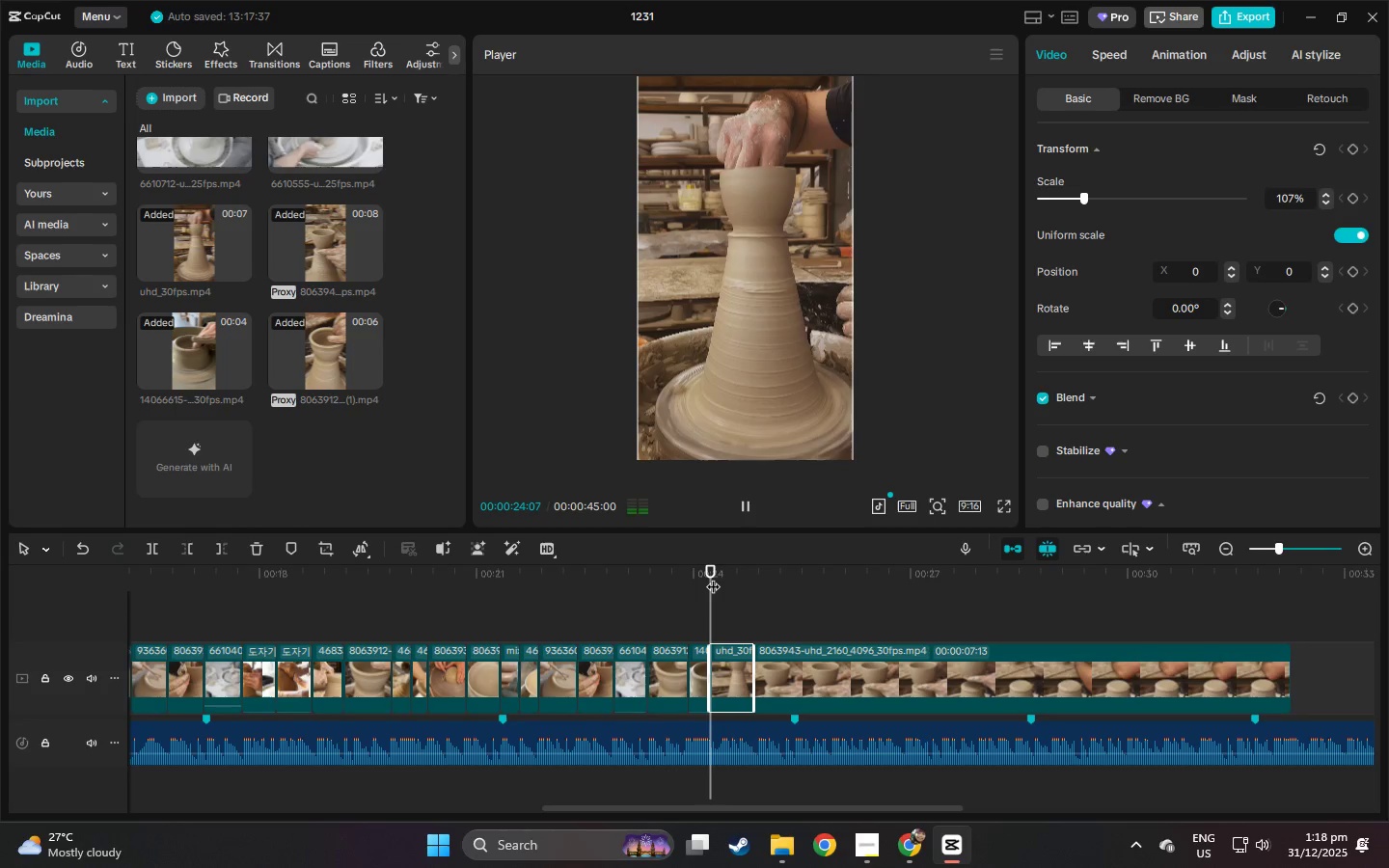 
key(Space)
 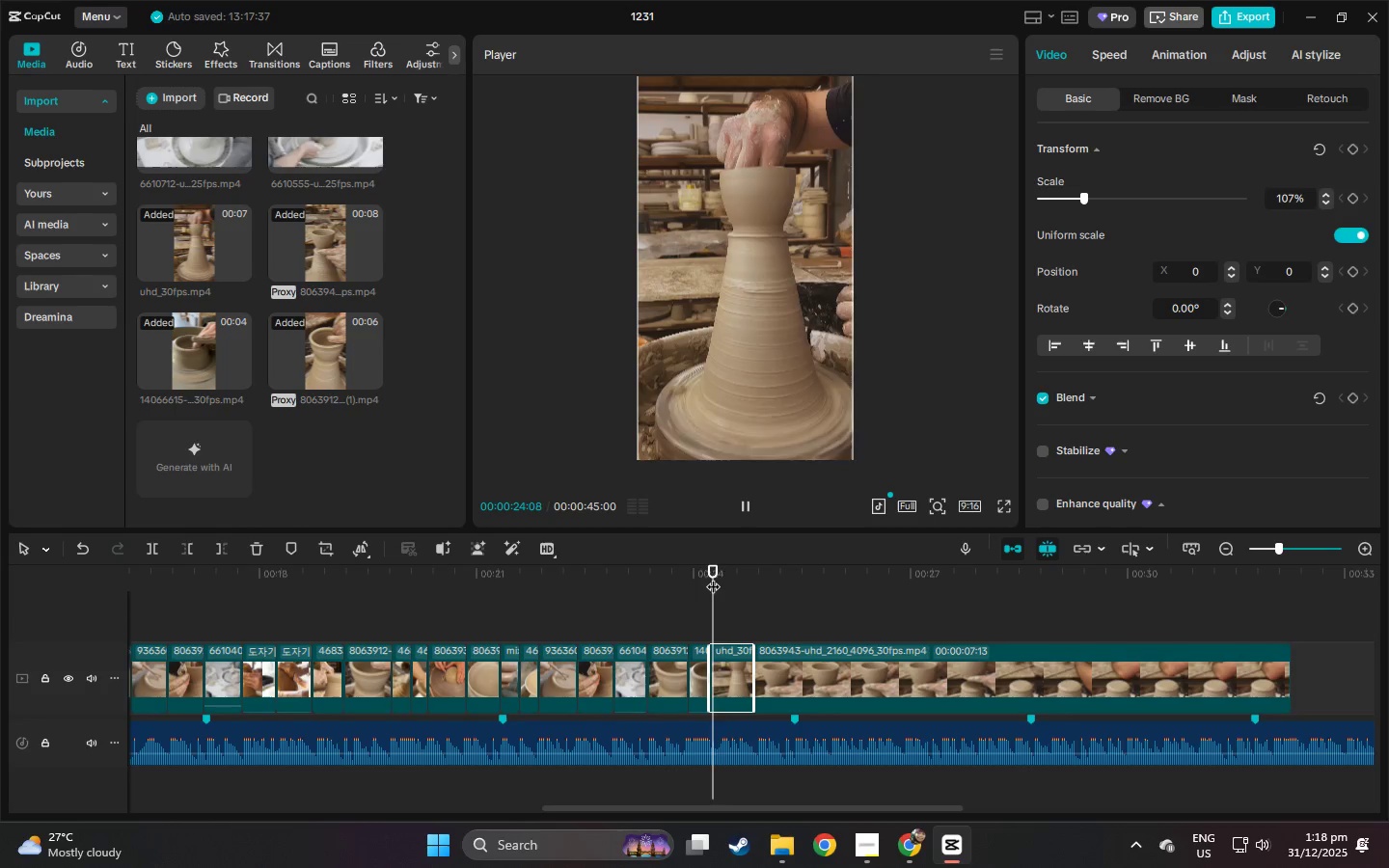 
key(Space)
 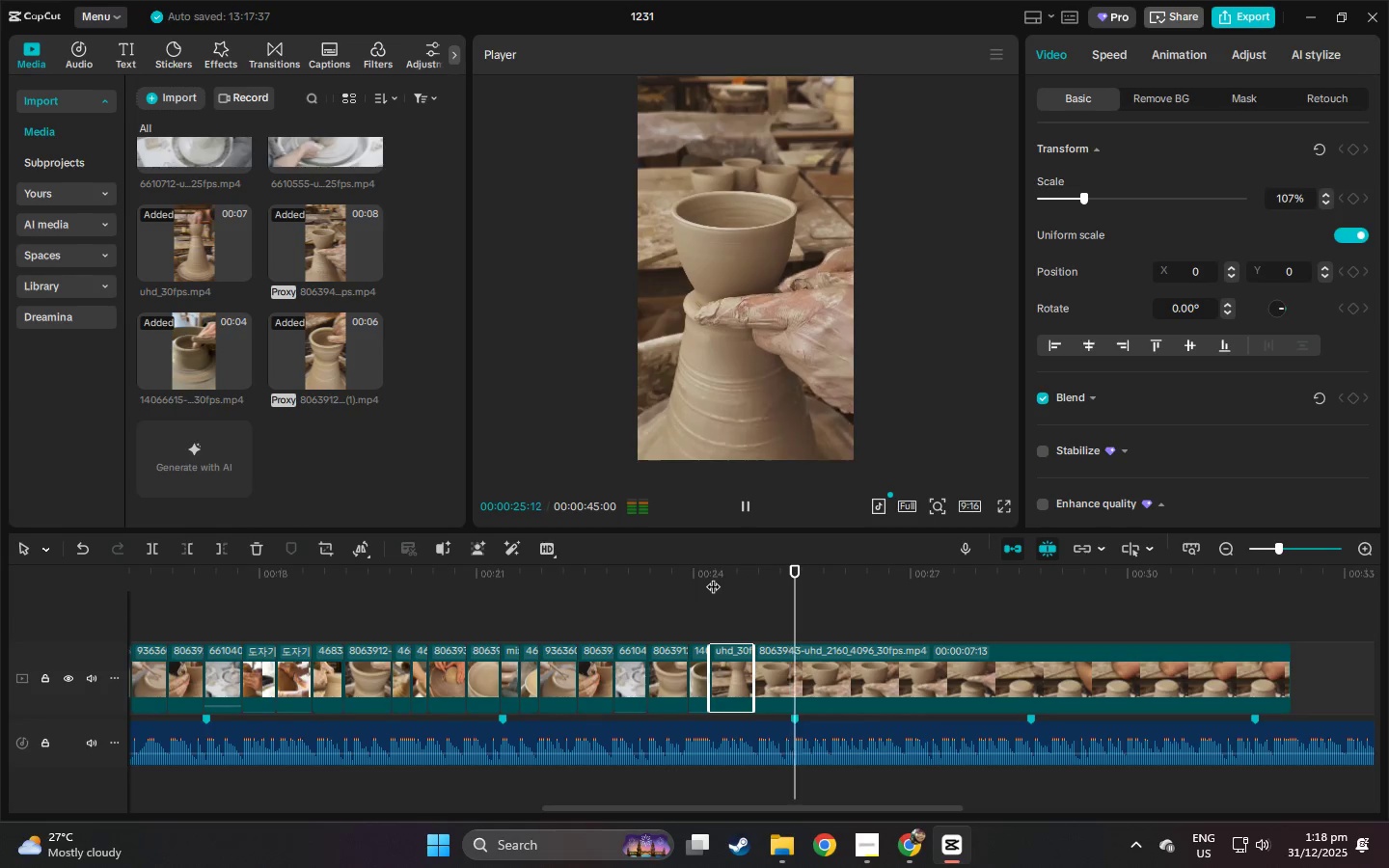 
left_click([713, 577])
 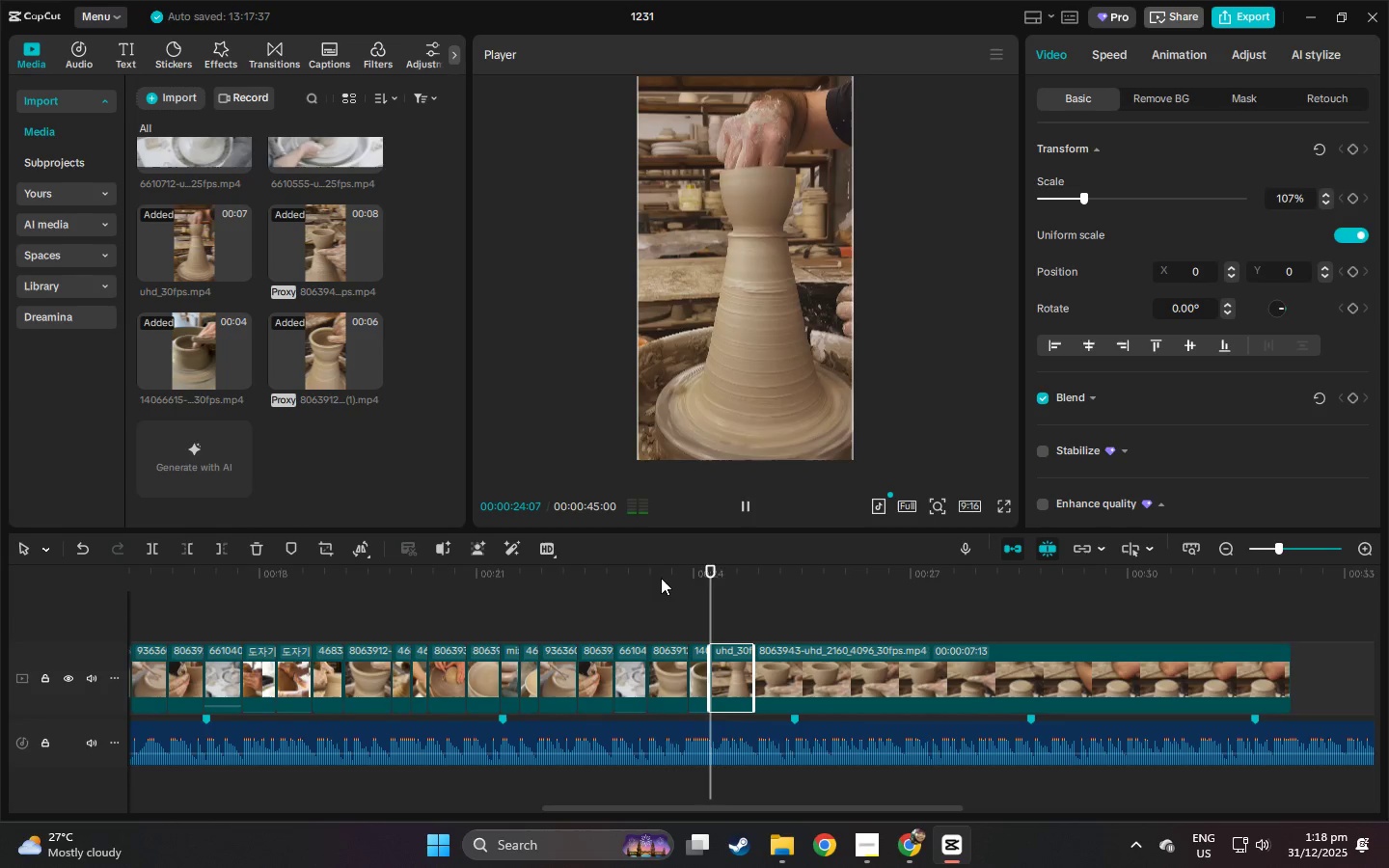 
double_click([661, 578])
 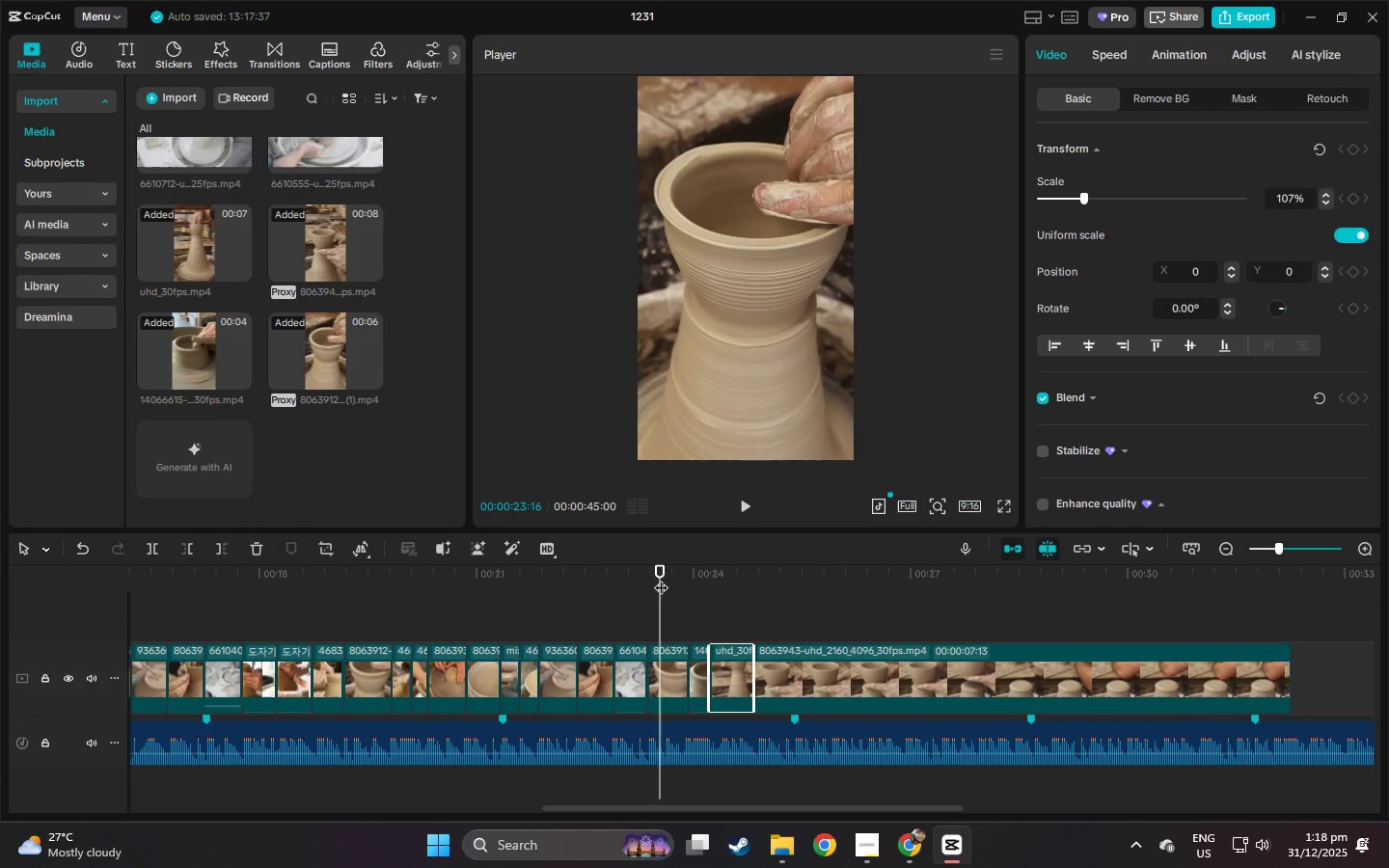 
key(Space)
 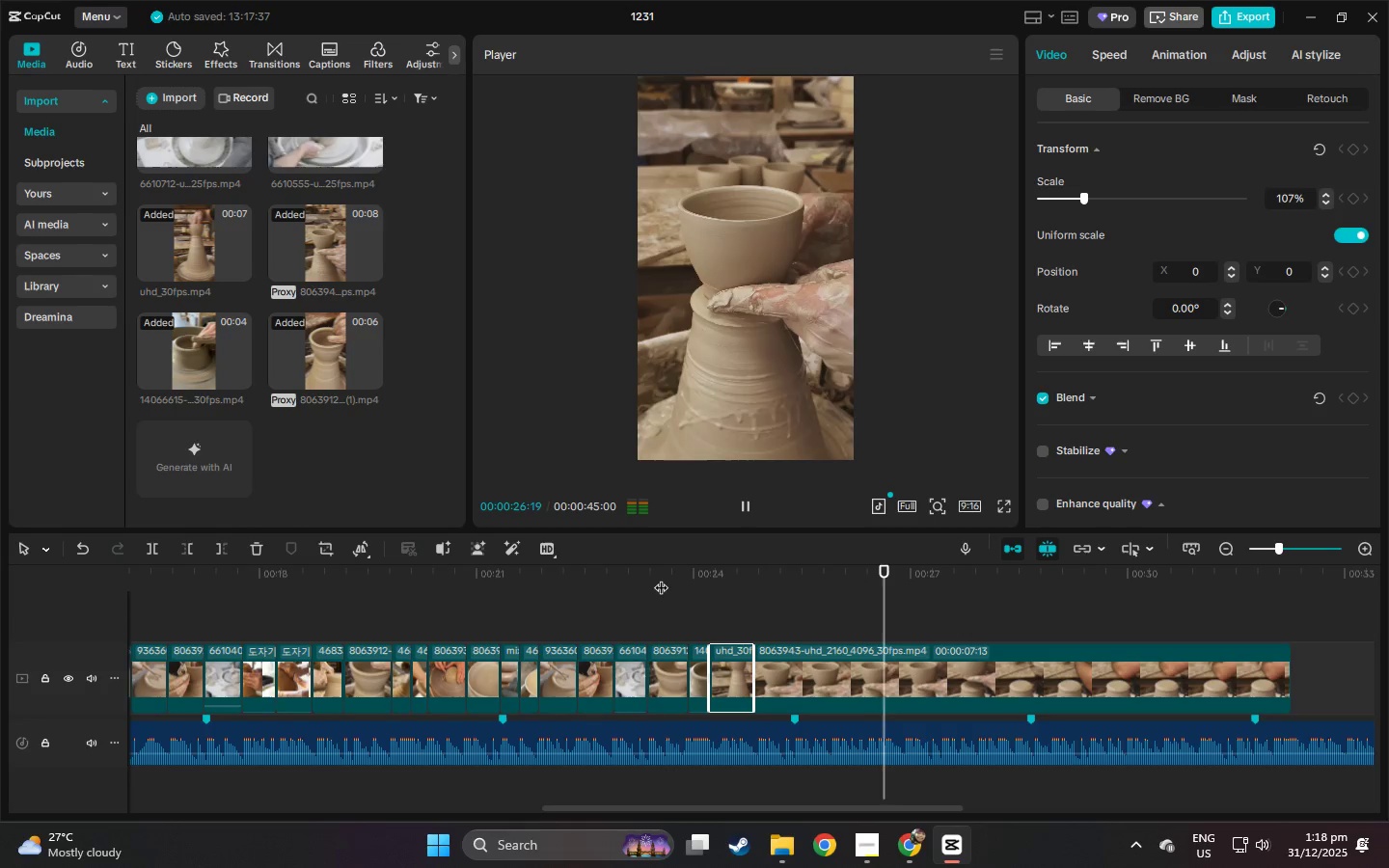 
left_click_drag(start_coordinate=[757, 581], to_coordinate=[727, 581])
 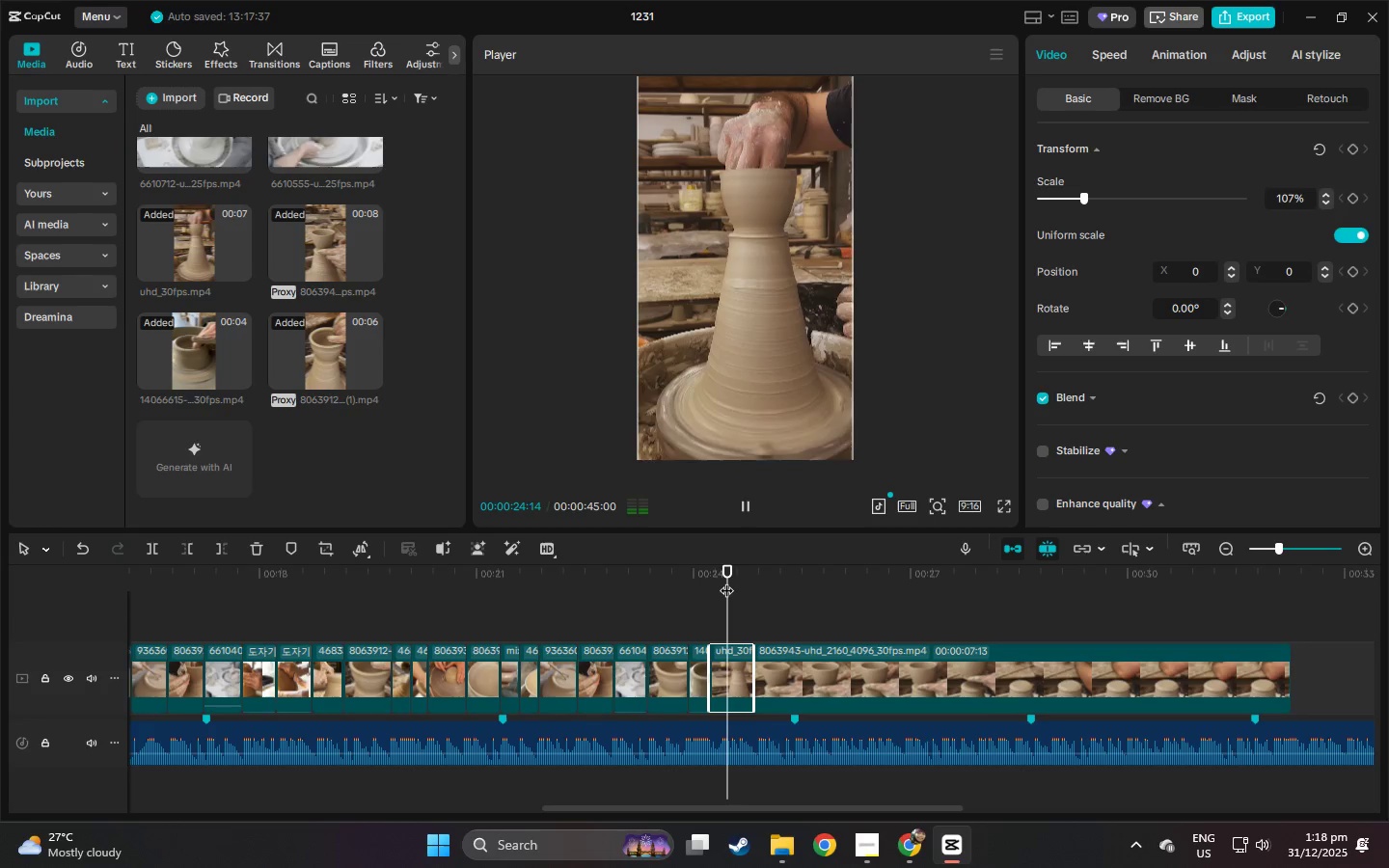 
key(Space)
 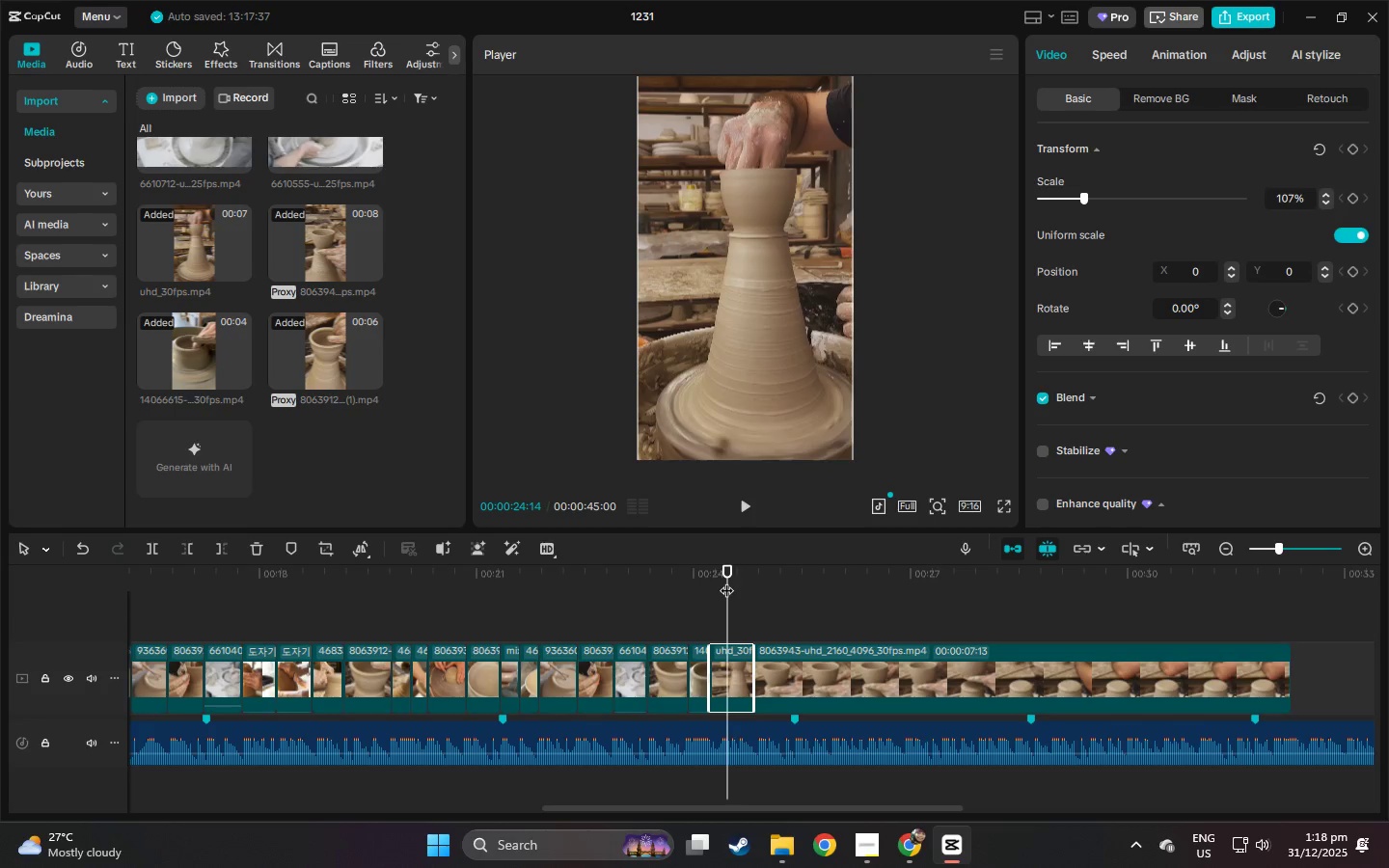 
key(Space)
 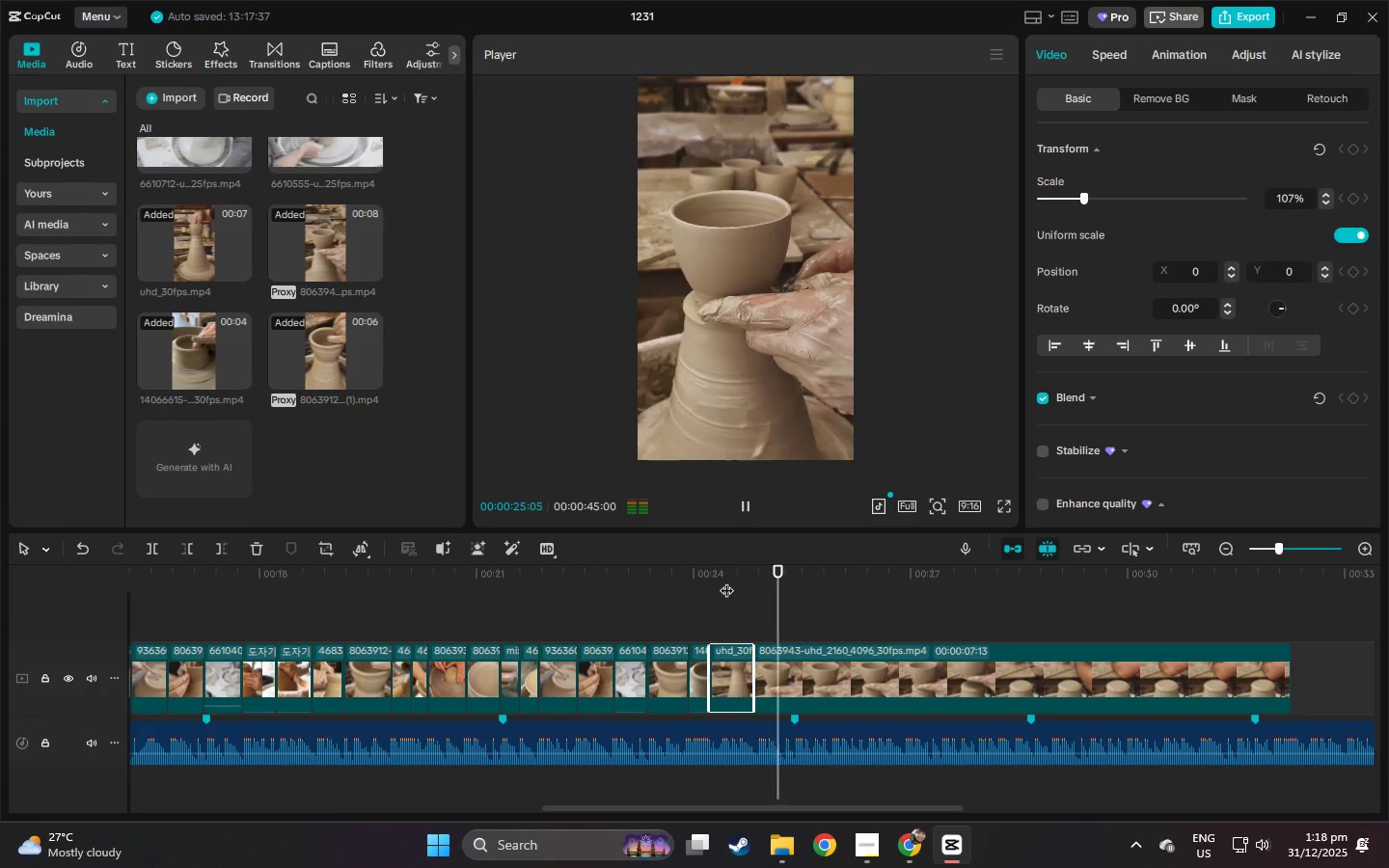 
key(Space)
 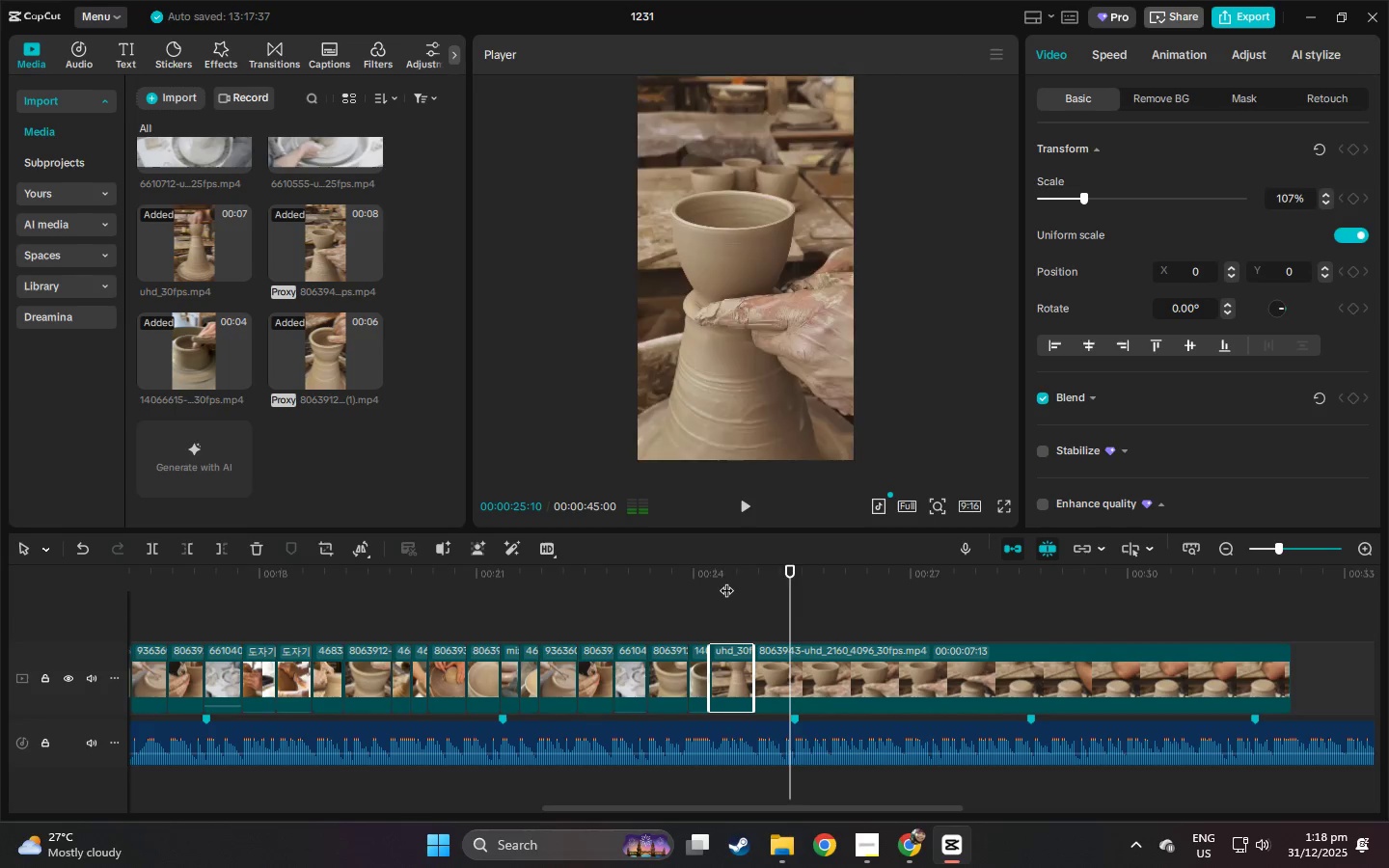 
left_click([726, 581])
 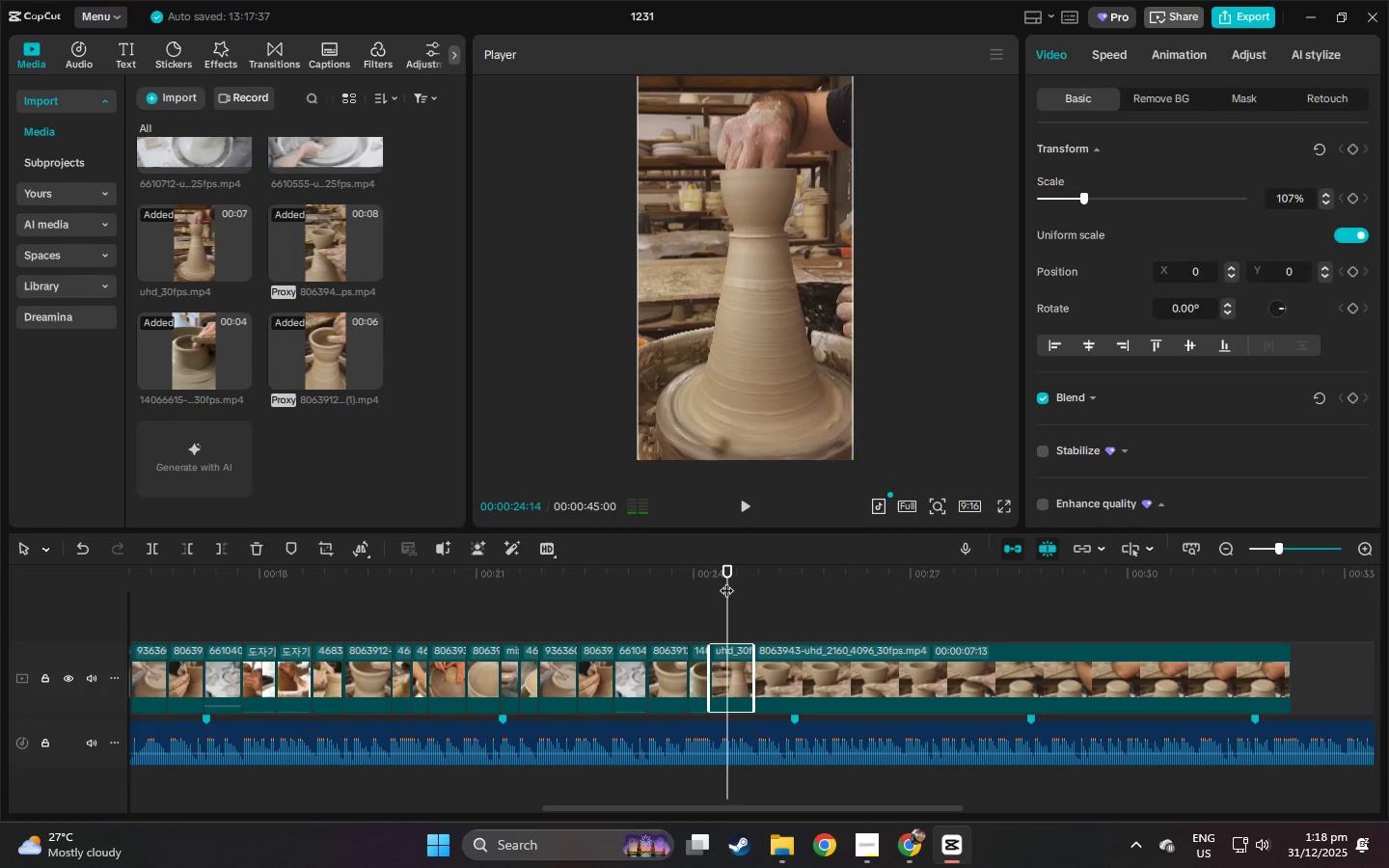 
key(Space)
 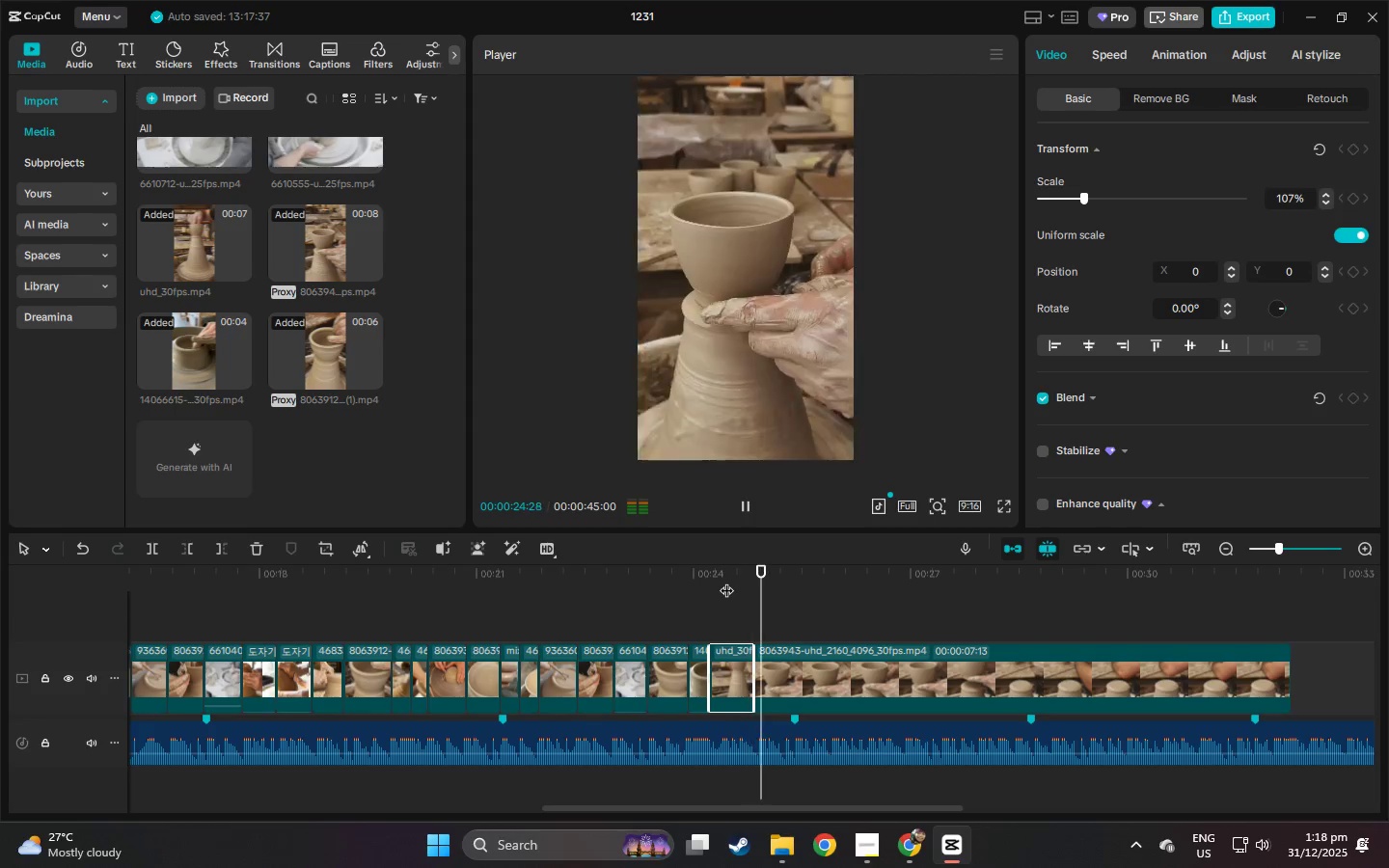 
key(Space)
 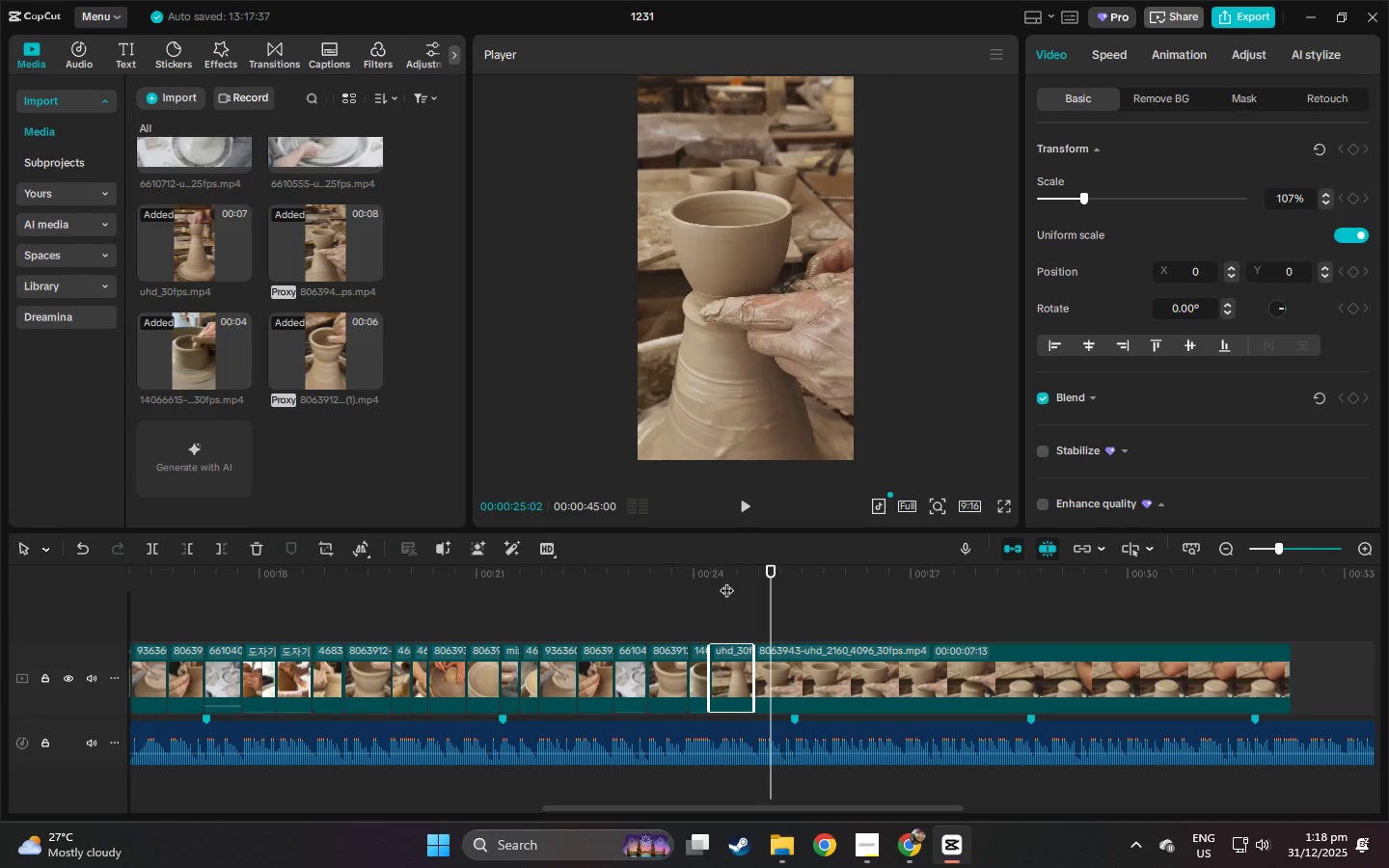 
key(Space)
 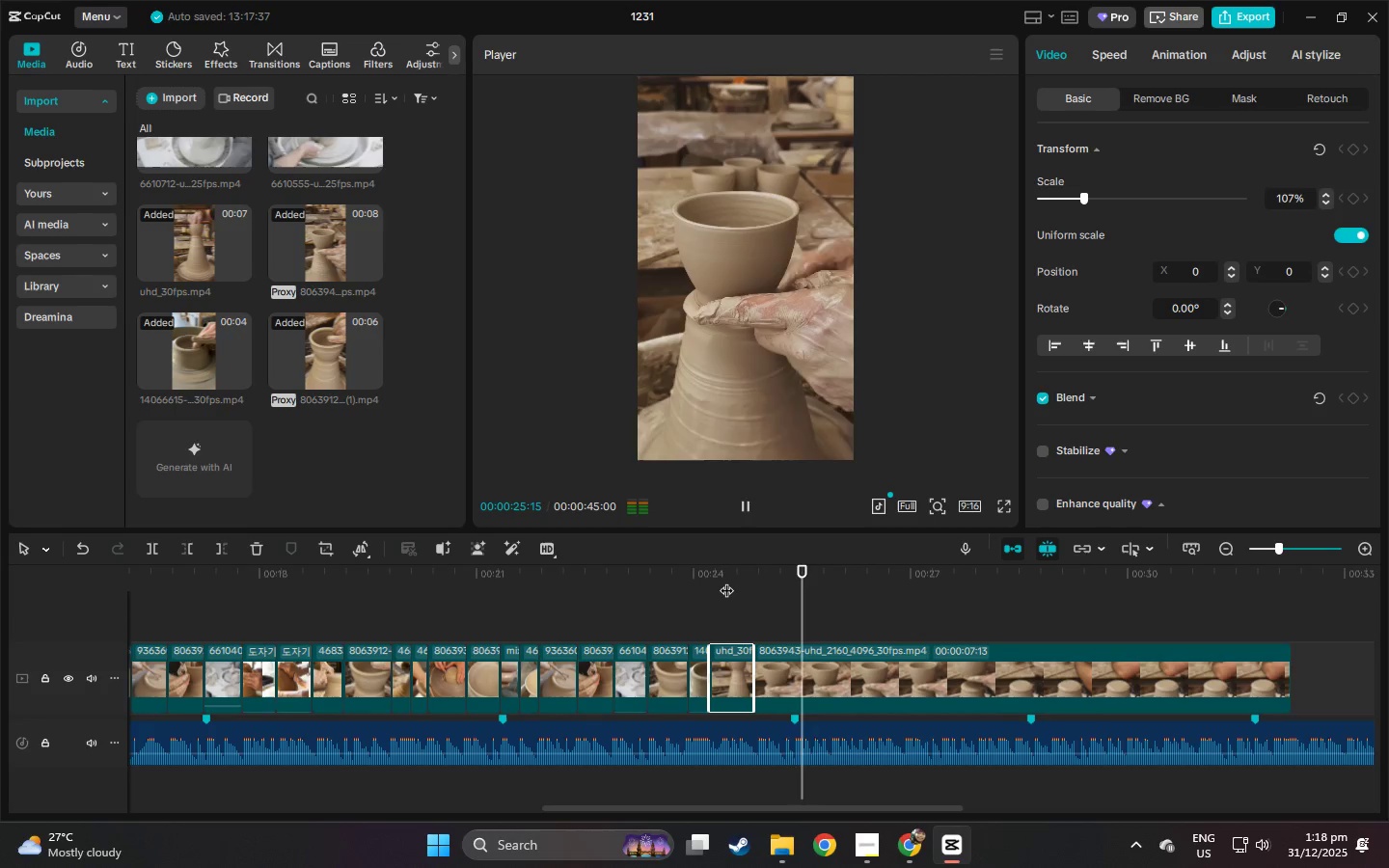 
key(Space)
 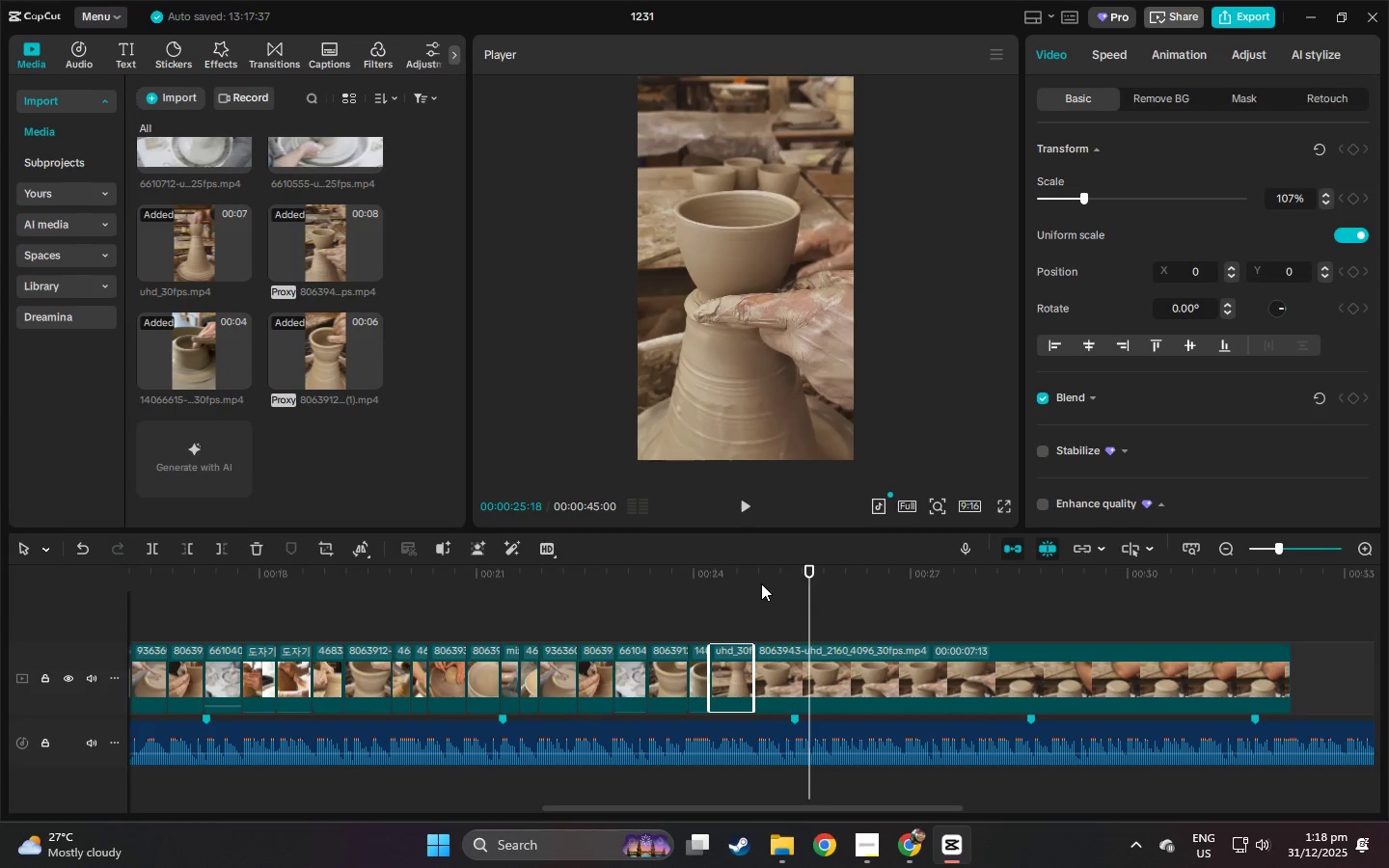 
key(Space)
 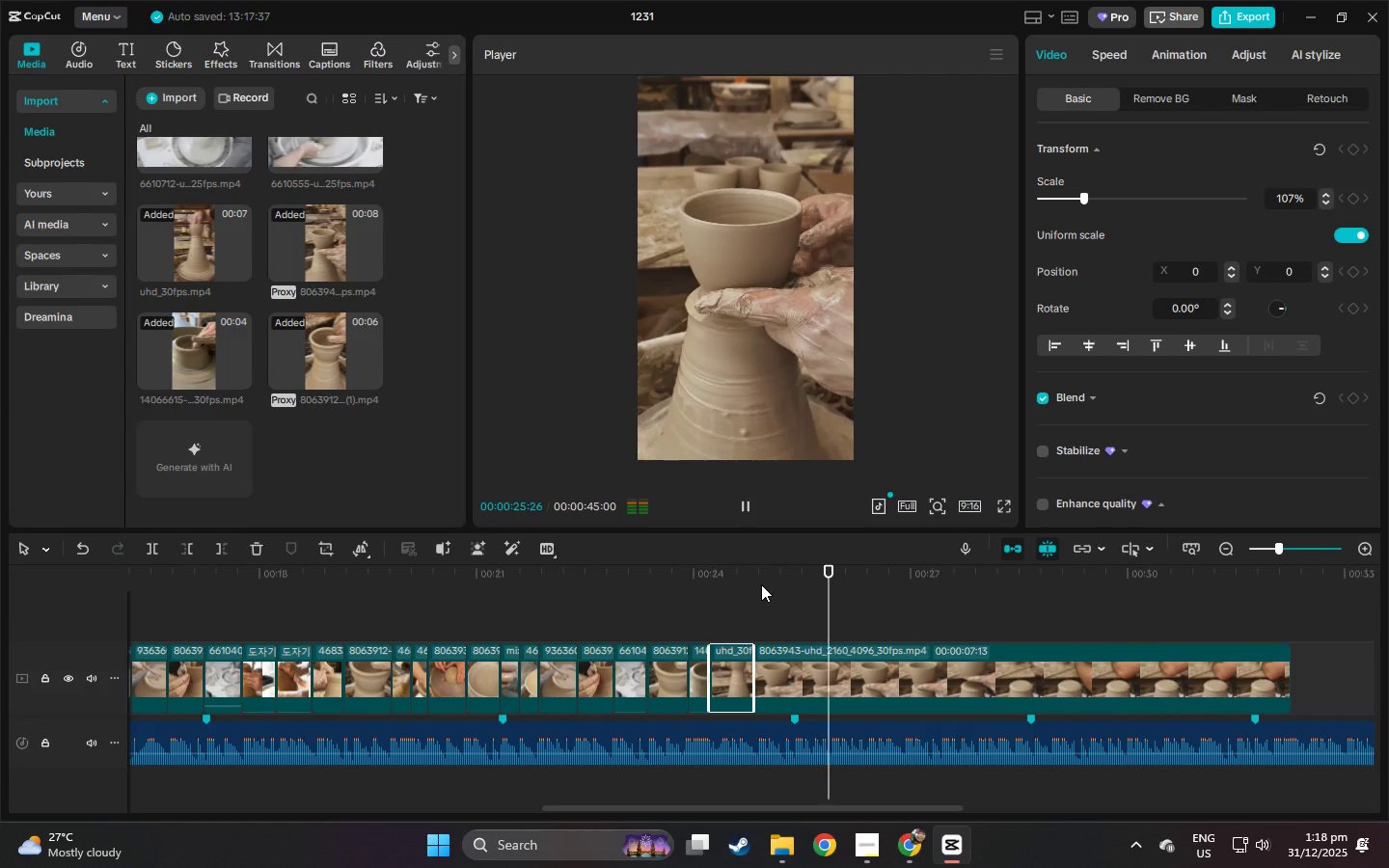 
key(Space)
 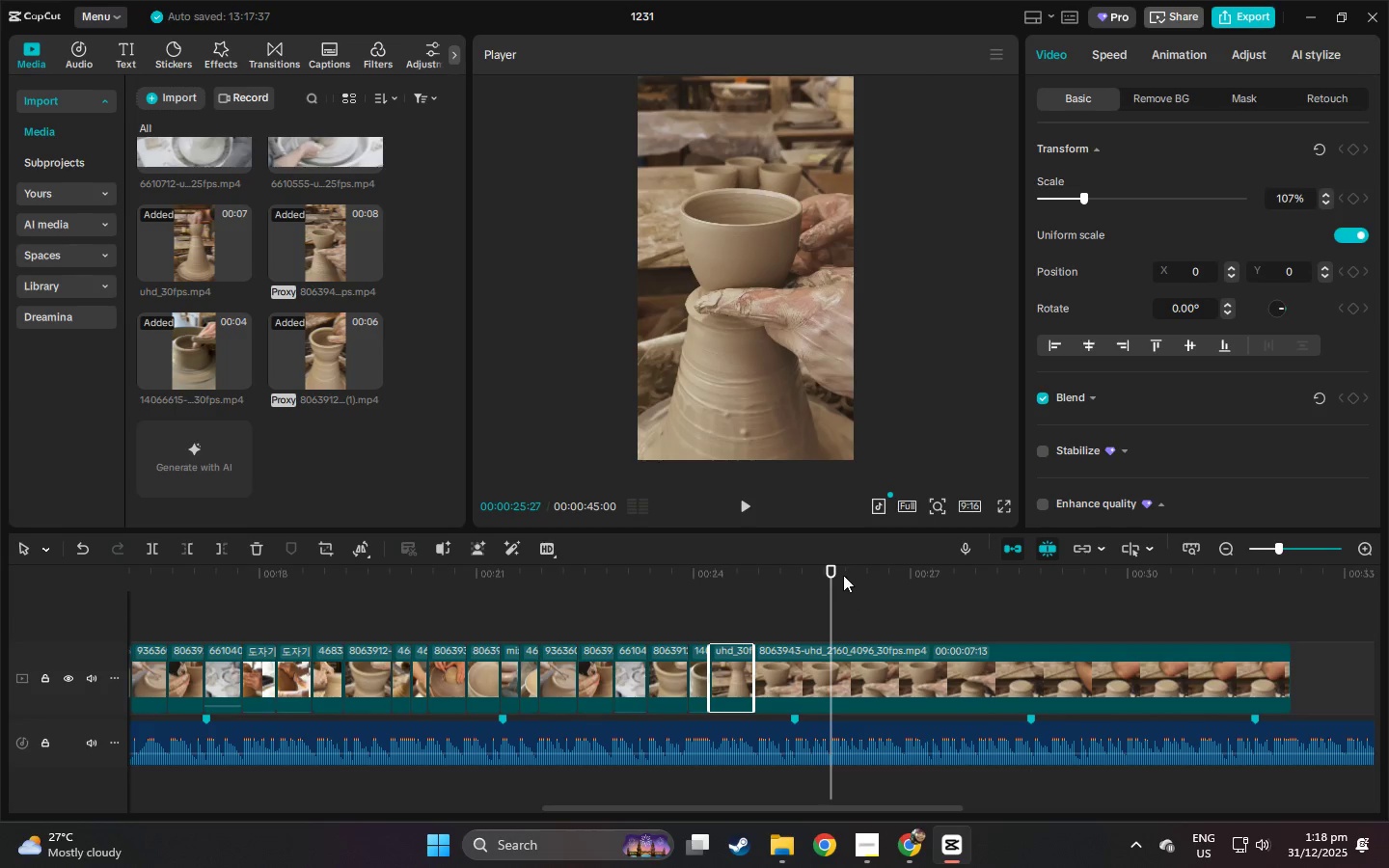 
left_click_drag(start_coordinate=[832, 575], to_coordinate=[826, 575])
 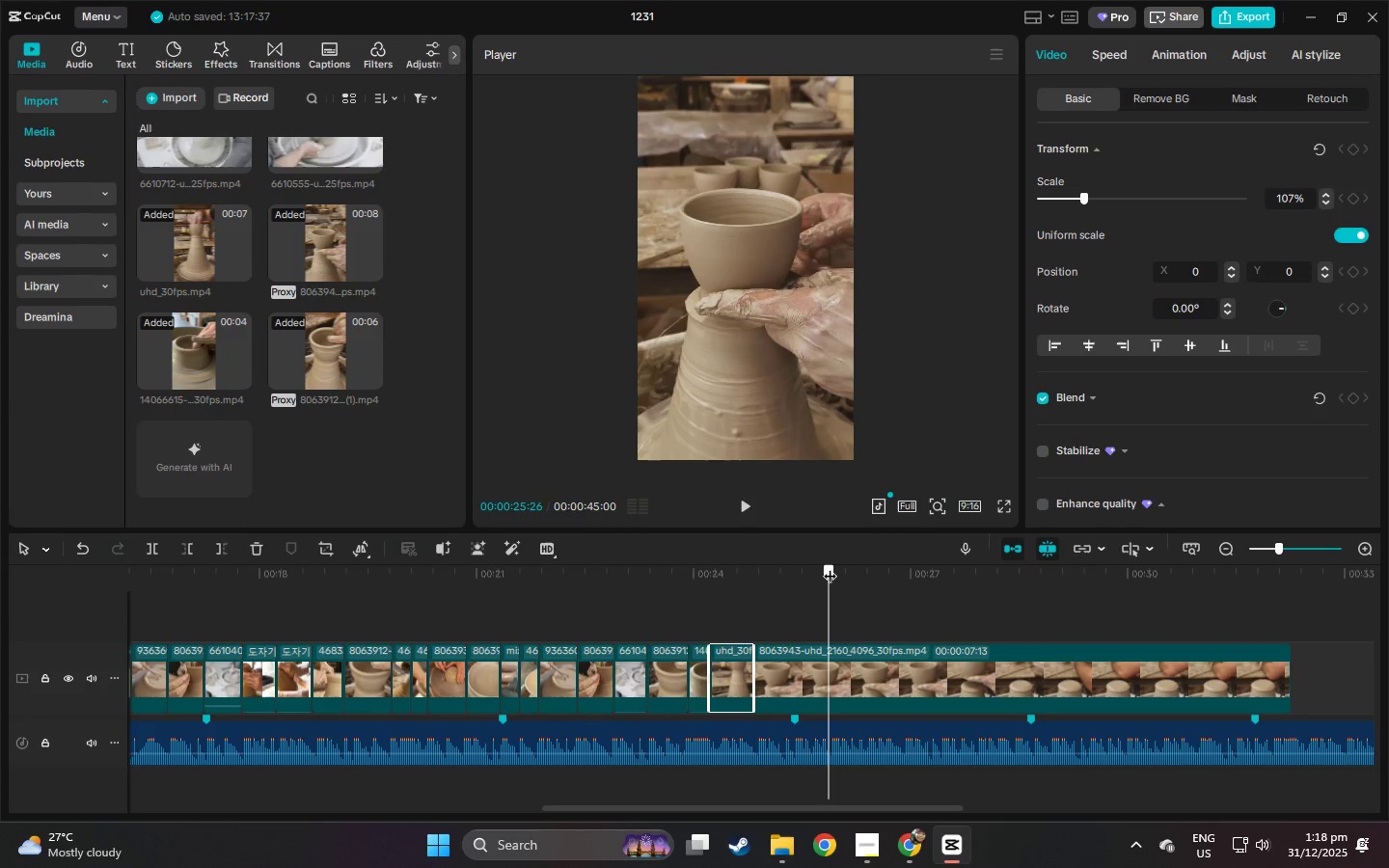 
key(Control+B)
 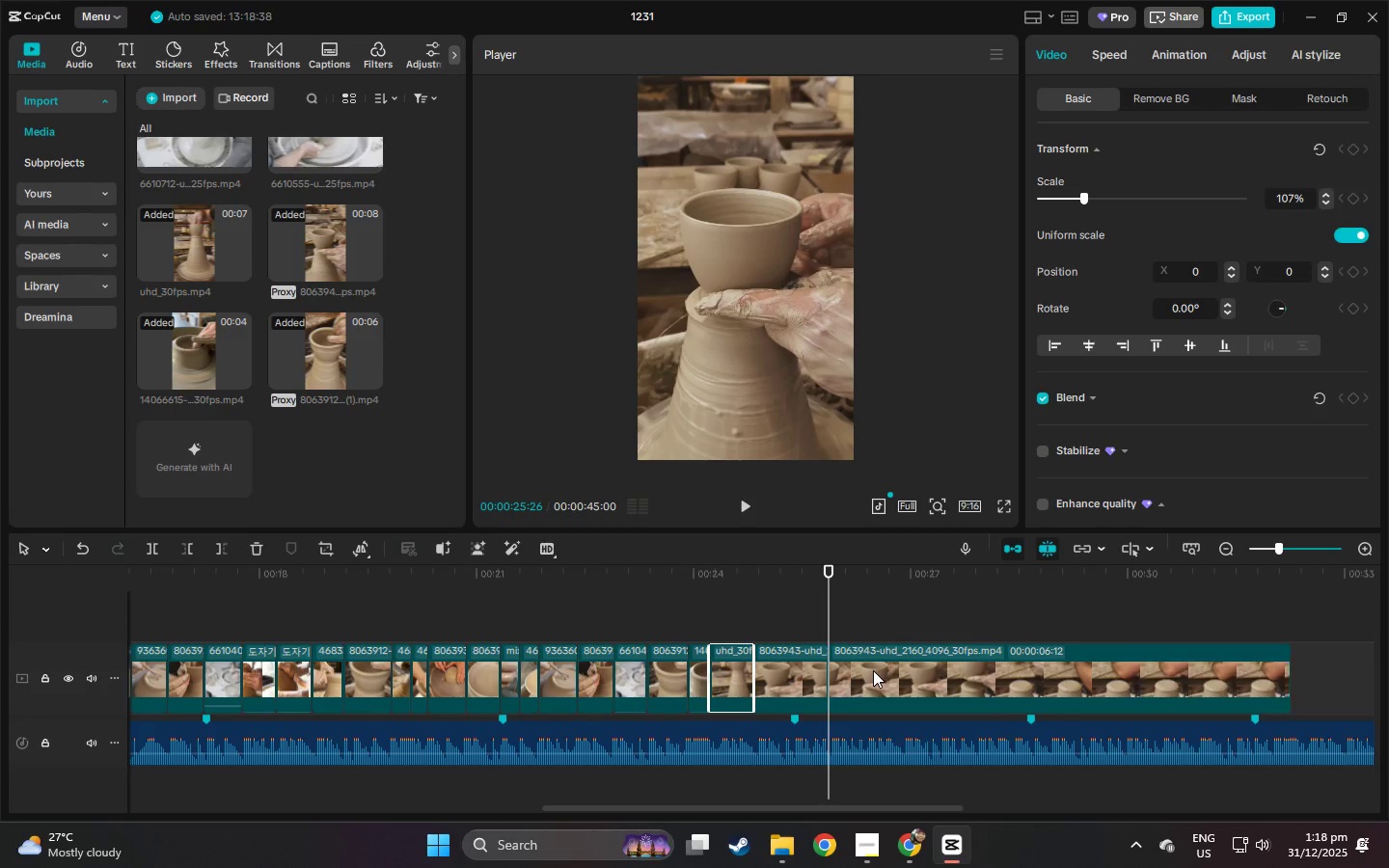 
left_click([873, 670])
 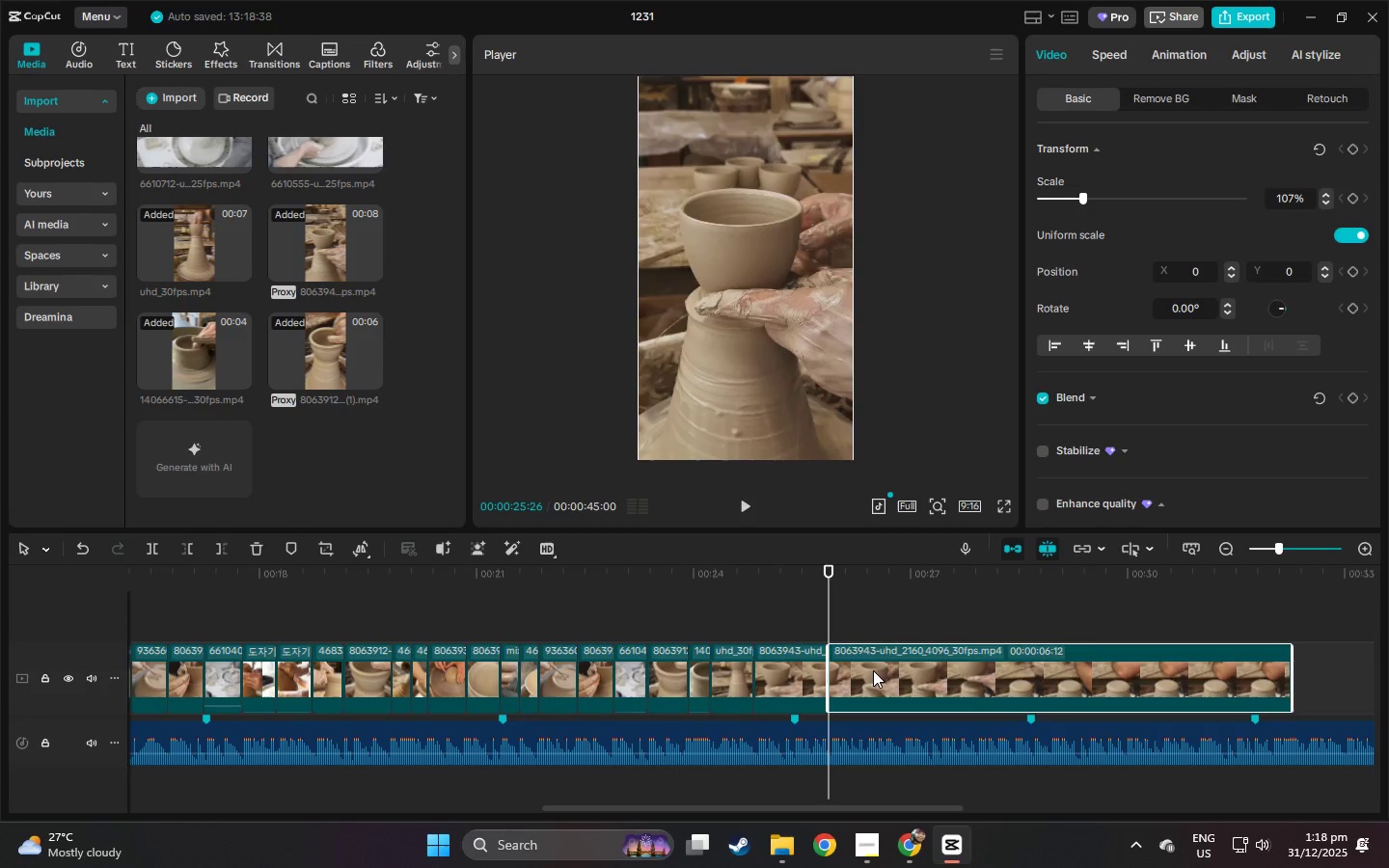 
key(Delete)
 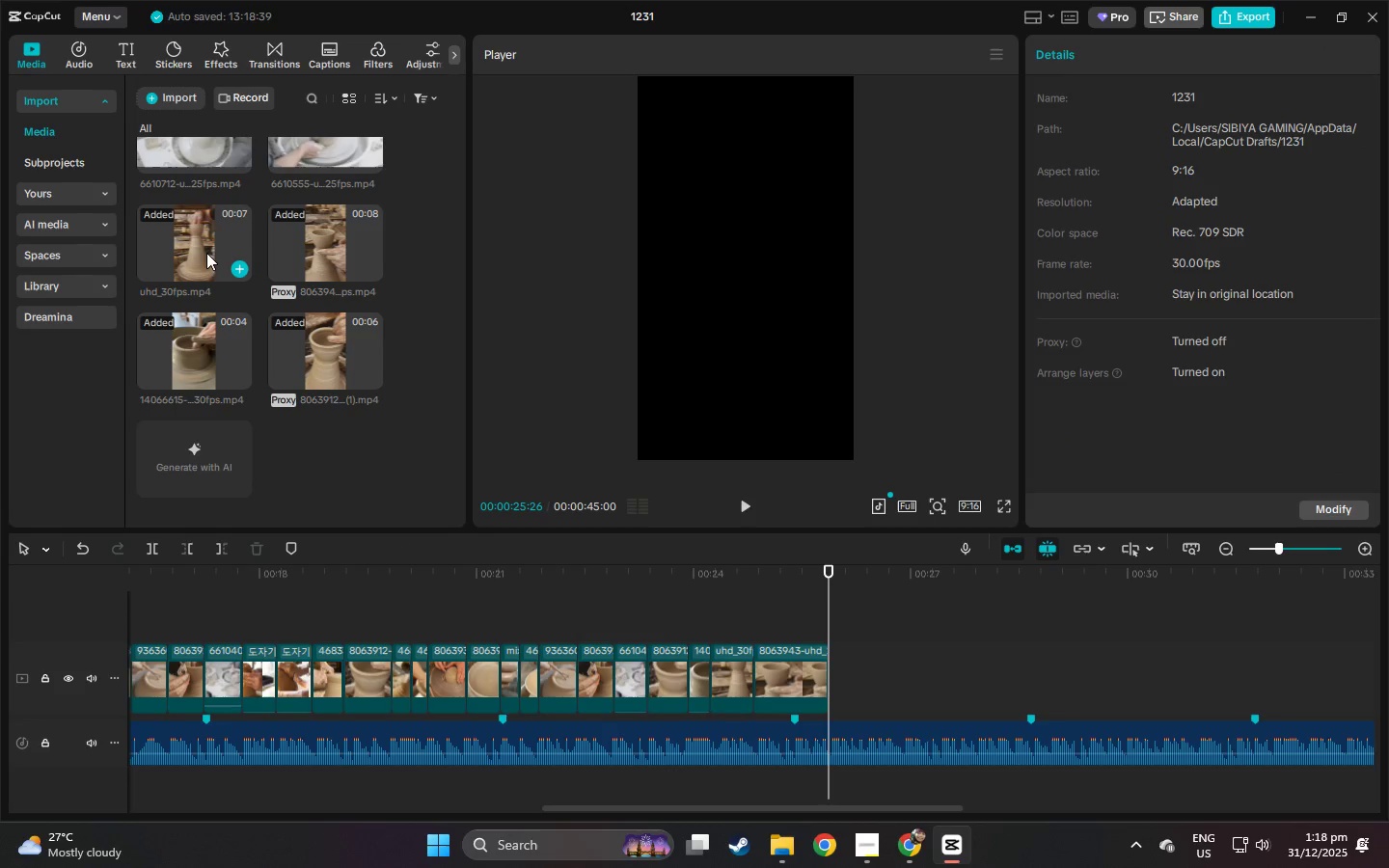 
scroll: coordinate [261, 300], scroll_direction: up, amount: 2.0
 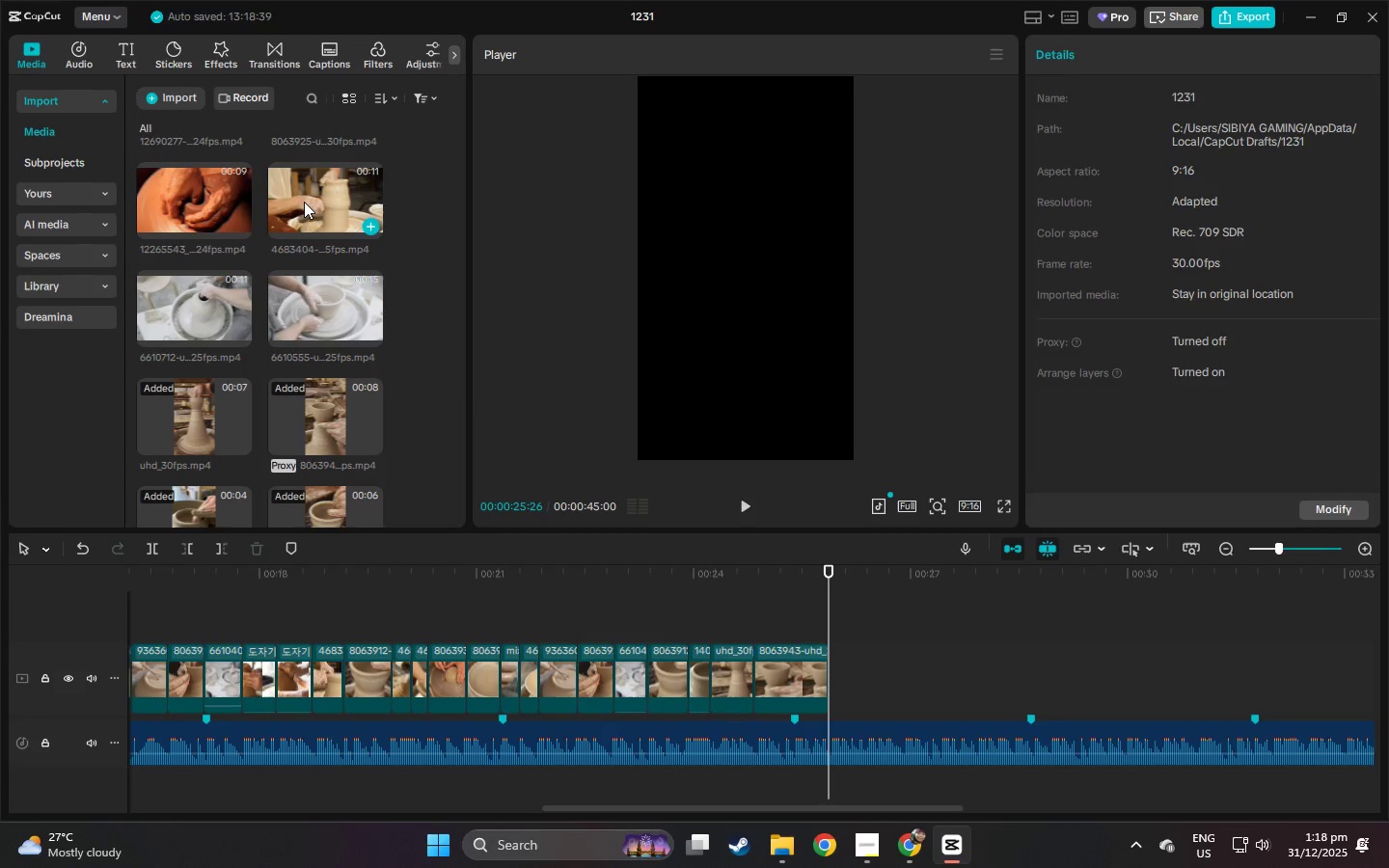 
left_click_drag(start_coordinate=[303, 201], to_coordinate=[831, 669])
 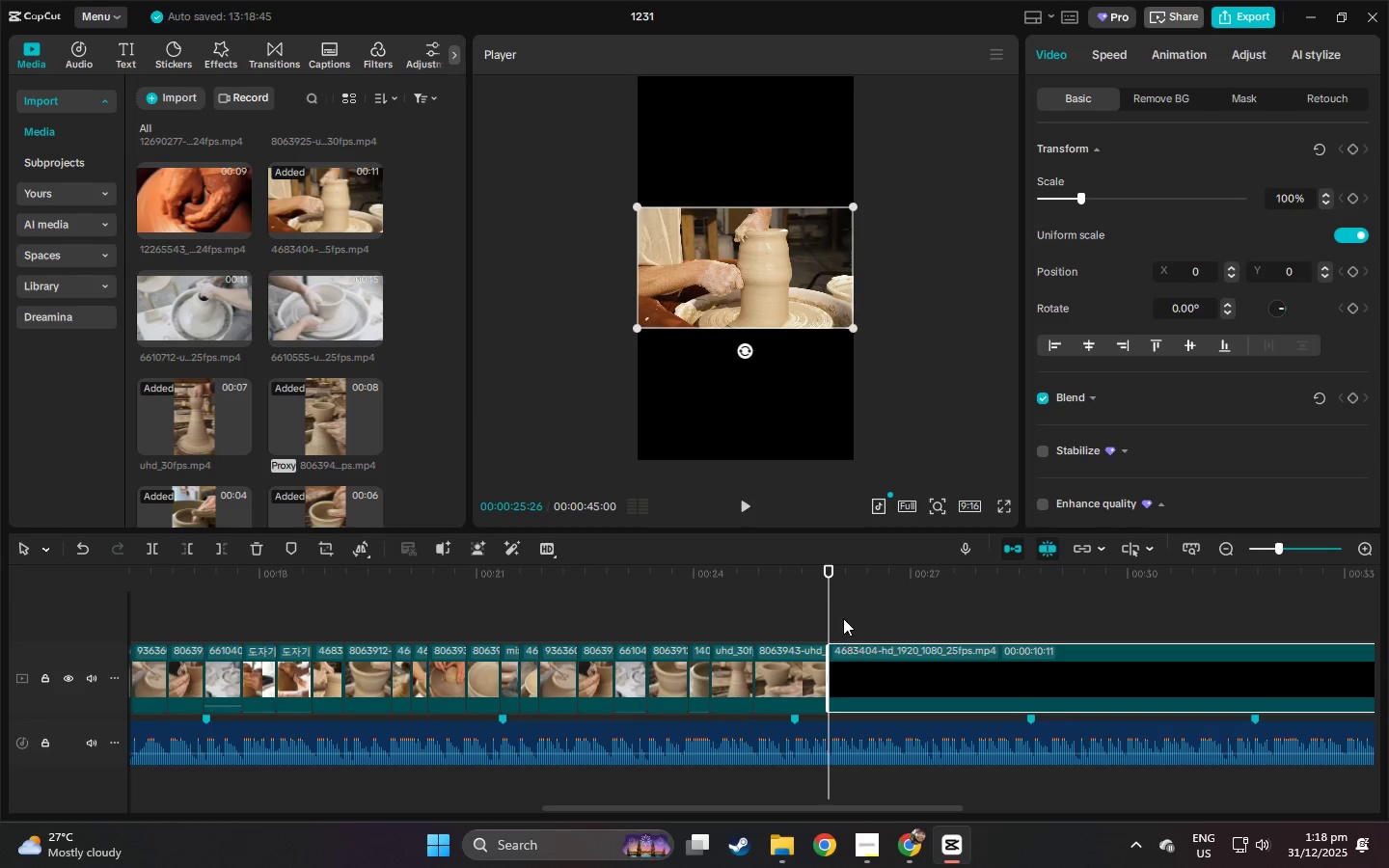 
key(Space)
 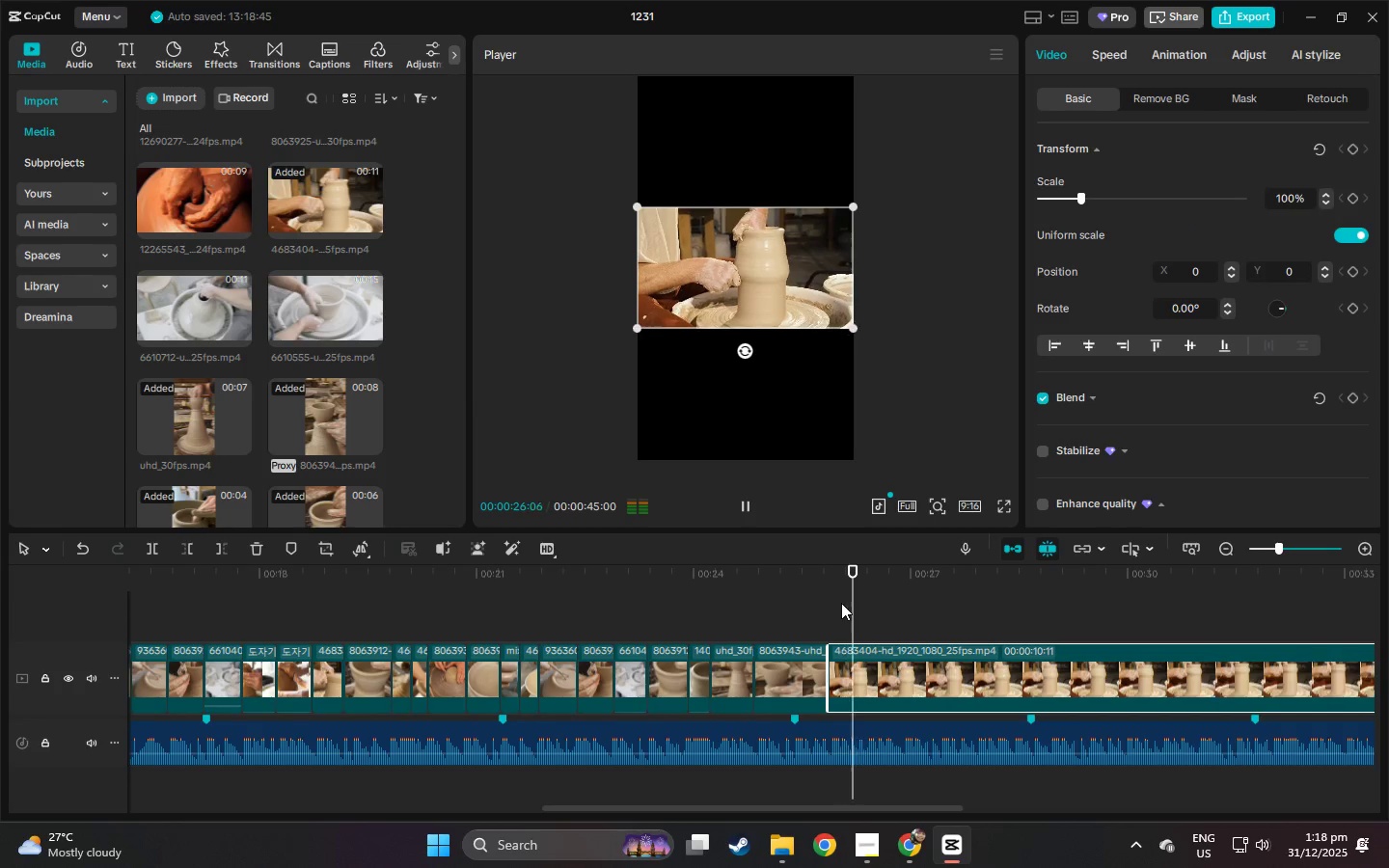 
key(Space)
 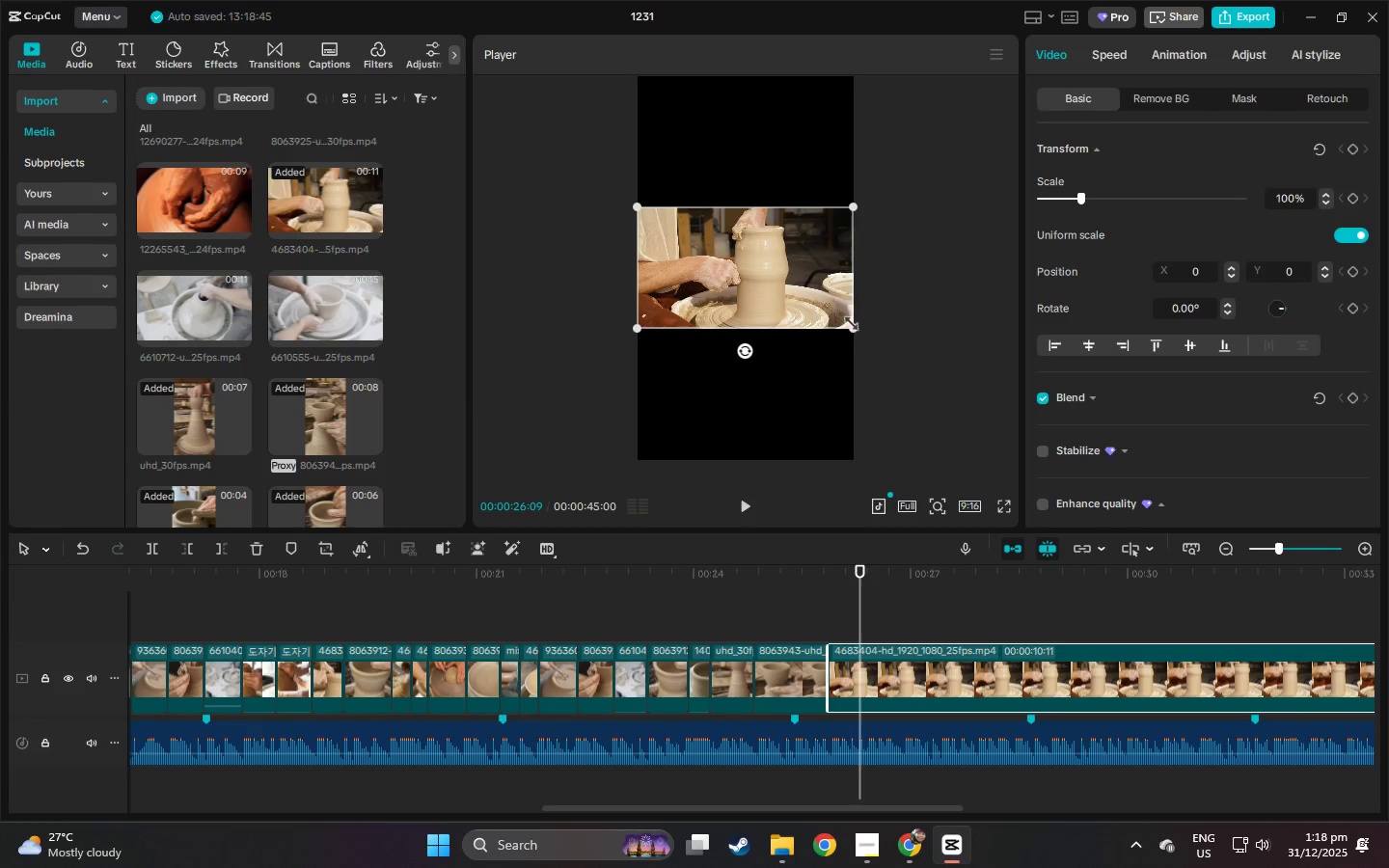 
left_click_drag(start_coordinate=[847, 320], to_coordinate=[1101, 606])
 